 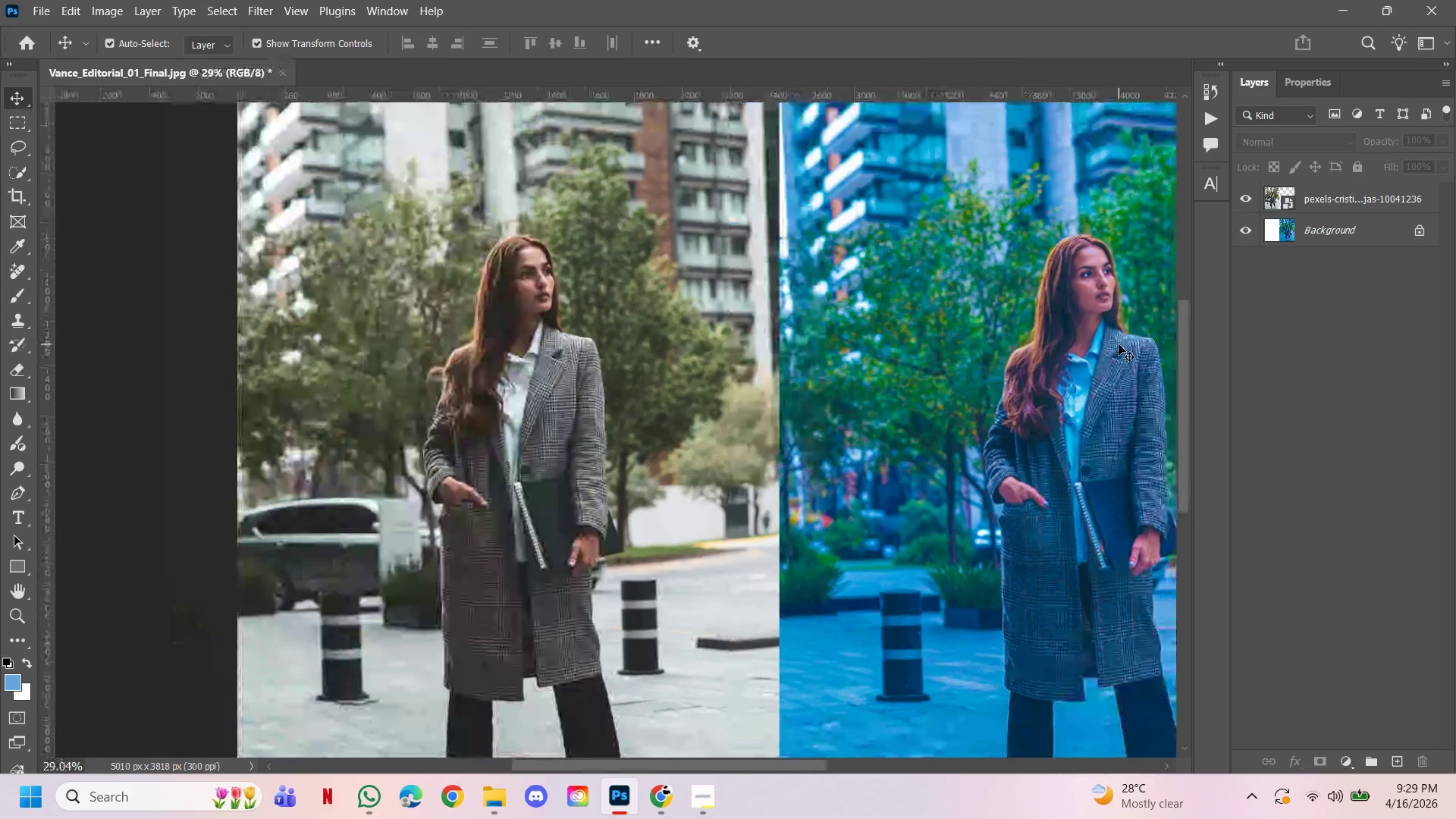 
scroll: coordinate [1114, 331], scroll_direction: down, amount: 8.0
 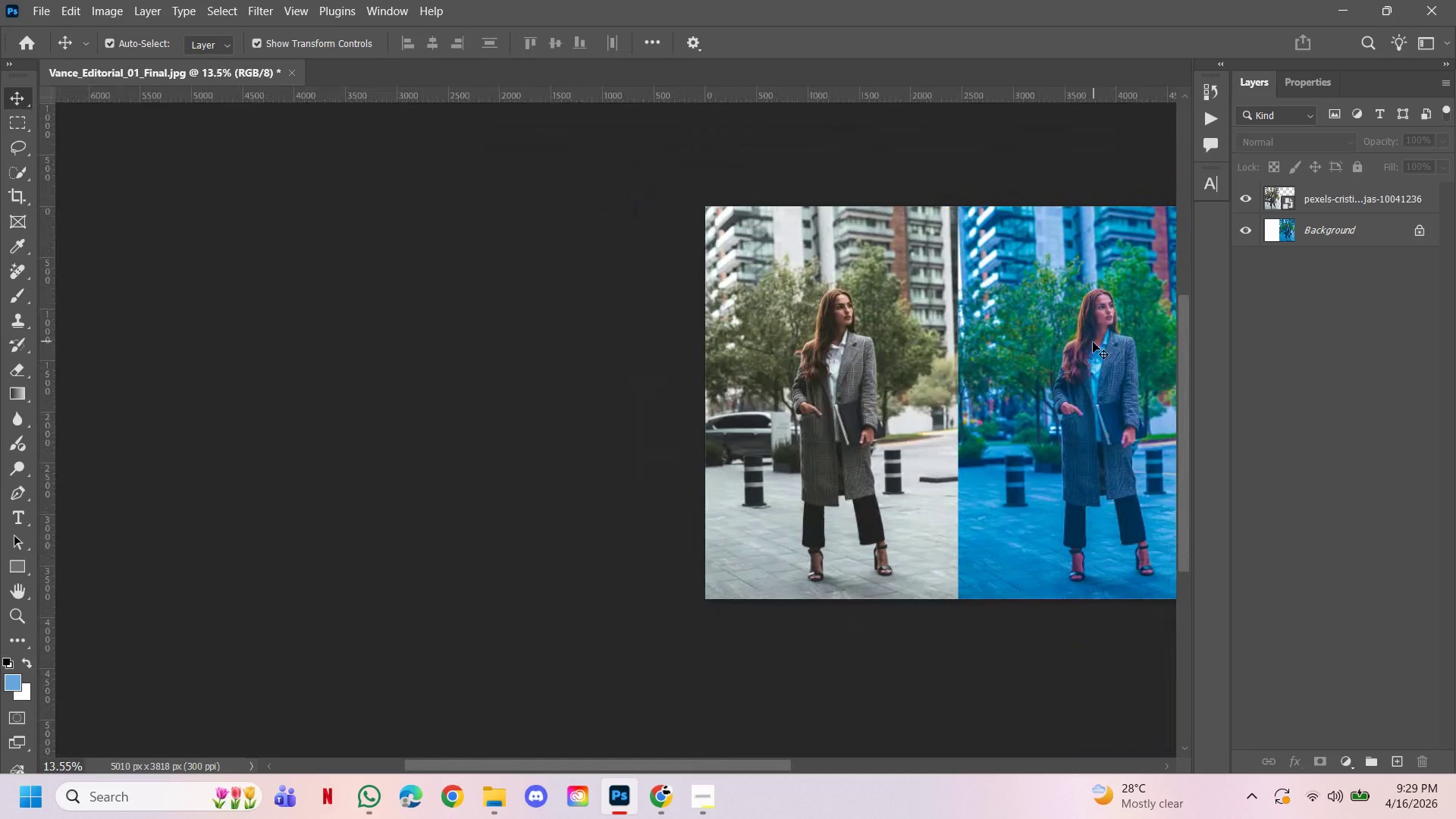 
hold_key(key=Space, duration=1.91)
 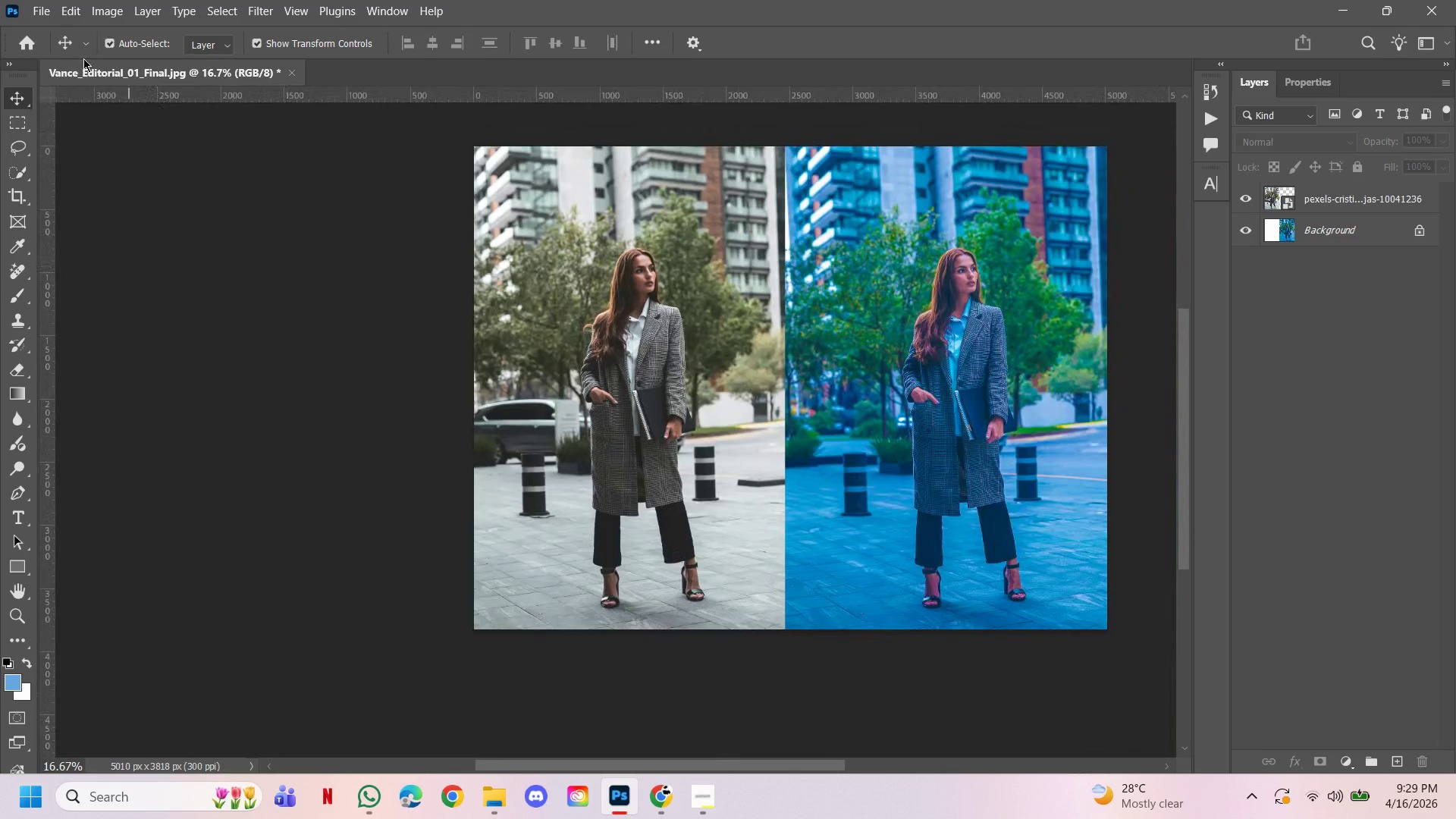 
left_click_drag(start_coordinate=[1027, 391], to_coordinate=[880, 366])
 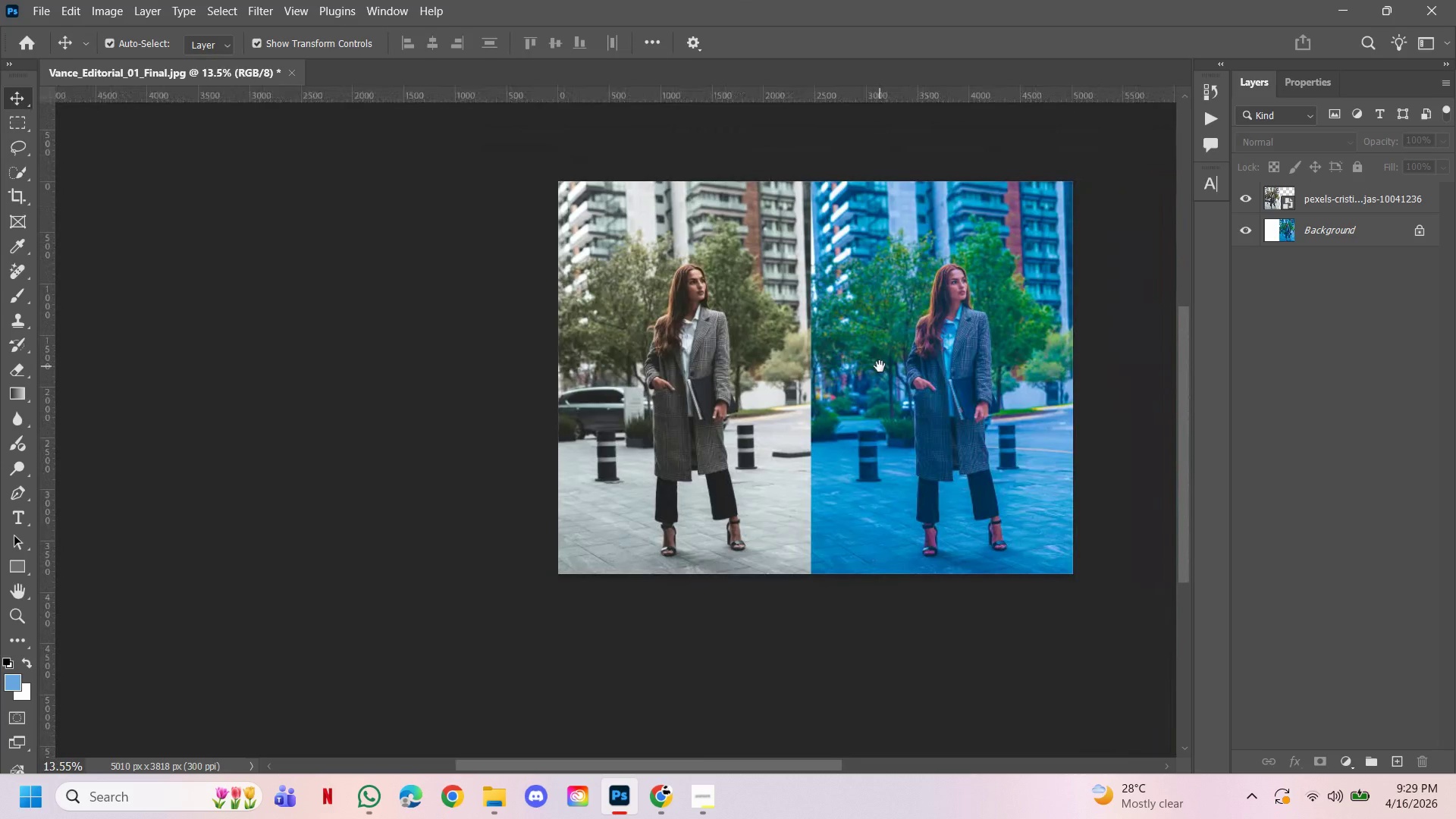 
hold_key(key=ControlLeft, duration=0.91)
left_click([836, 334])
 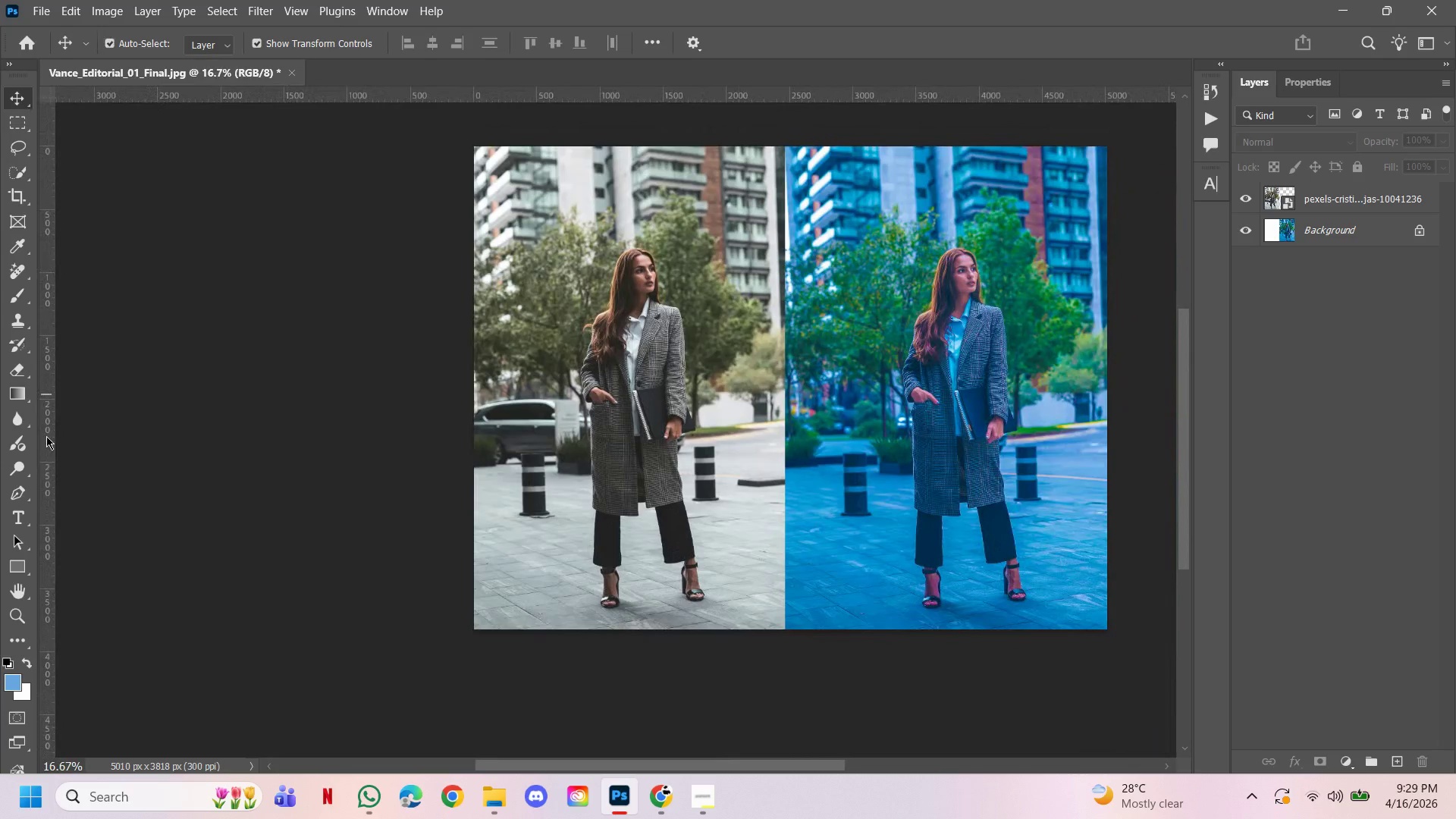 
left_click([24, 516])
 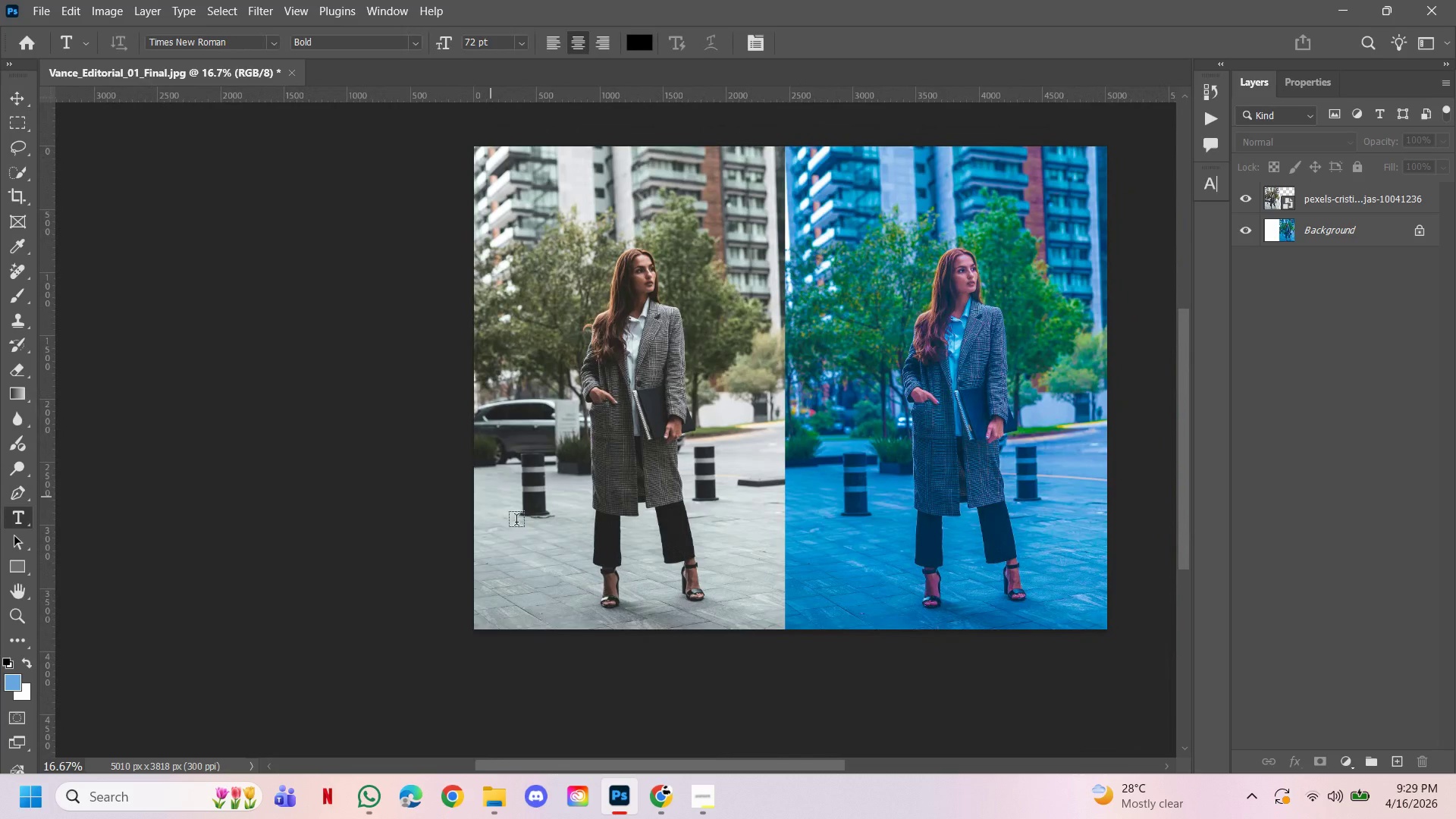 
left_click_drag(start_coordinate=[531, 526], to_coordinate=[538, 529])
 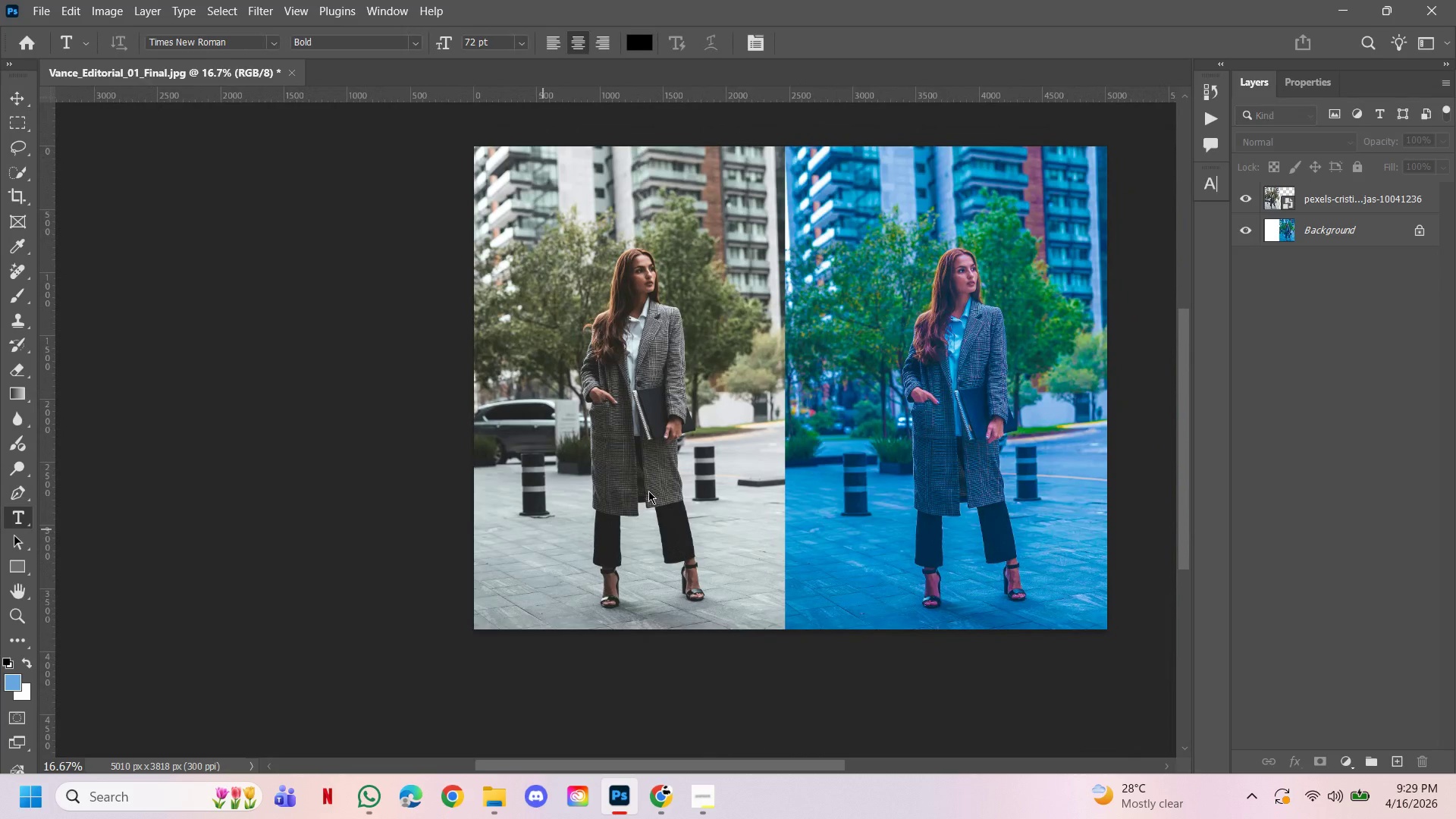 
mouse_move([637, 474])
 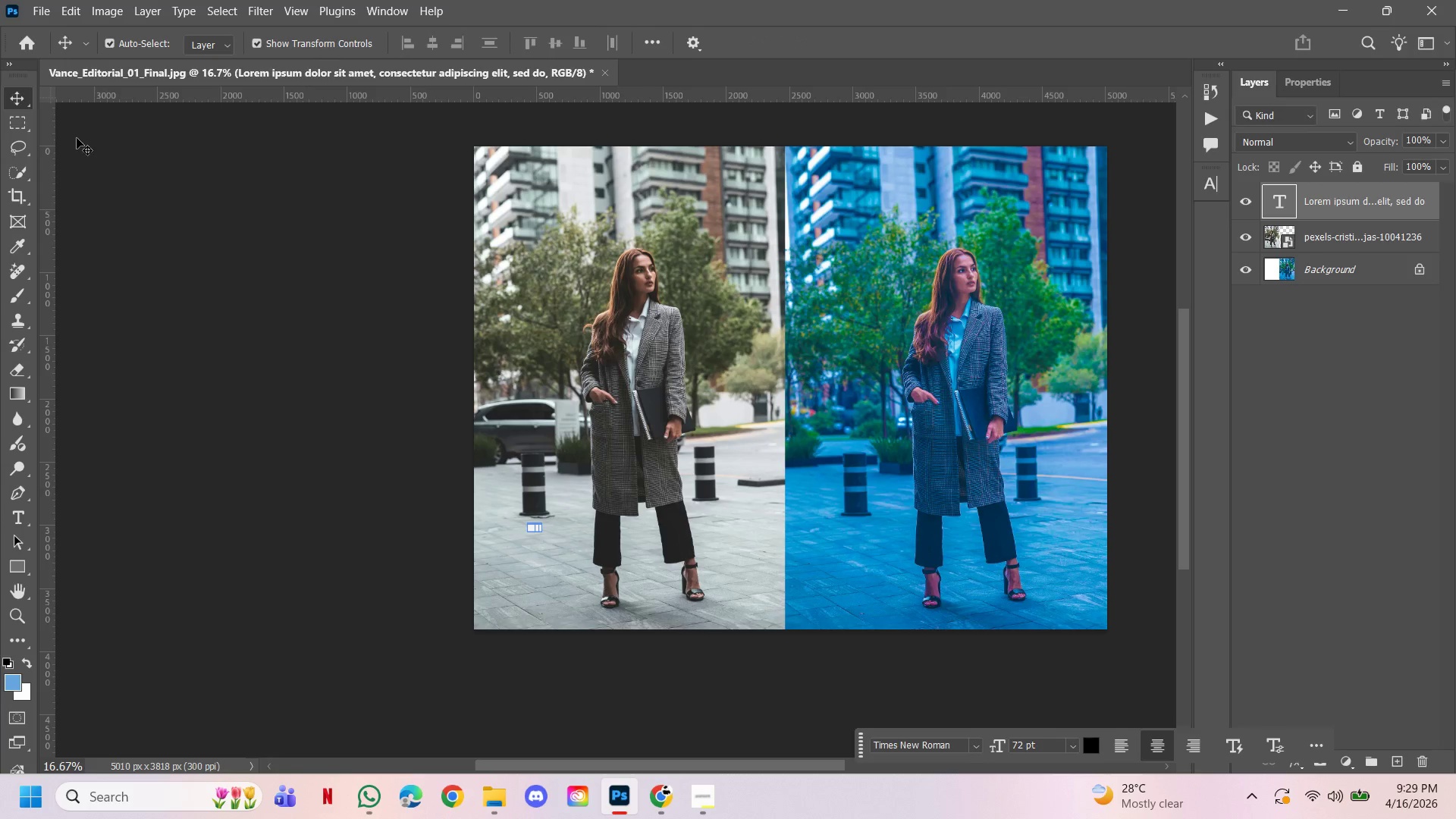 
hold_key(key=ControlLeft, duration=1.59)
 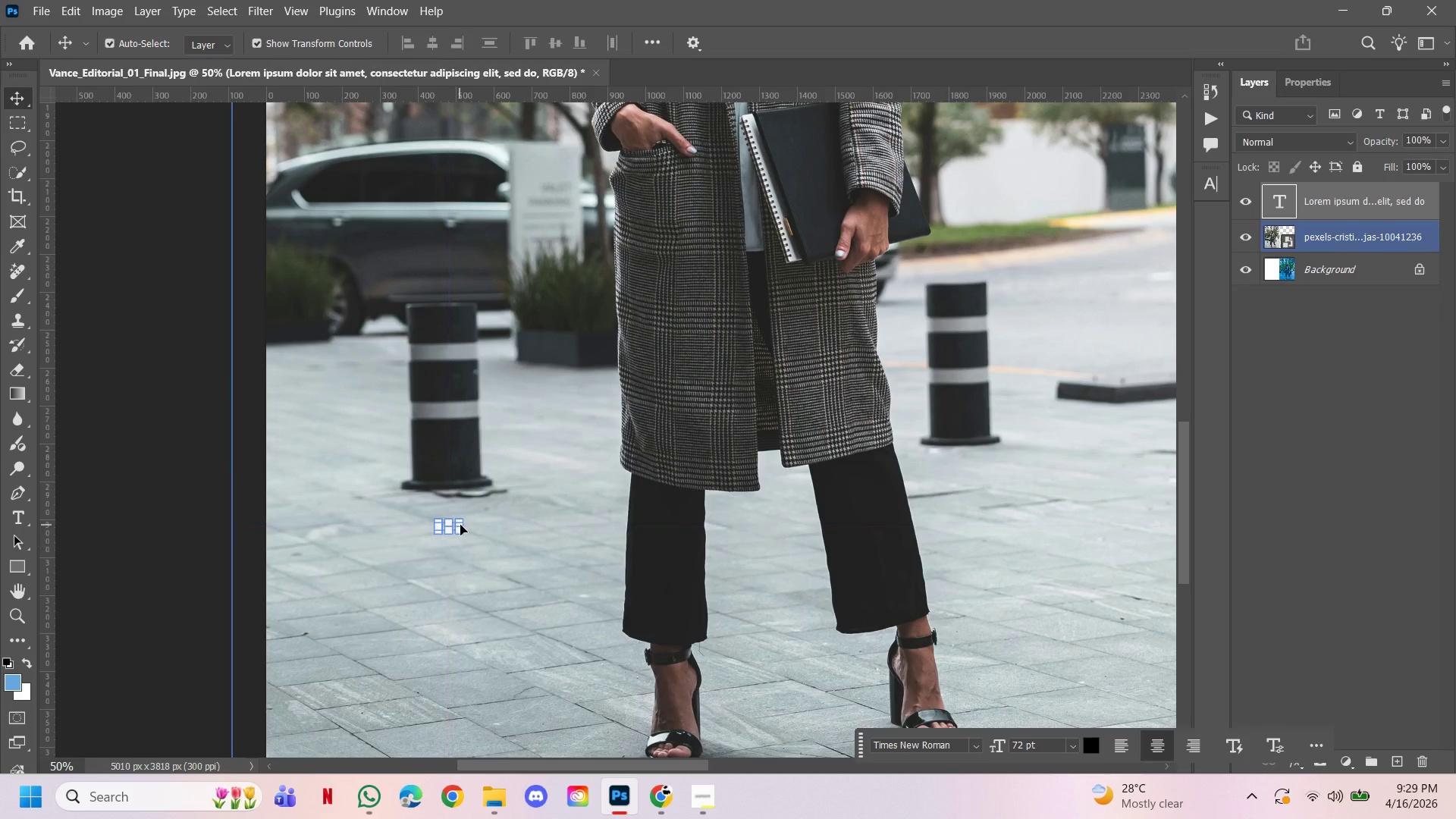 
hold_key(key=Space, duration=1.42)
 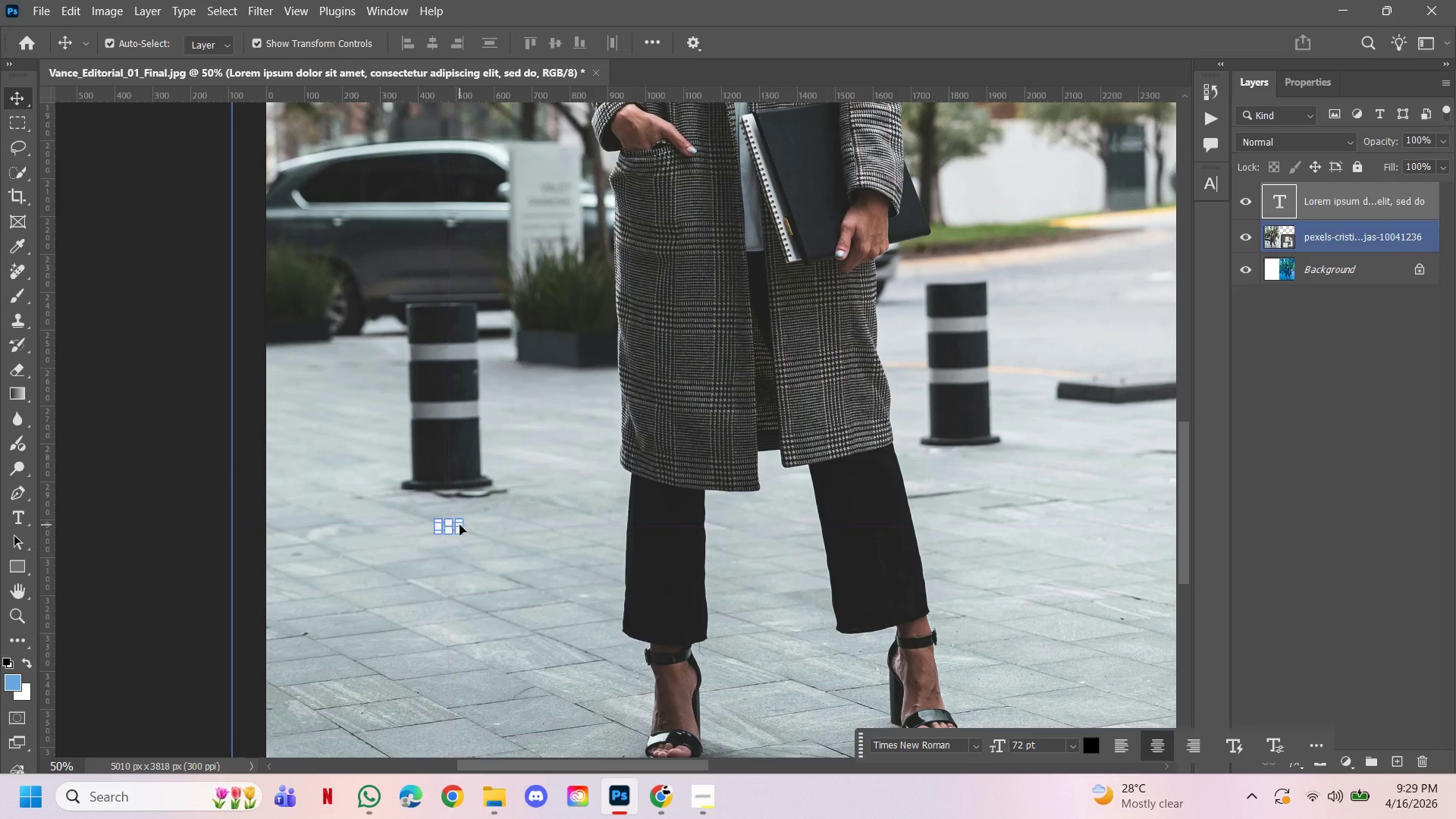 
double_click([592, 525])
 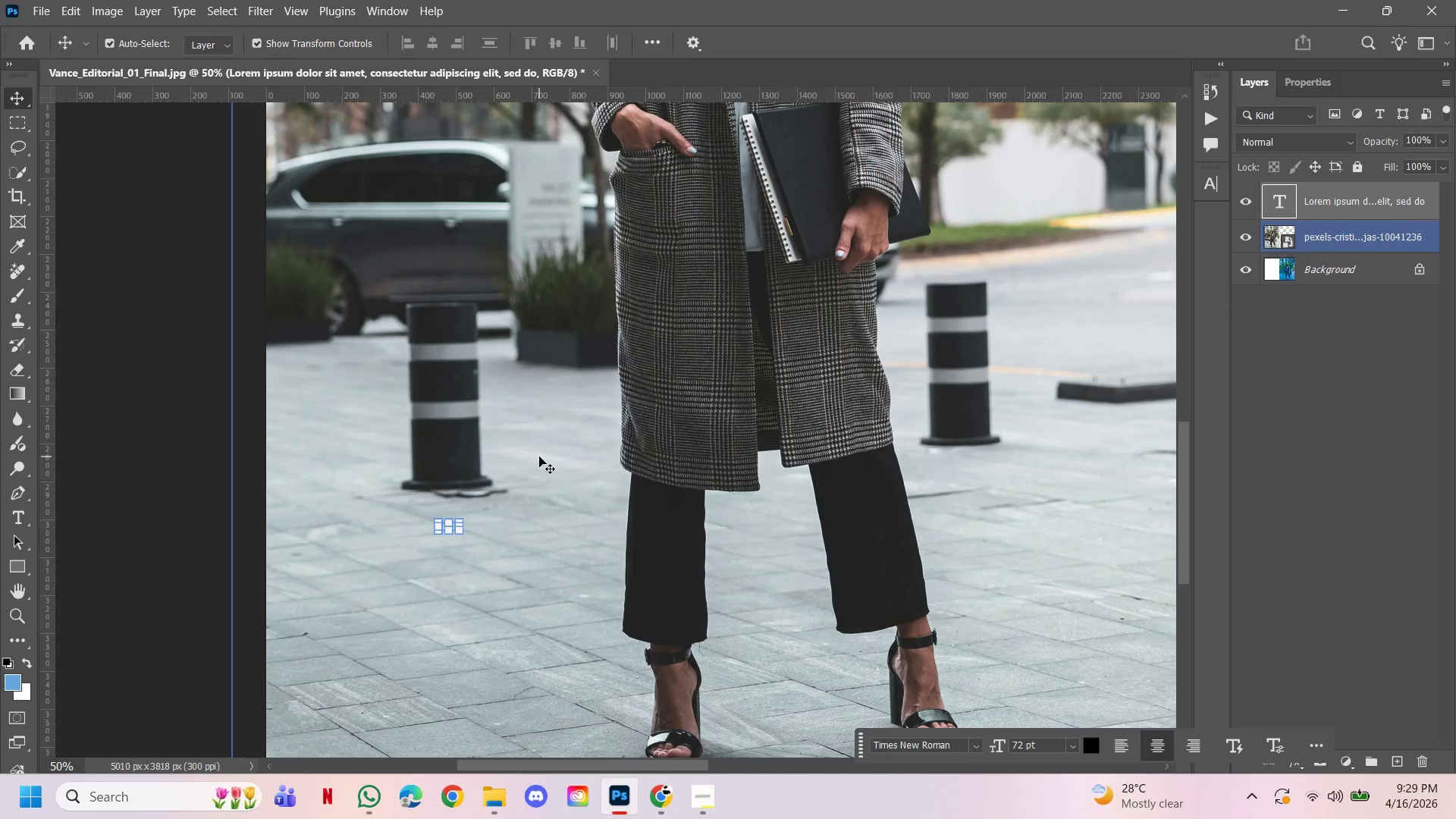 
key(Backspace)
 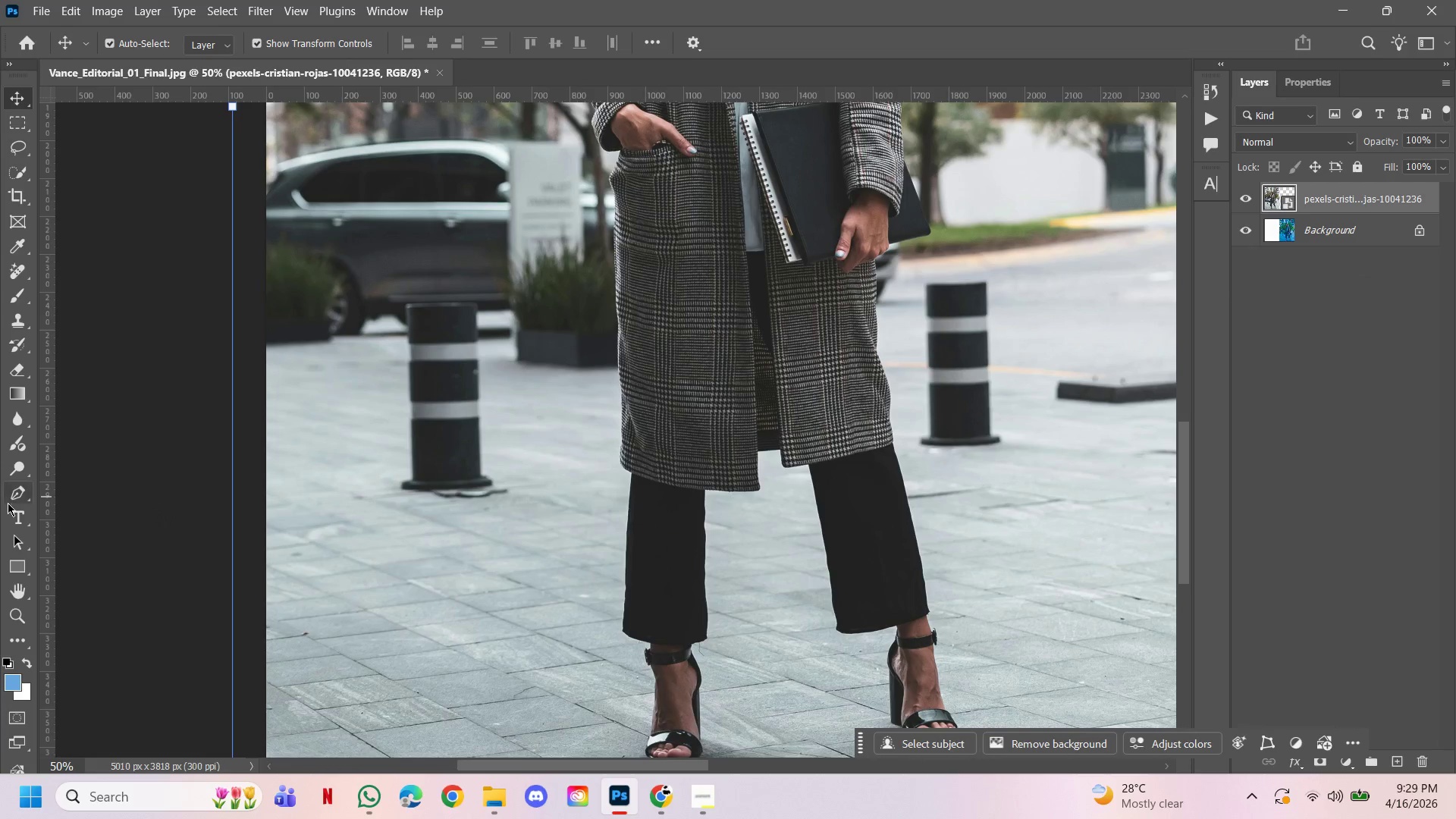 
left_click([10, 510])
 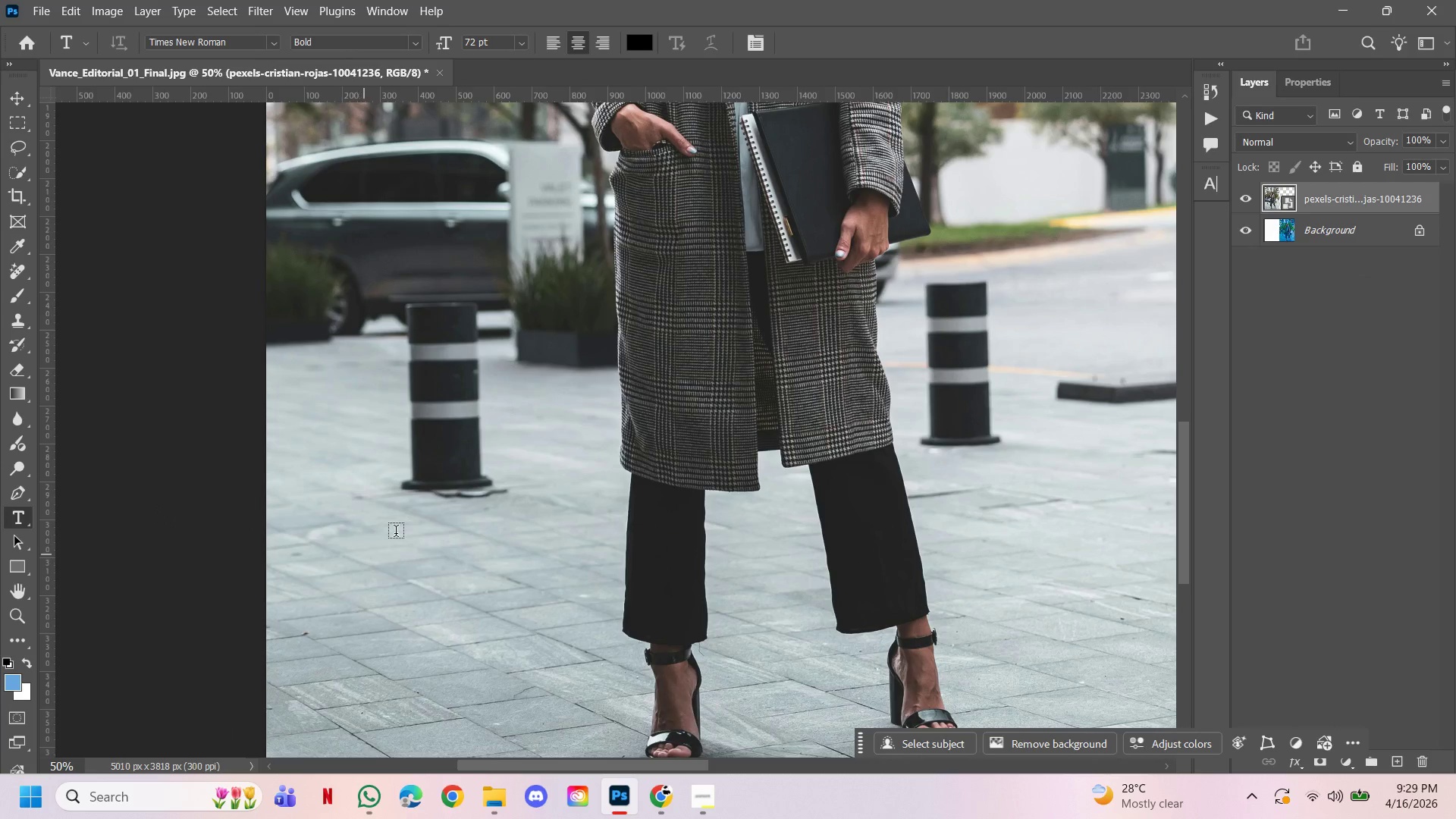 
left_click([396, 532])
 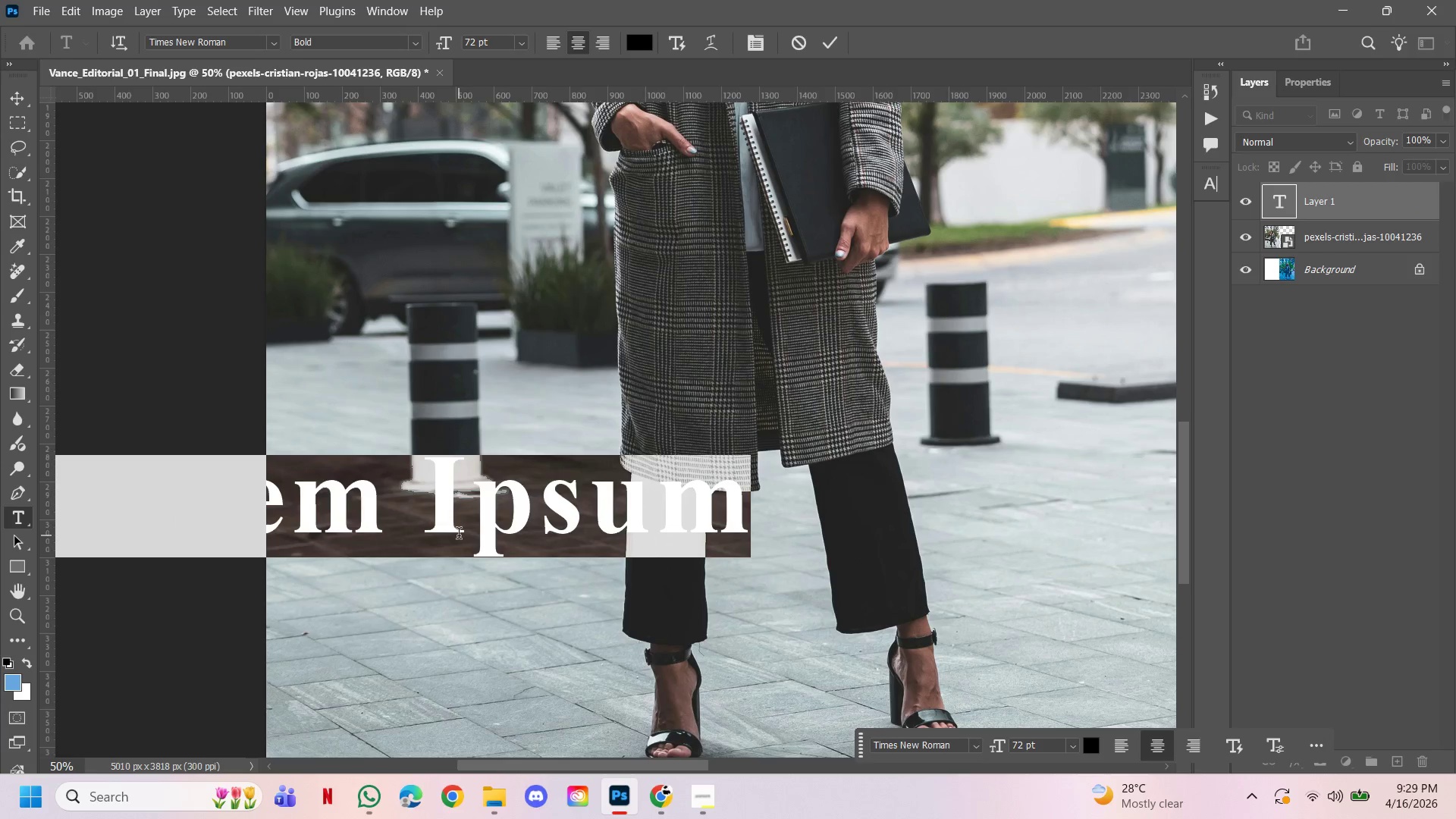 
type(be)
key(Backspace)
key(Backspace)
type(BEFORE)
key(Backspace)
key(Backspace)
key(Backspace)
key(Backspace)
key(Backspace)
type(efore)
 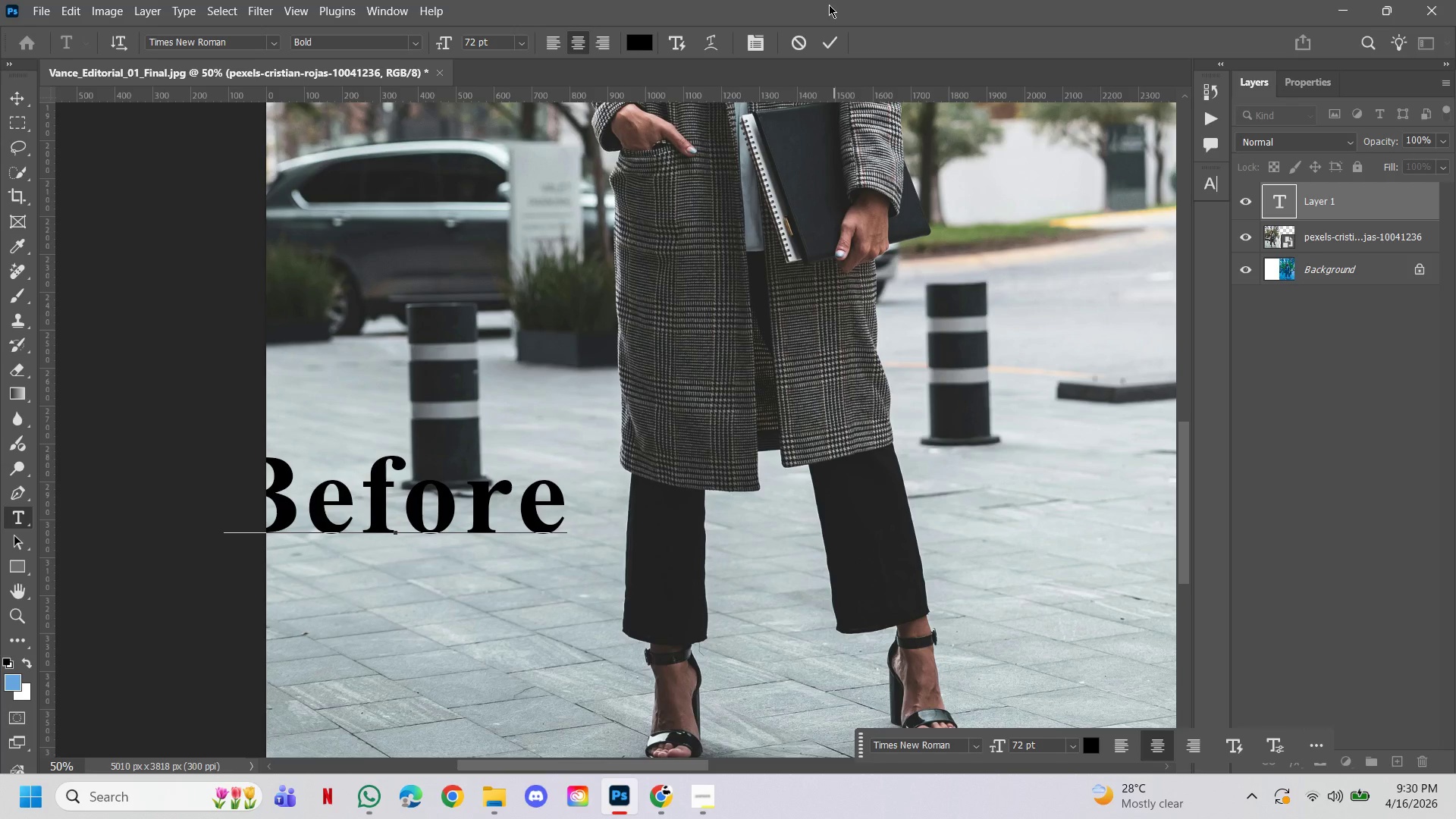 
left_click([828, 37])
 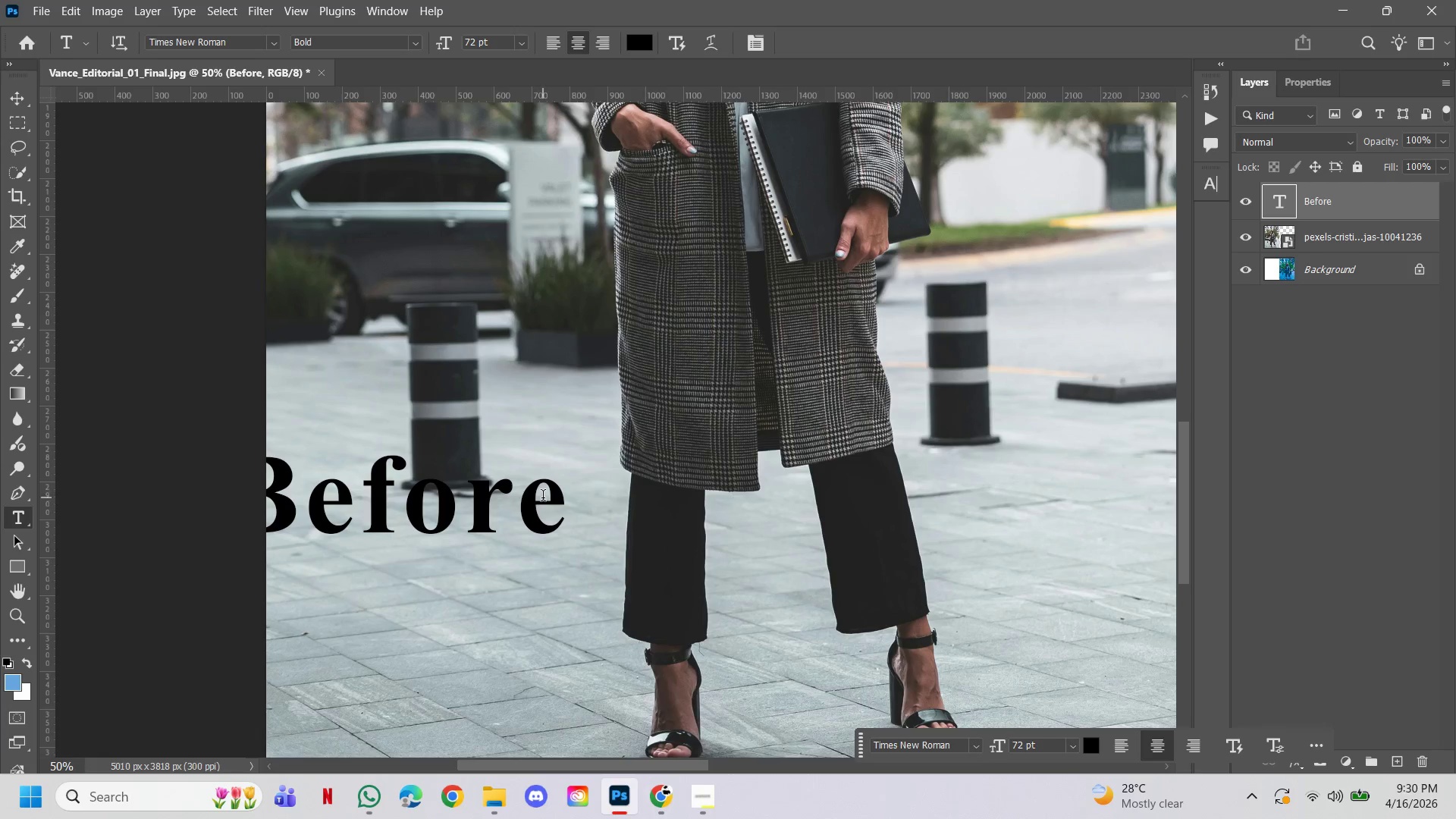 
left_click_drag(start_coordinate=[553, 501], to_coordinate=[105, 440])
 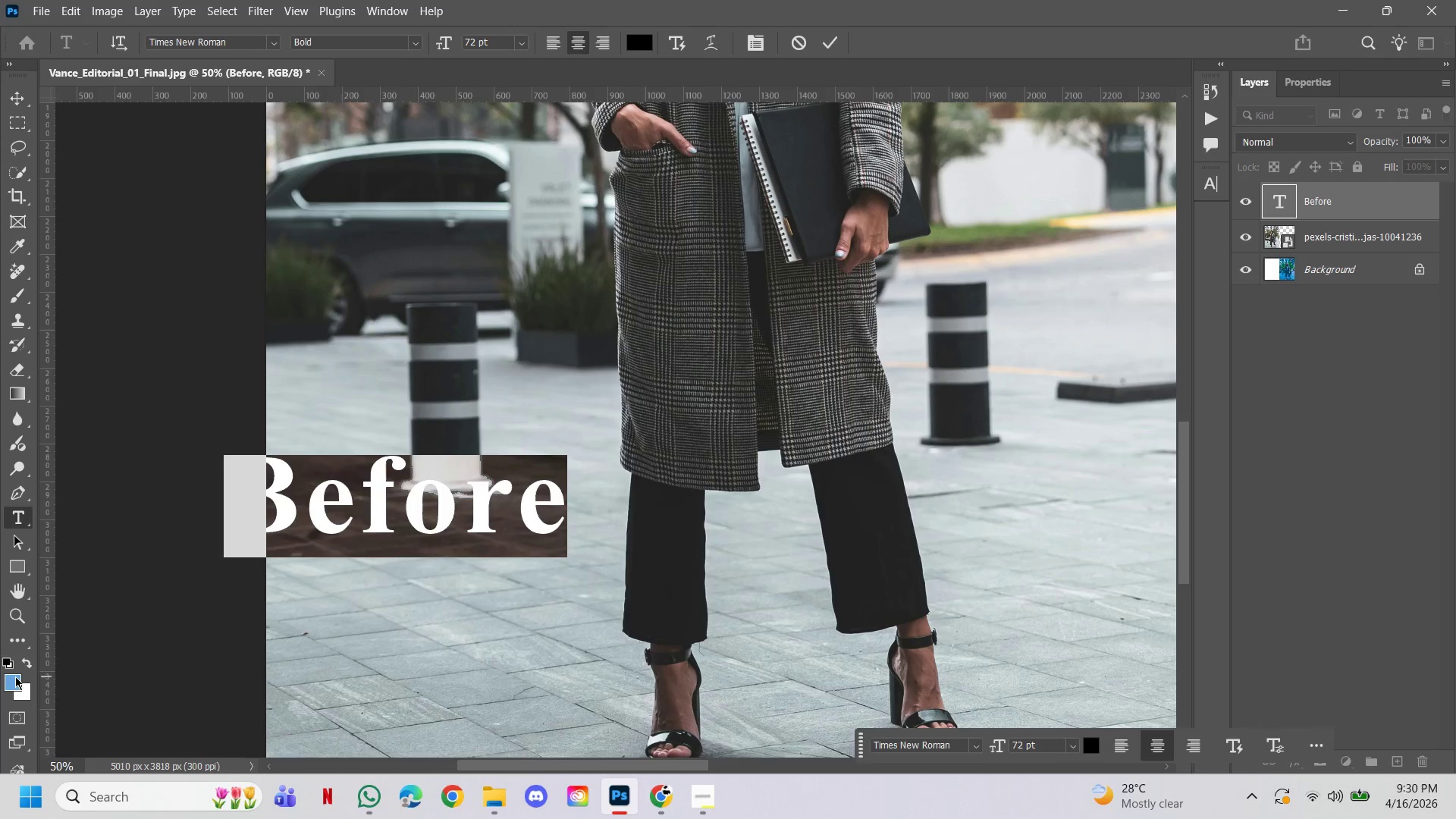 
double_click([15, 675])
 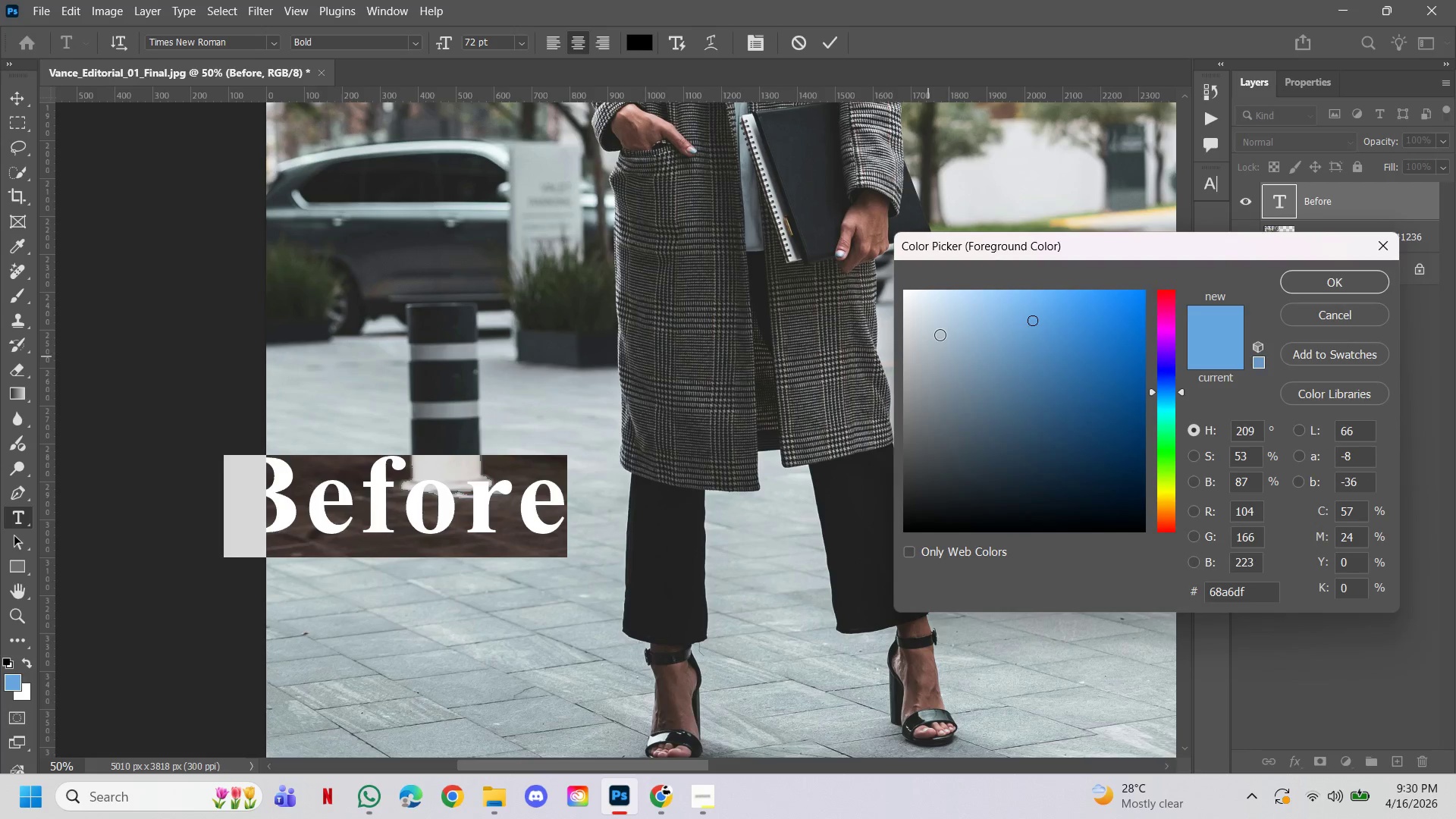 
left_click_drag(start_coordinate=[982, 306], to_coordinate=[873, 269])
 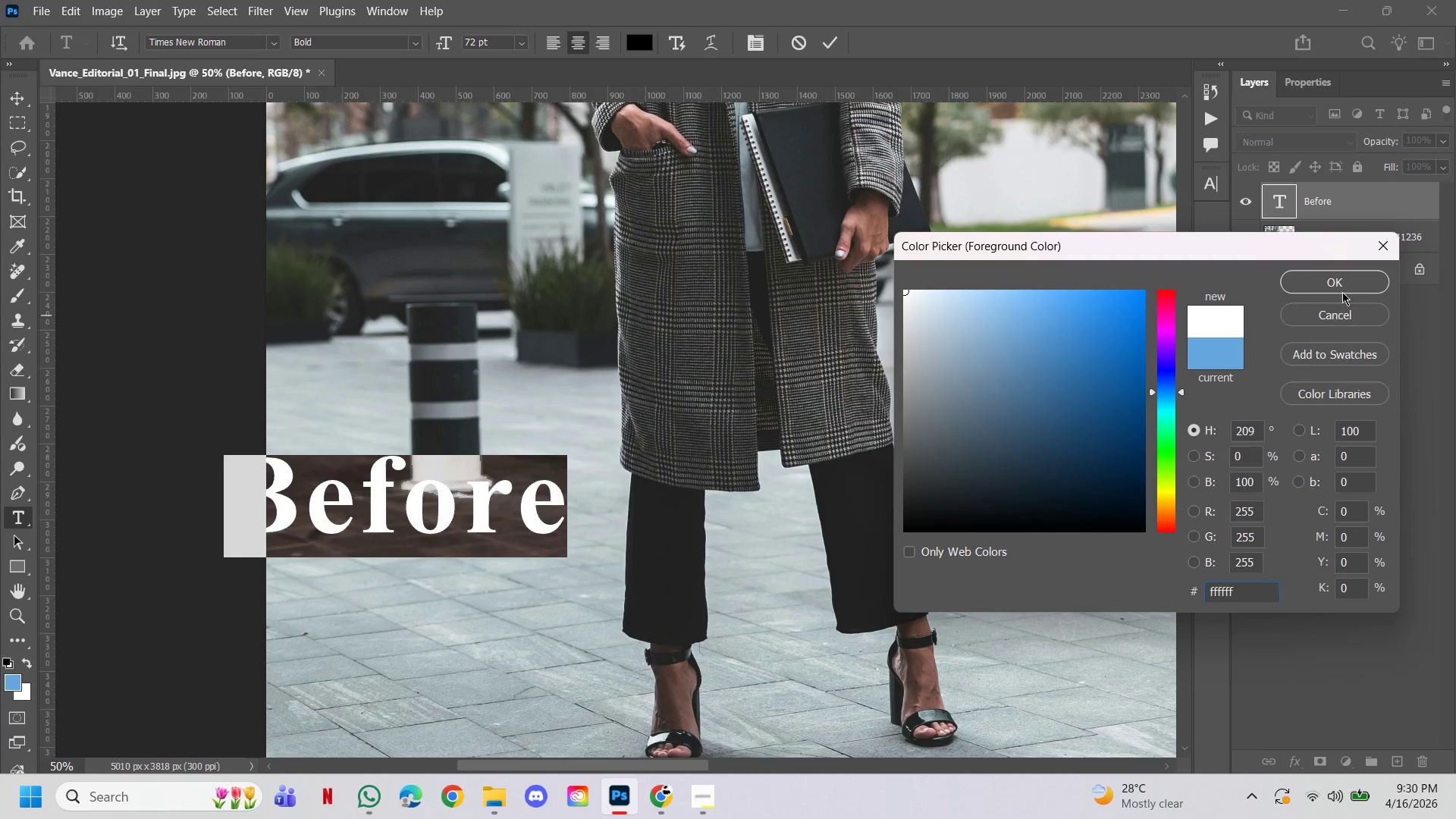 
left_click([1345, 284])
 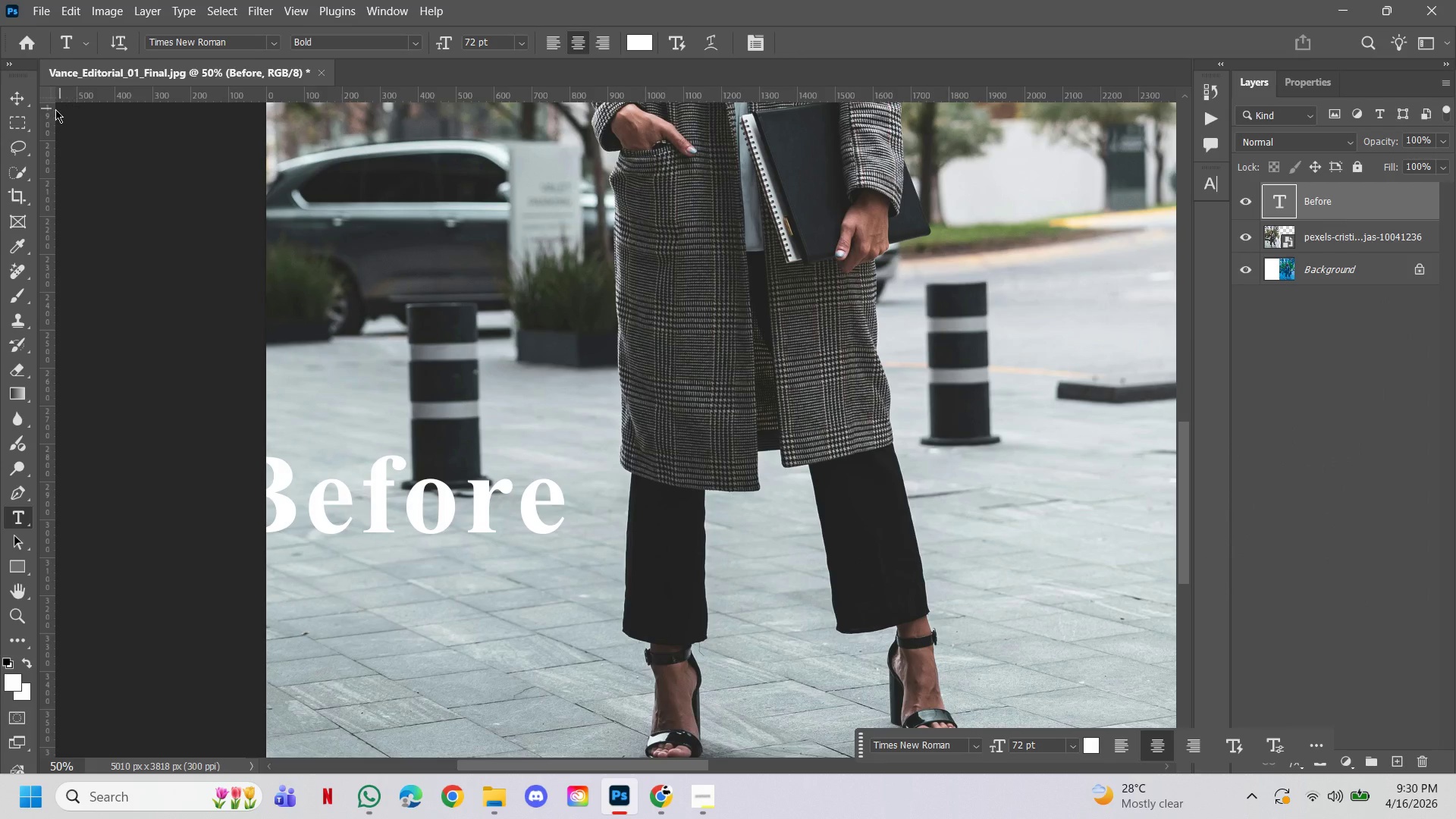 
left_click([23, 99])
 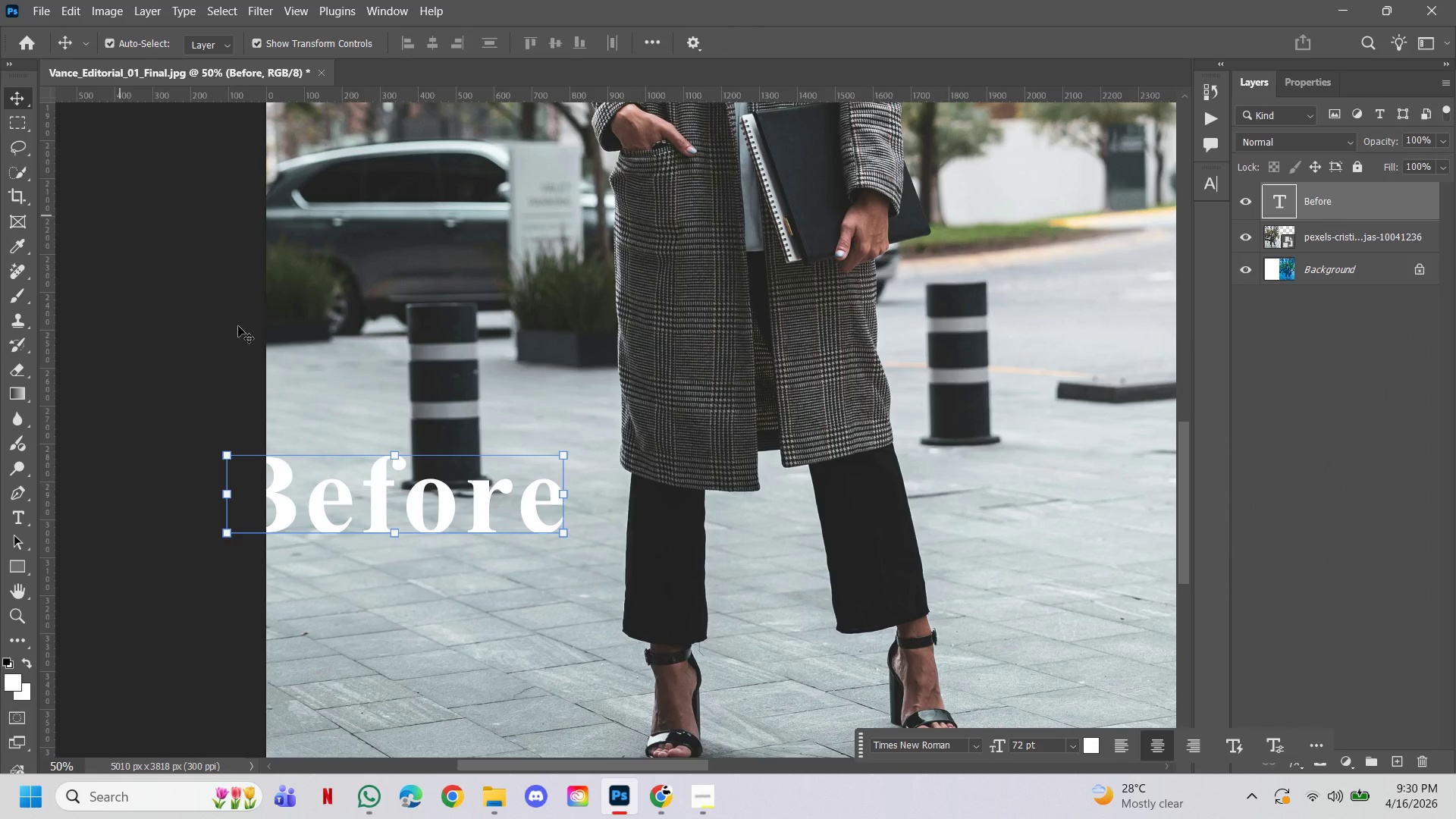 
hold_key(key=ControlLeft, duration=0.86)
 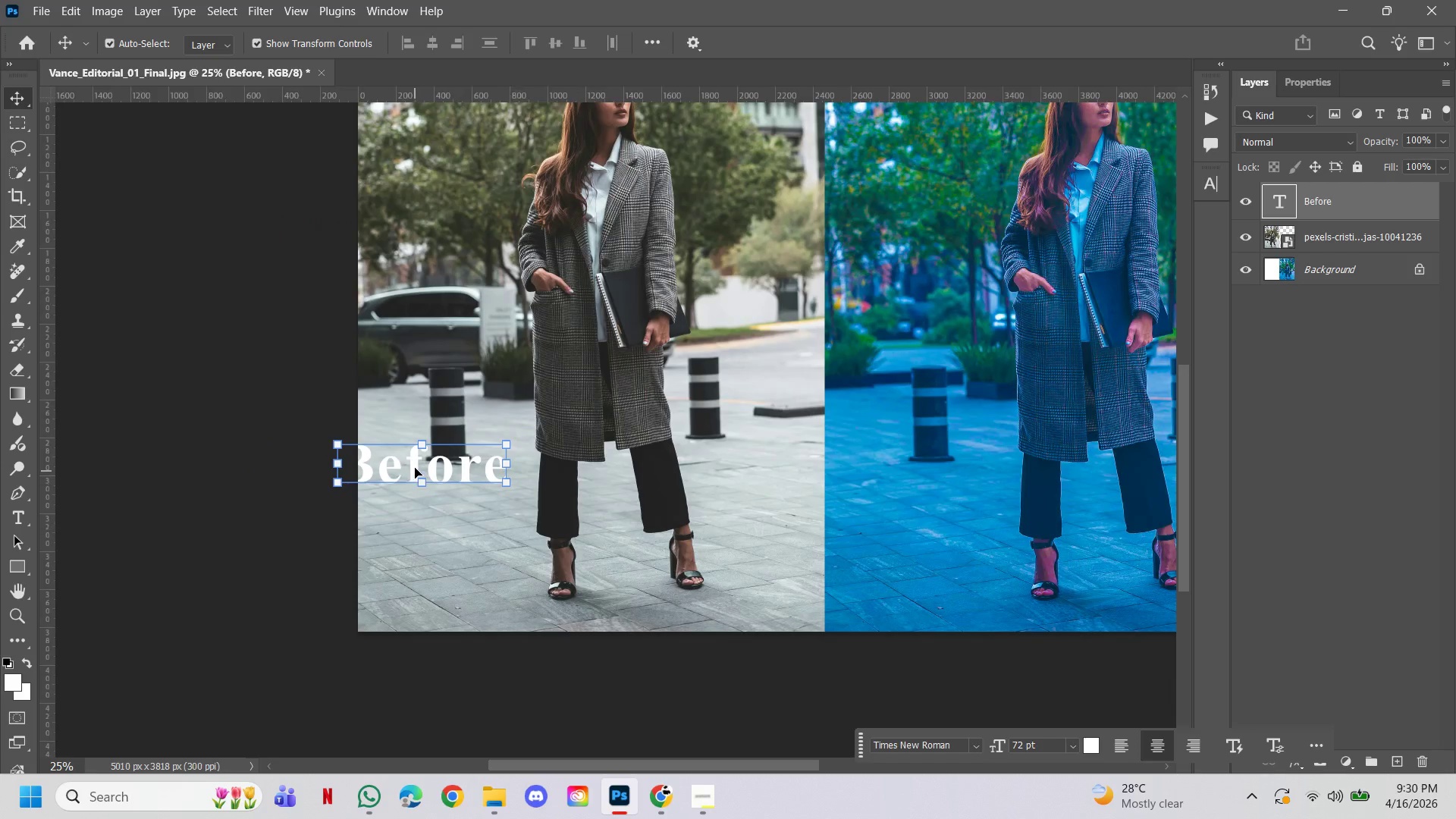 
hold_key(key=Space, duration=1.06)
 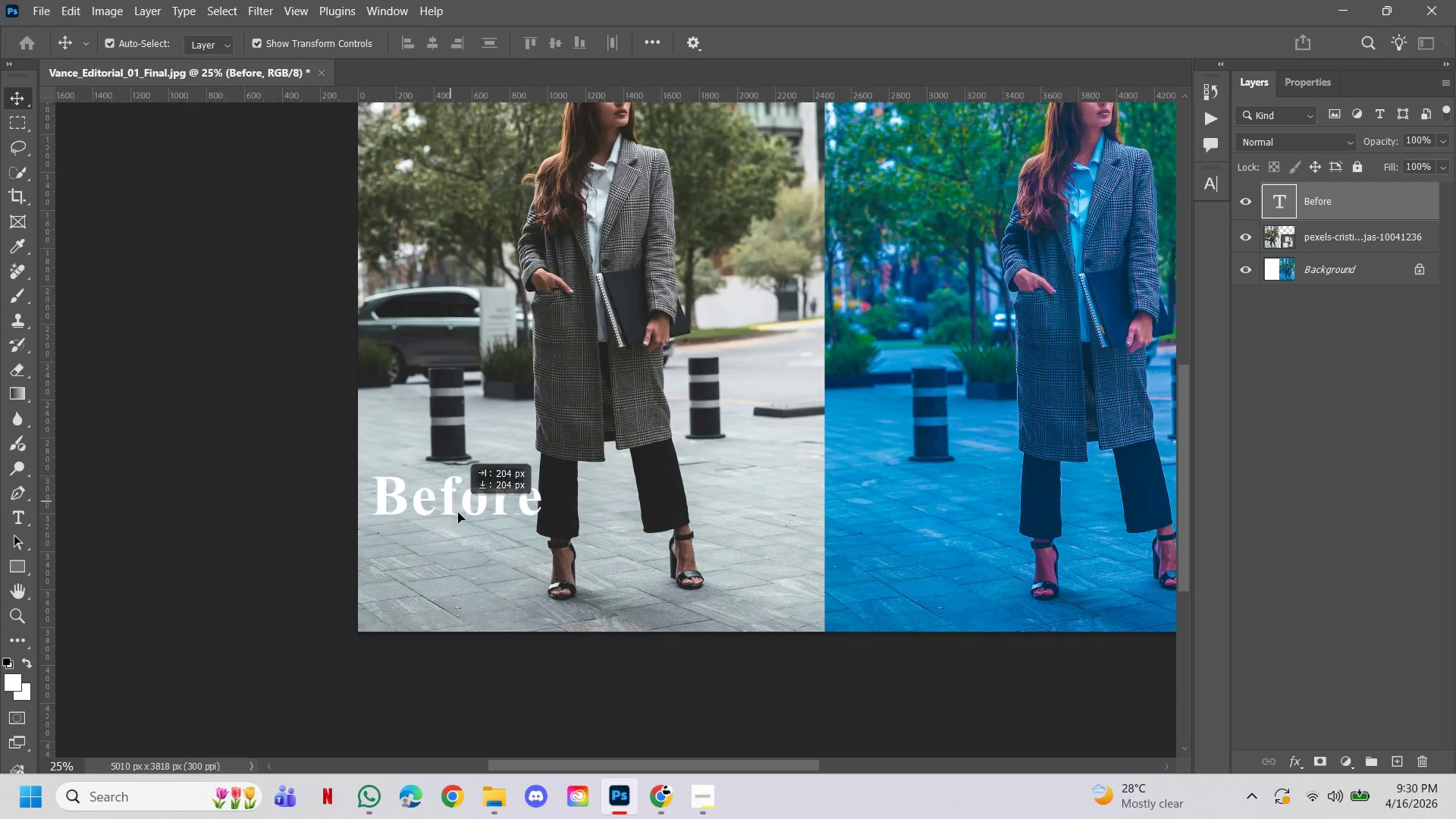 
hold_key(key=AltLeft, duration=0.7)
left_click([322, 396])
 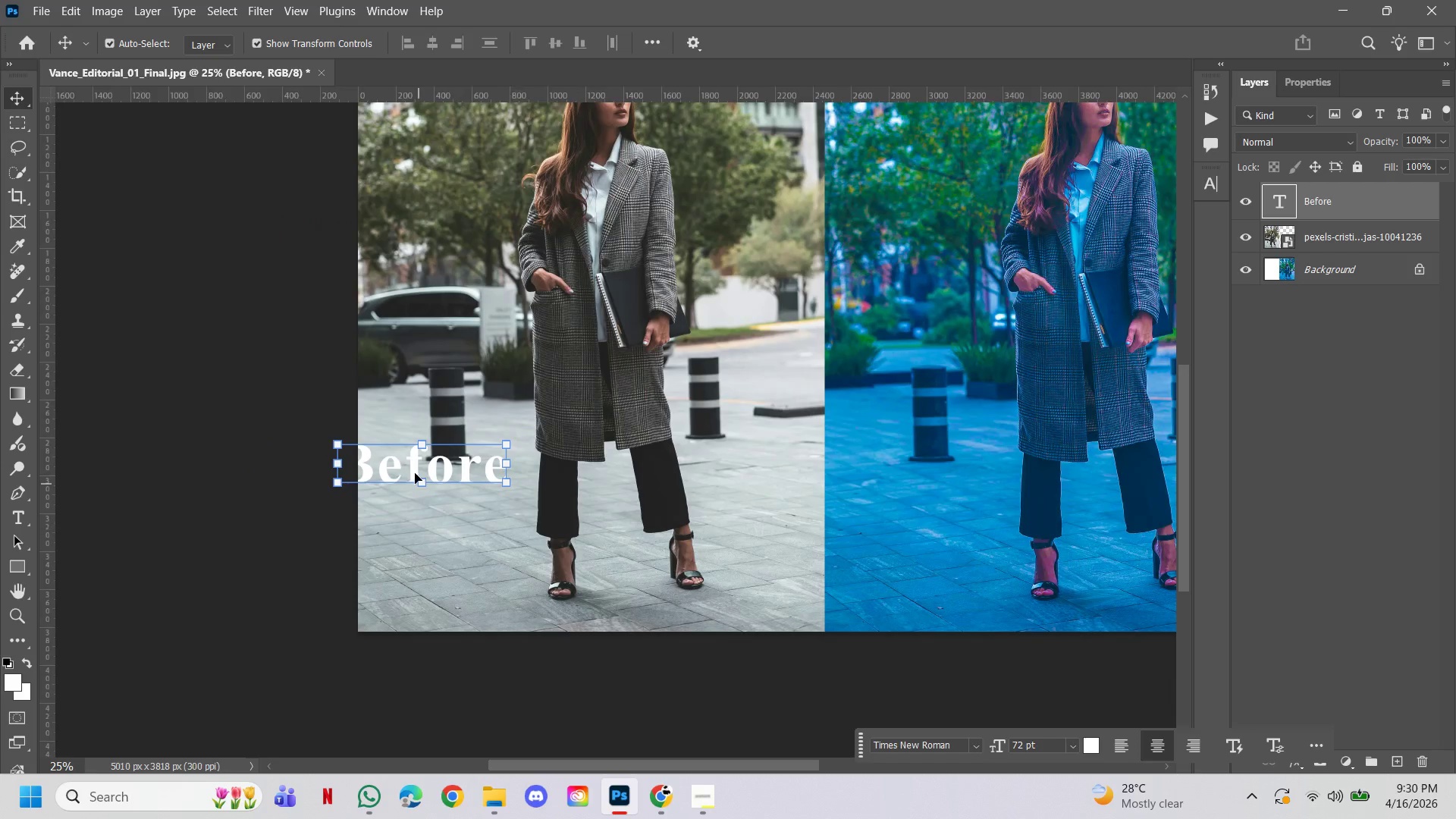 
left_click_drag(start_coordinate=[415, 468], to_coordinate=[461, 587])
 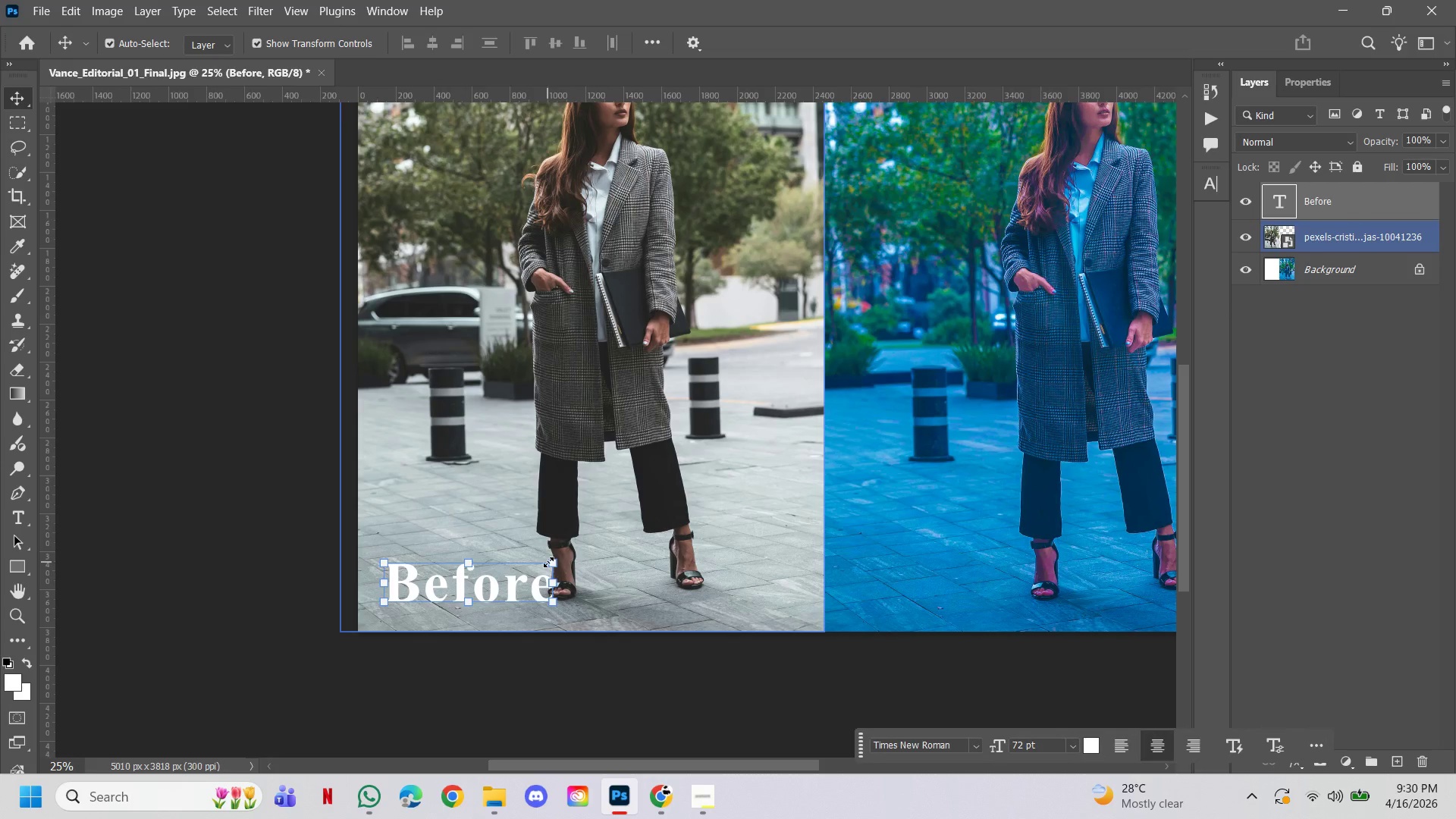 
hold_key(key=ShiftLeft, duration=1.72)
left_click_drag(start_coordinate=[554, 562], to_coordinate=[522, 575])
 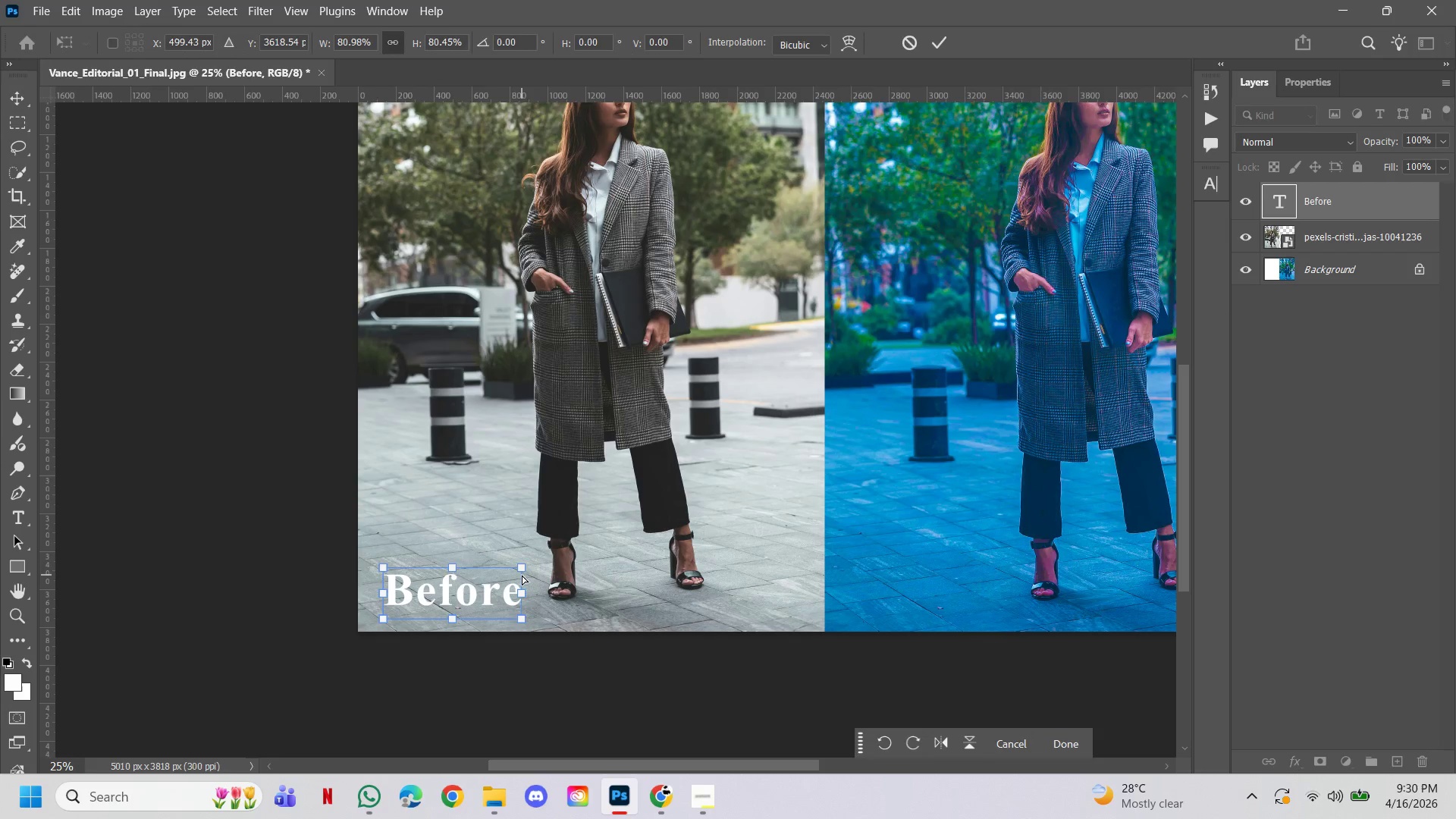 
key(Control+Z)
 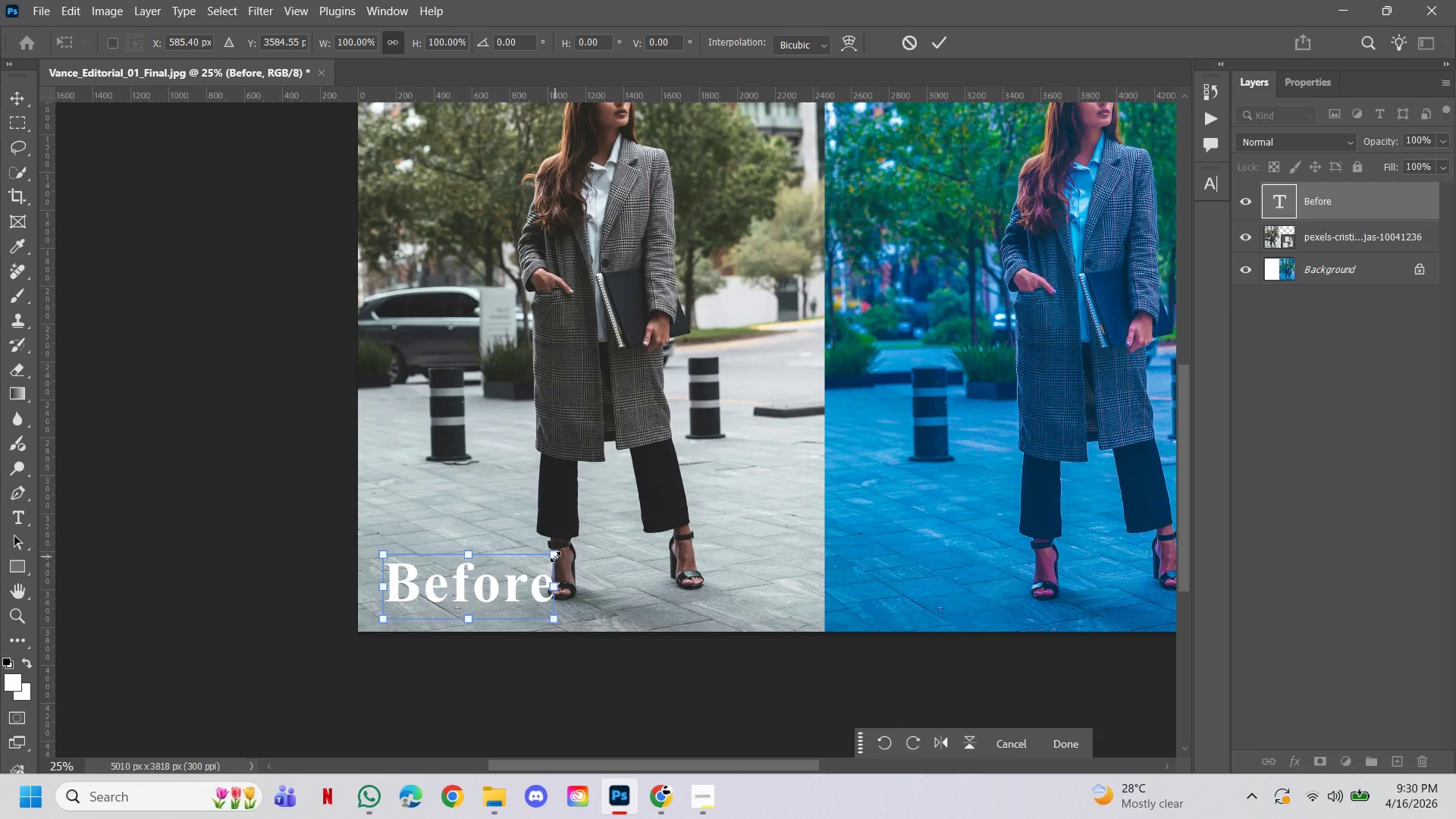 
hold_key(key=ShiftLeft, duration=1.11)
left_click_drag(start_coordinate=[556, 554], to_coordinate=[524, 554])
 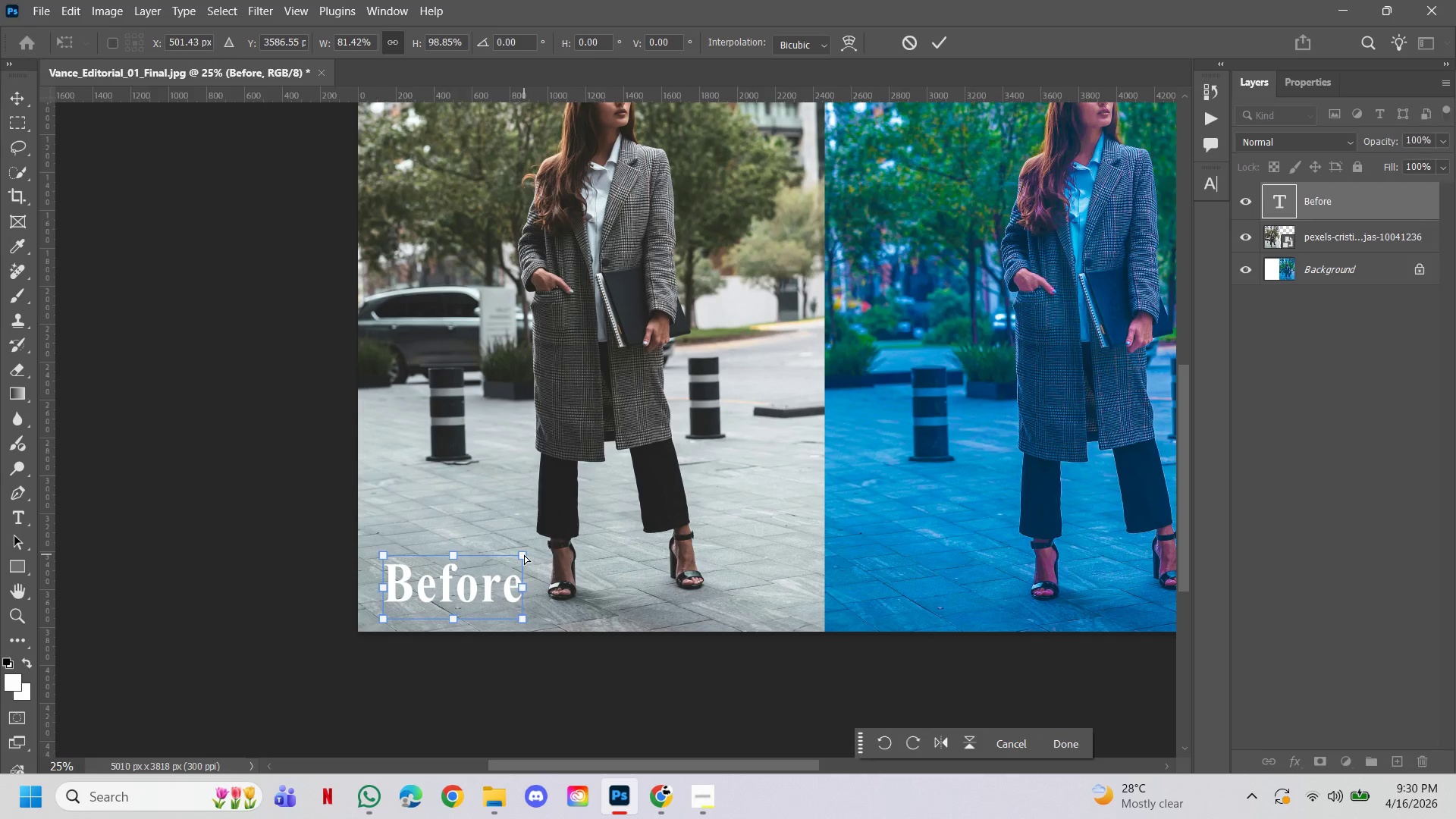 
key(Control+ControlLeft)
 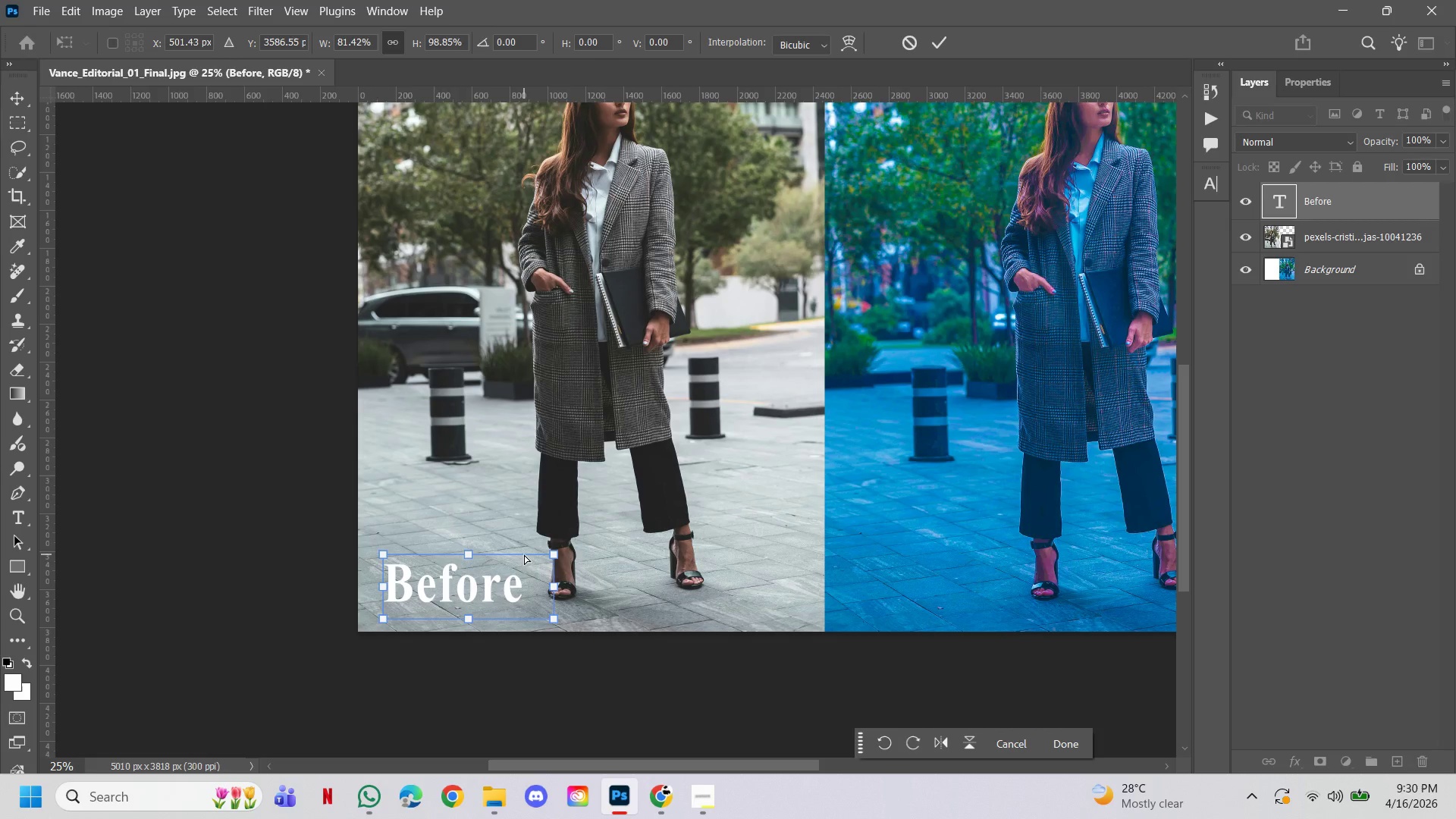 
key(Control+Z)
 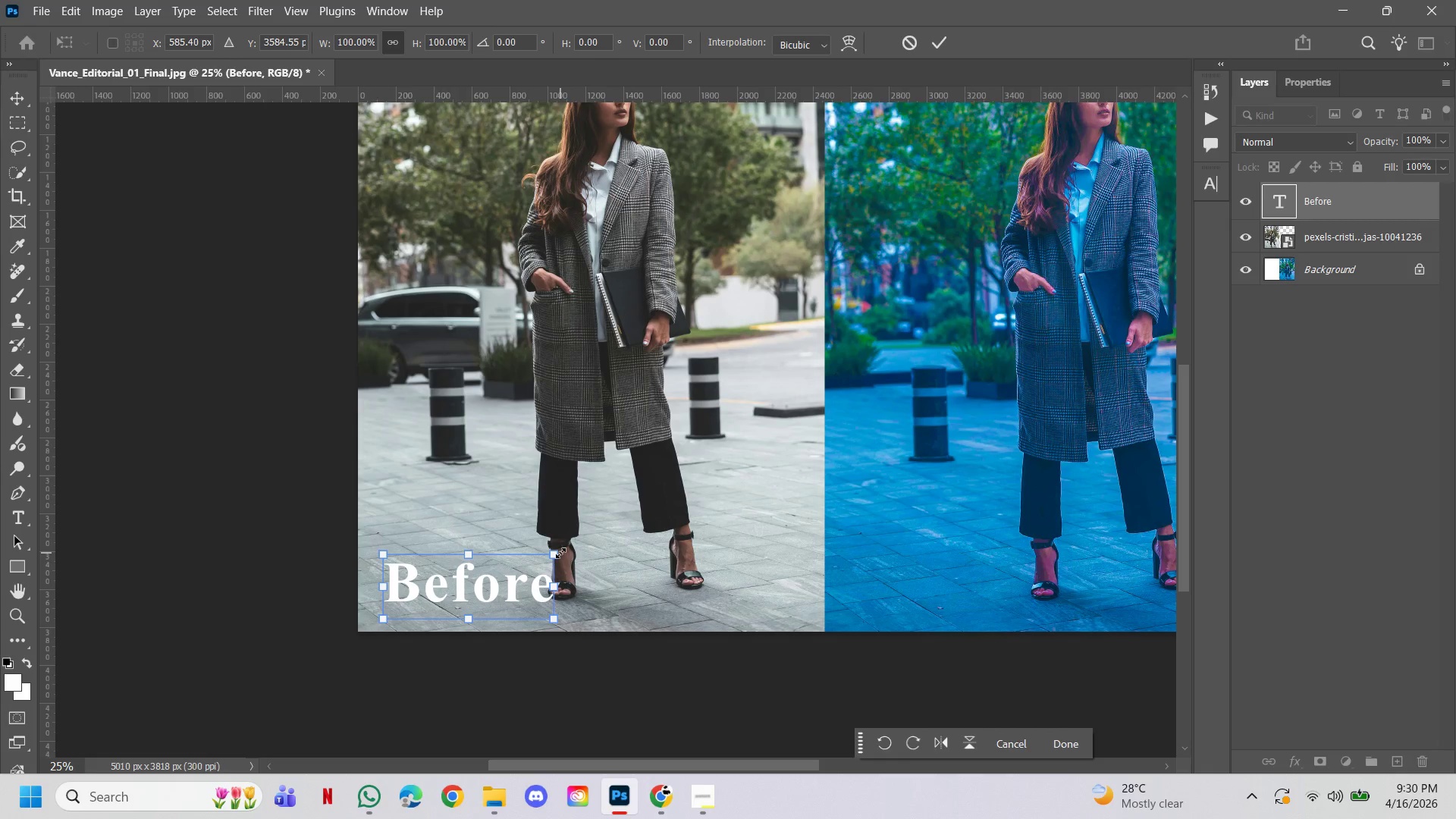 
left_click_drag(start_coordinate=[560, 553], to_coordinate=[526, 561])
 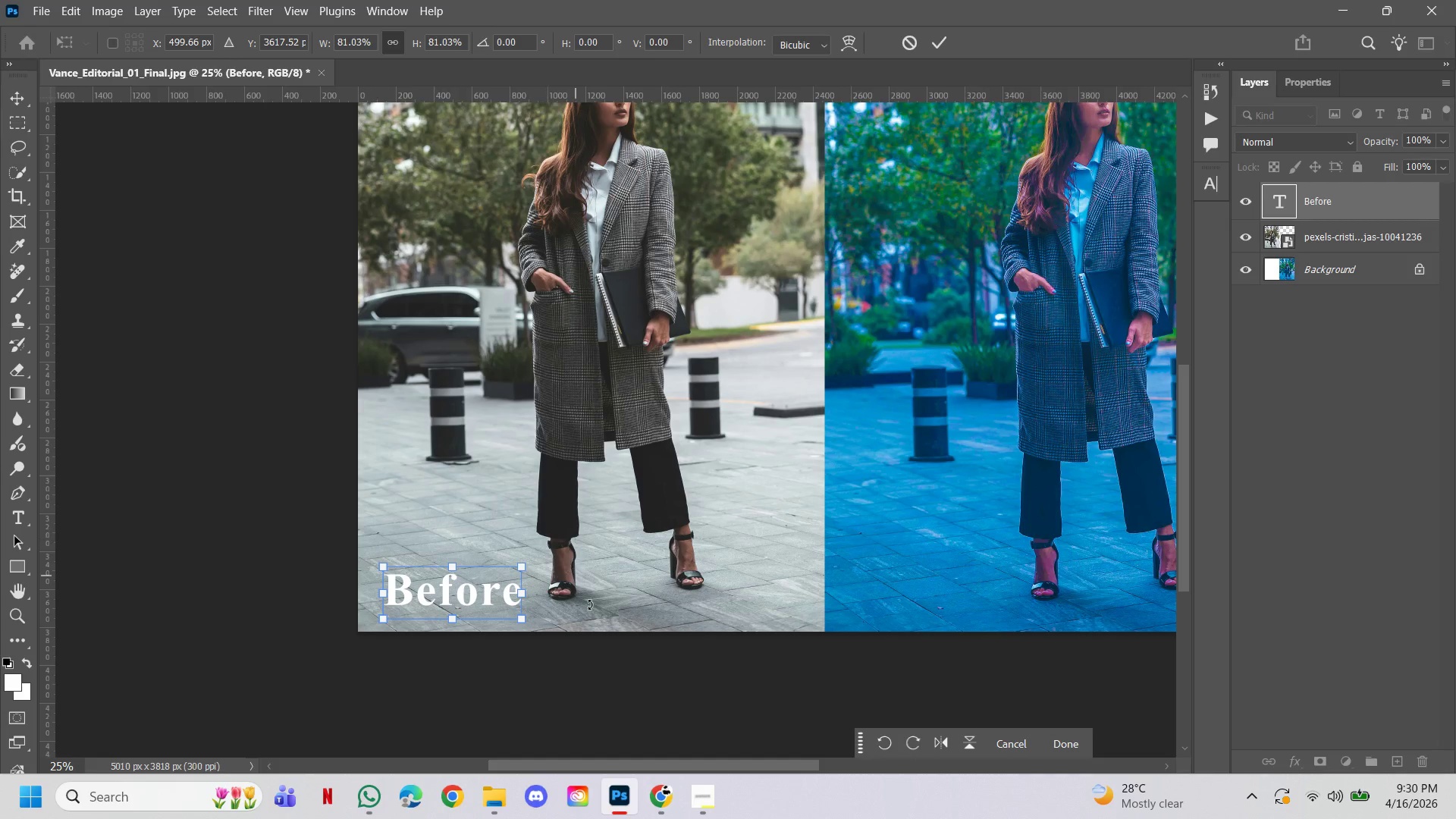 
hold_key(key=ControlLeft, duration=0.36)
 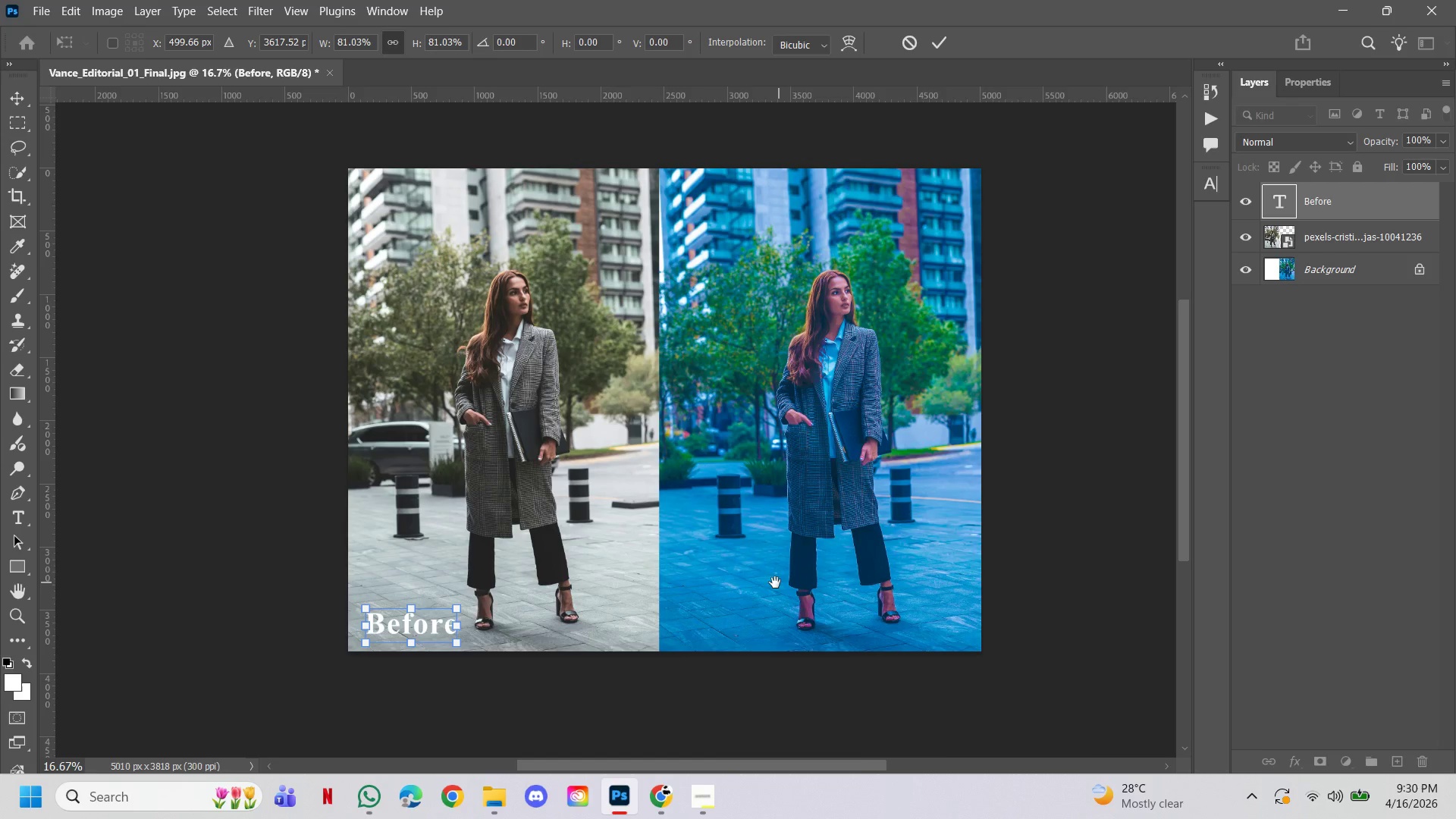 
hold_key(key=Space, duration=1.02)
 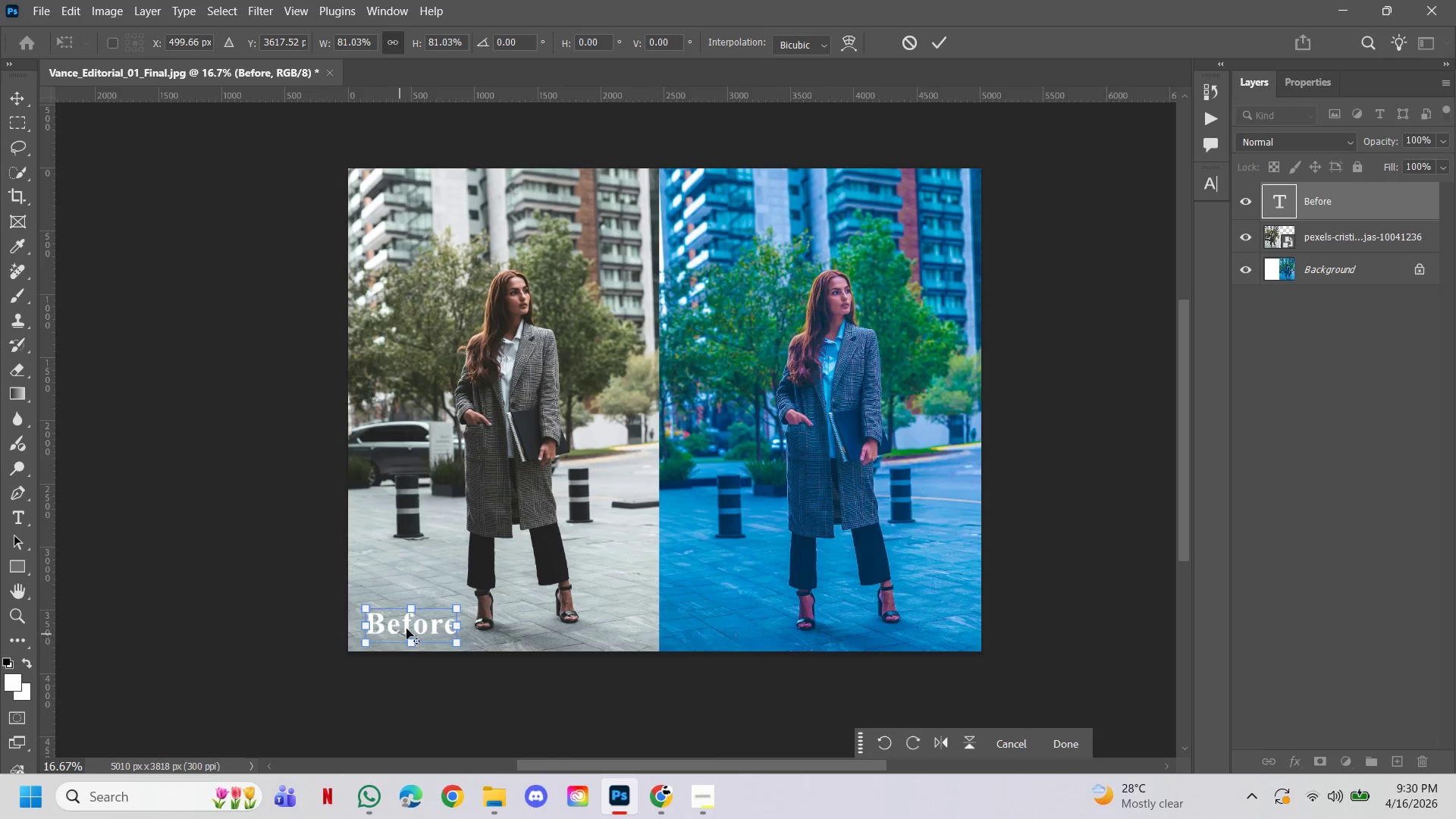 
key(Alt+Control+AltLeft)
 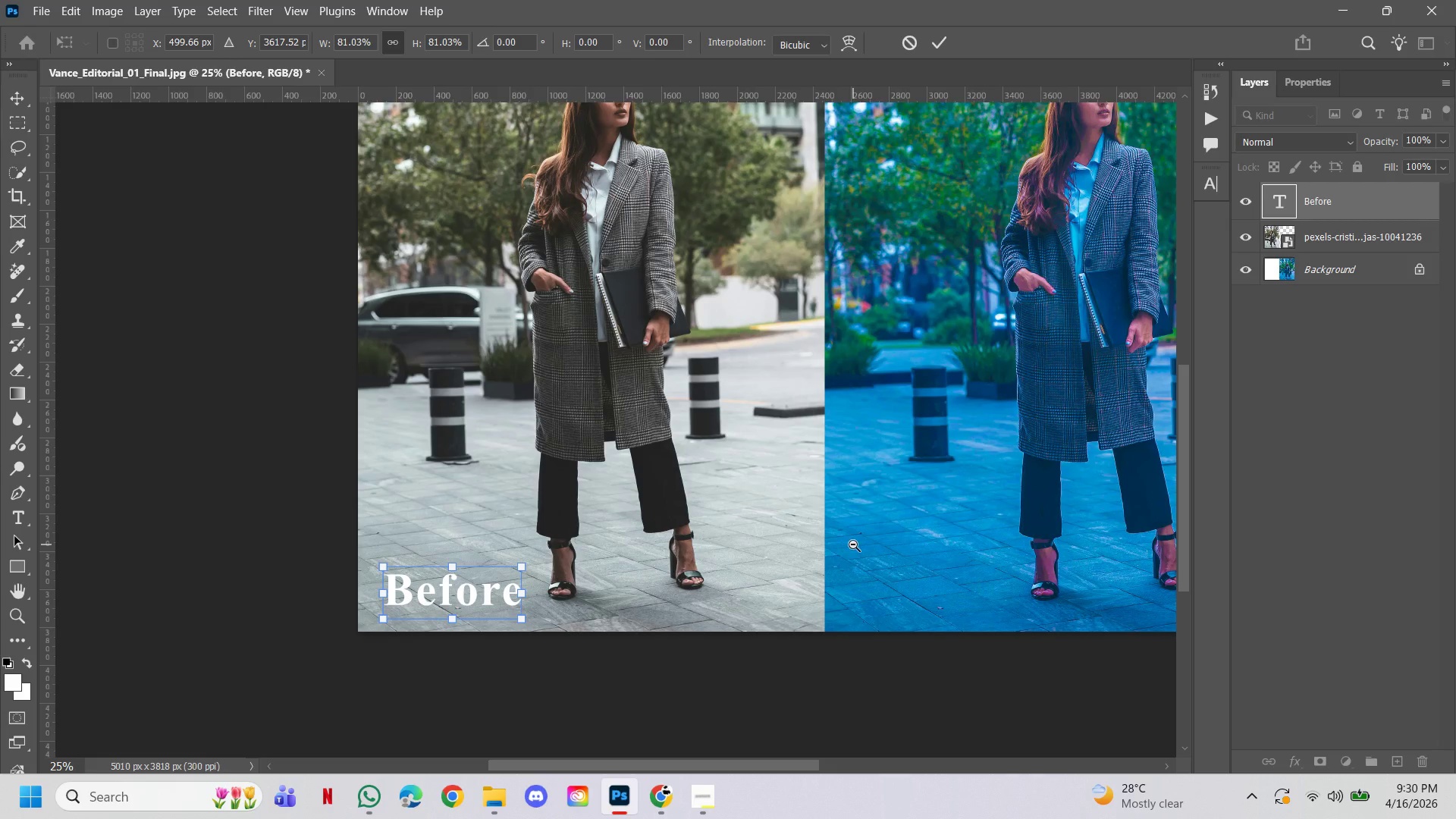 
left_click([853, 544])
 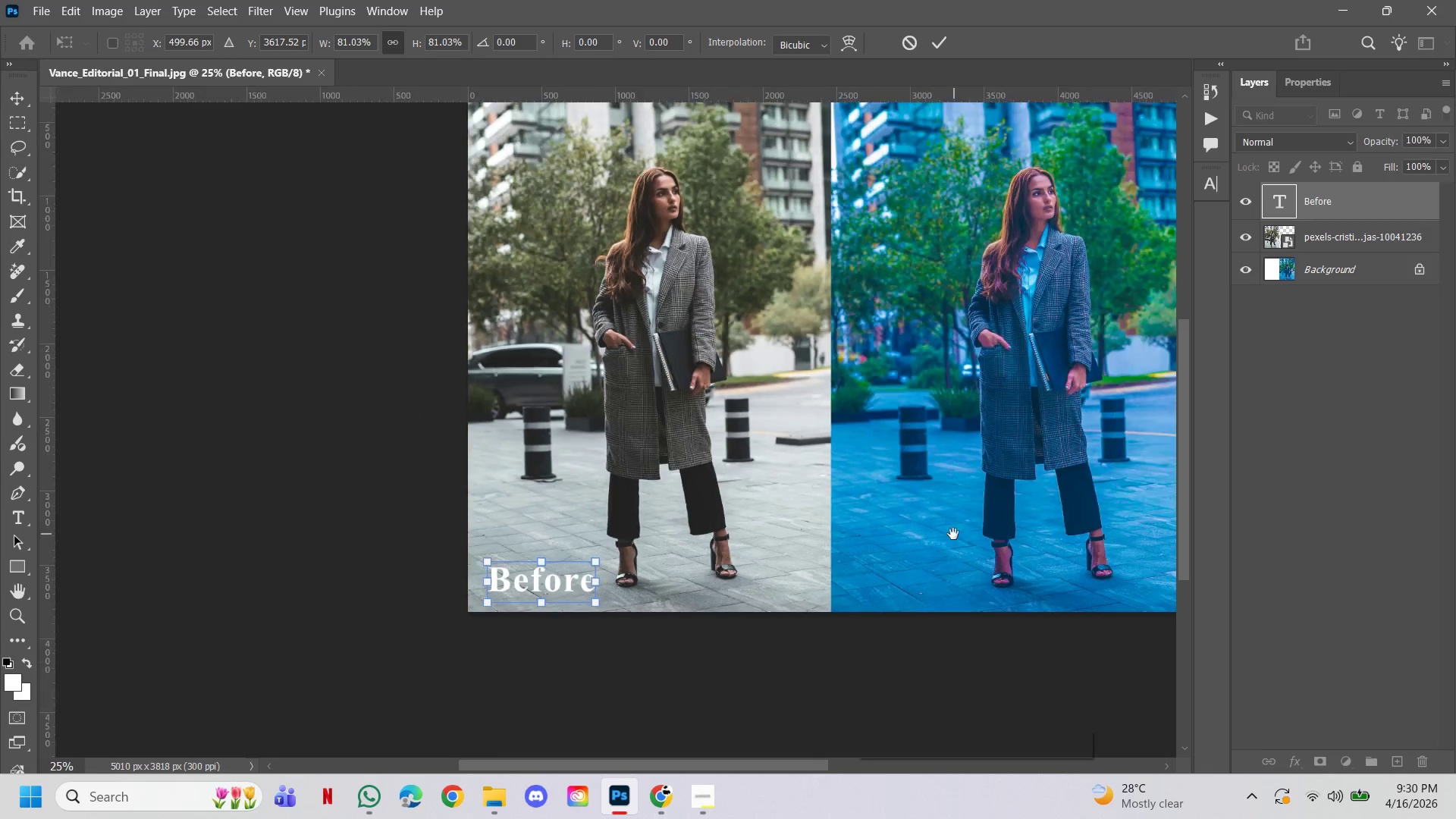 
left_click_drag(start_coordinate=[954, 534], to_coordinate=[779, 582])
 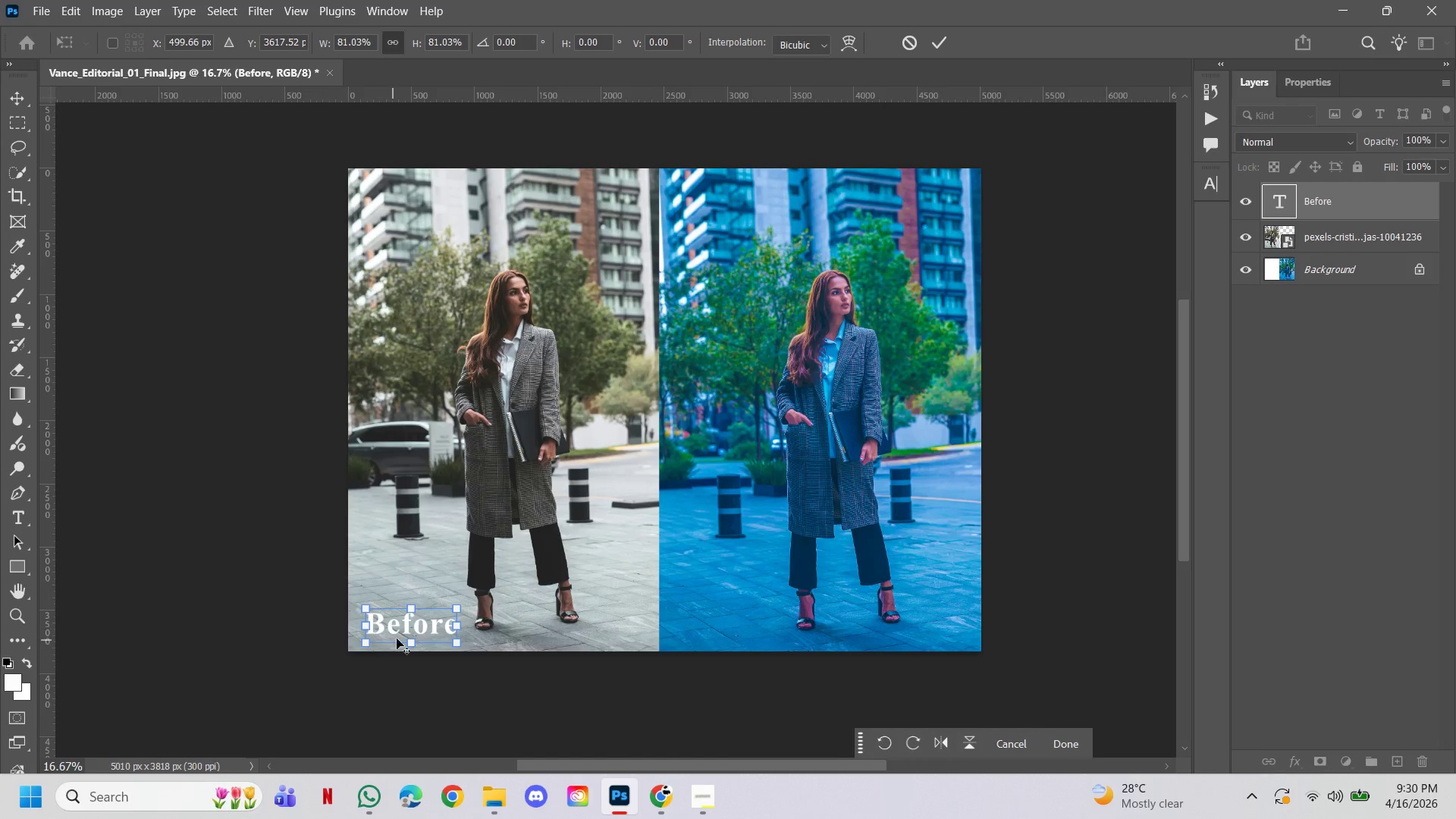 
hold_key(key=AltLeft, duration=0.89)
 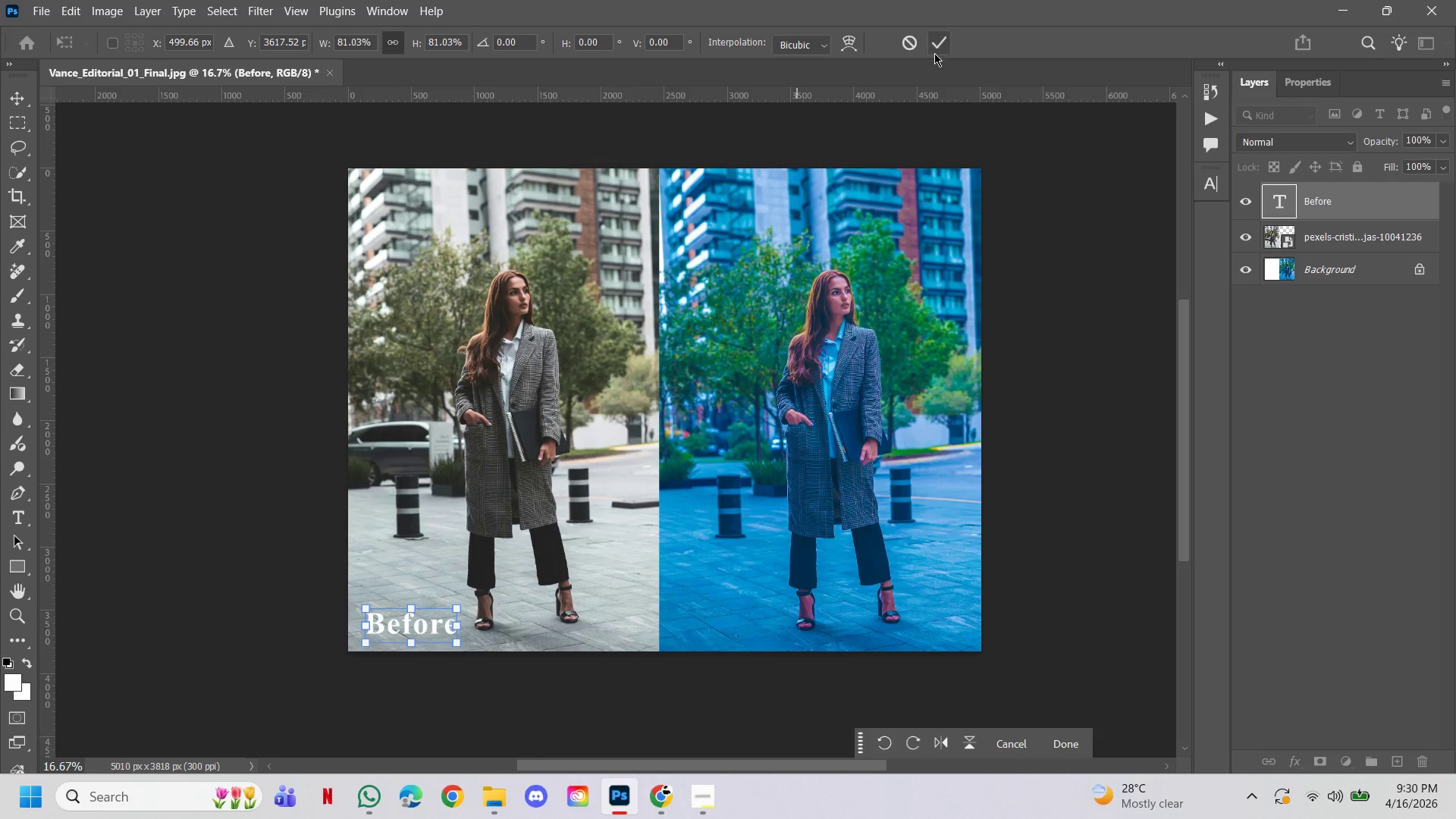 
left_click([940, 51])
 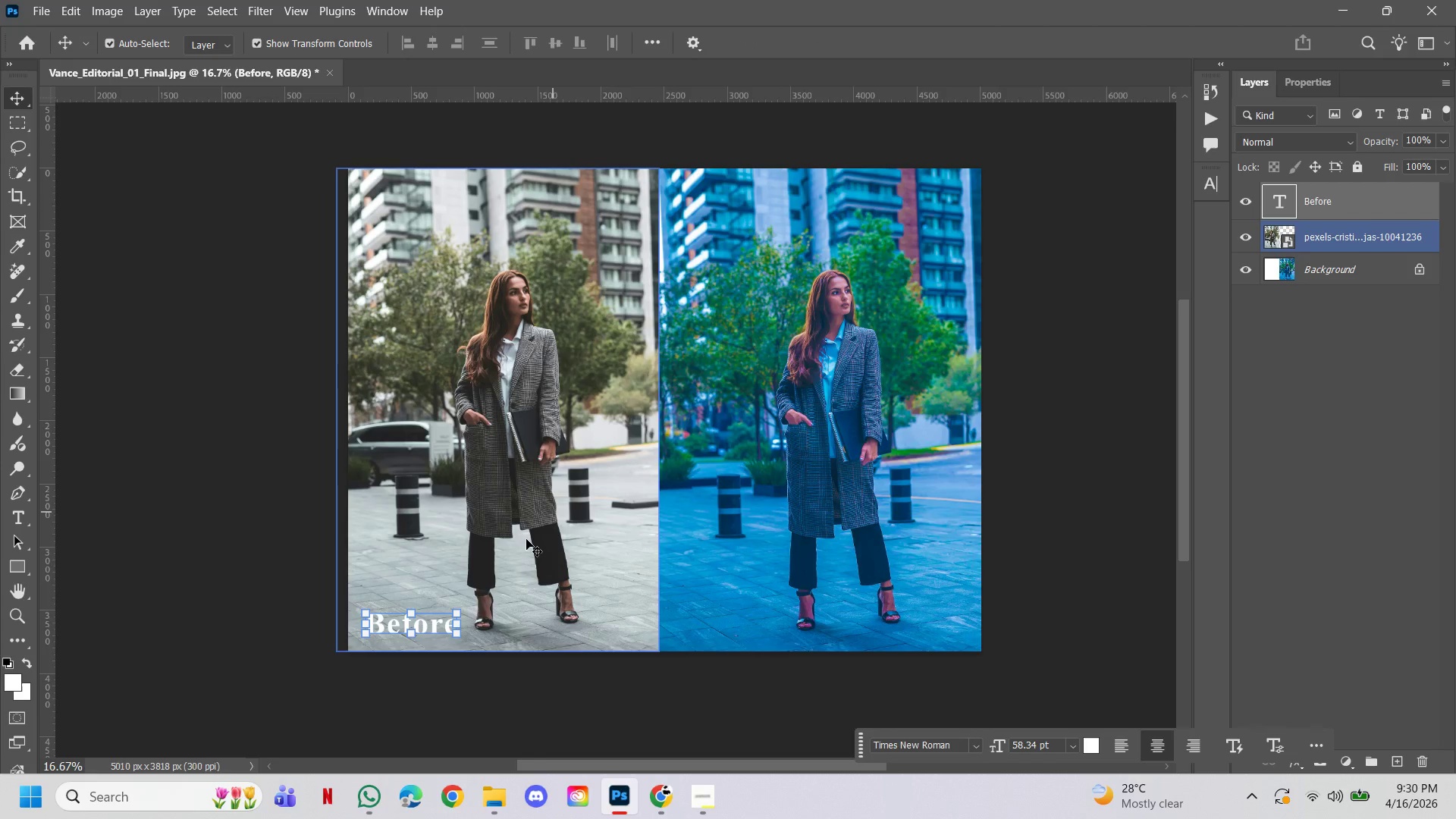 
key(Alt+AltLeft)
 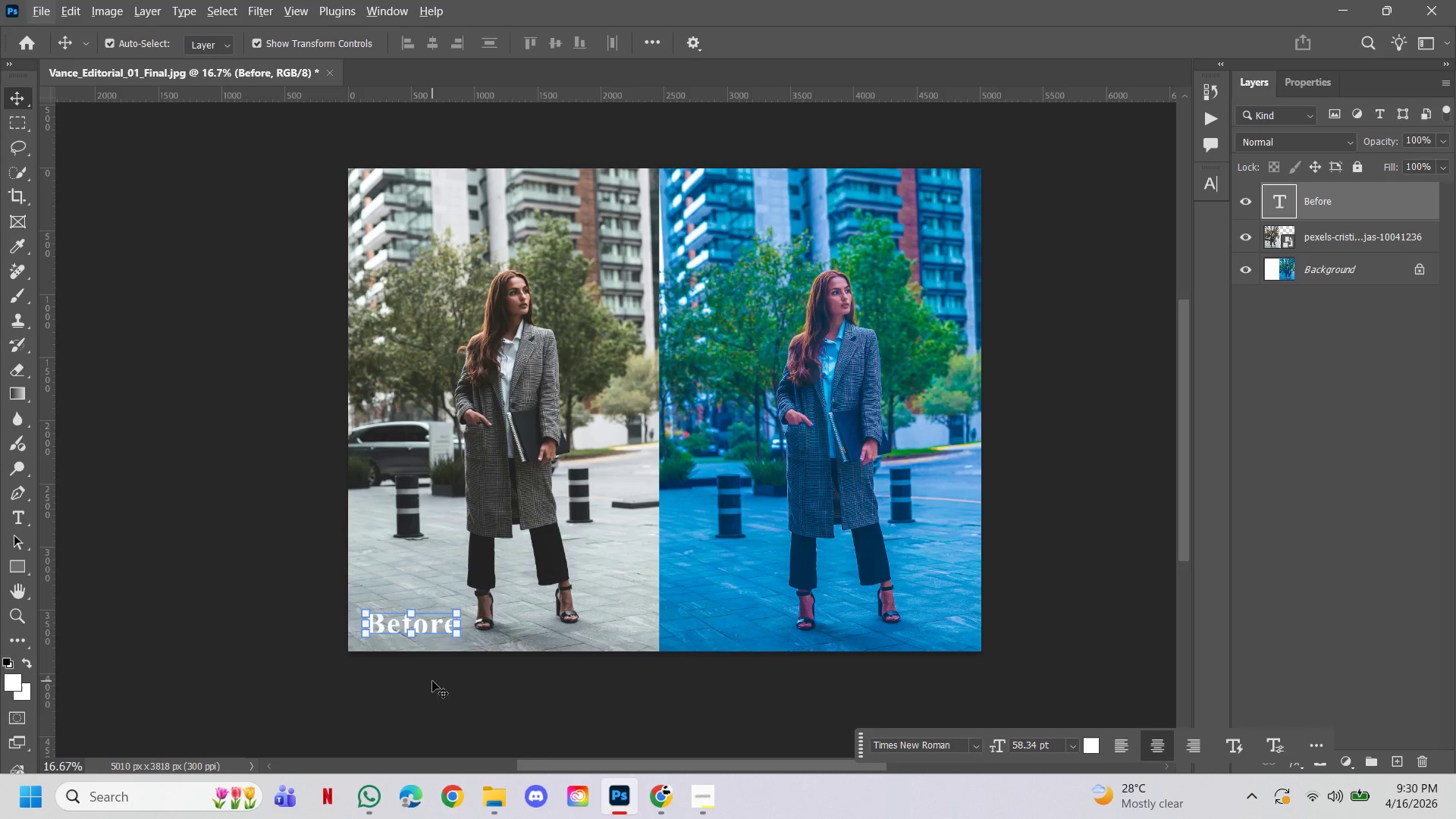 
left_click([432, 681])
 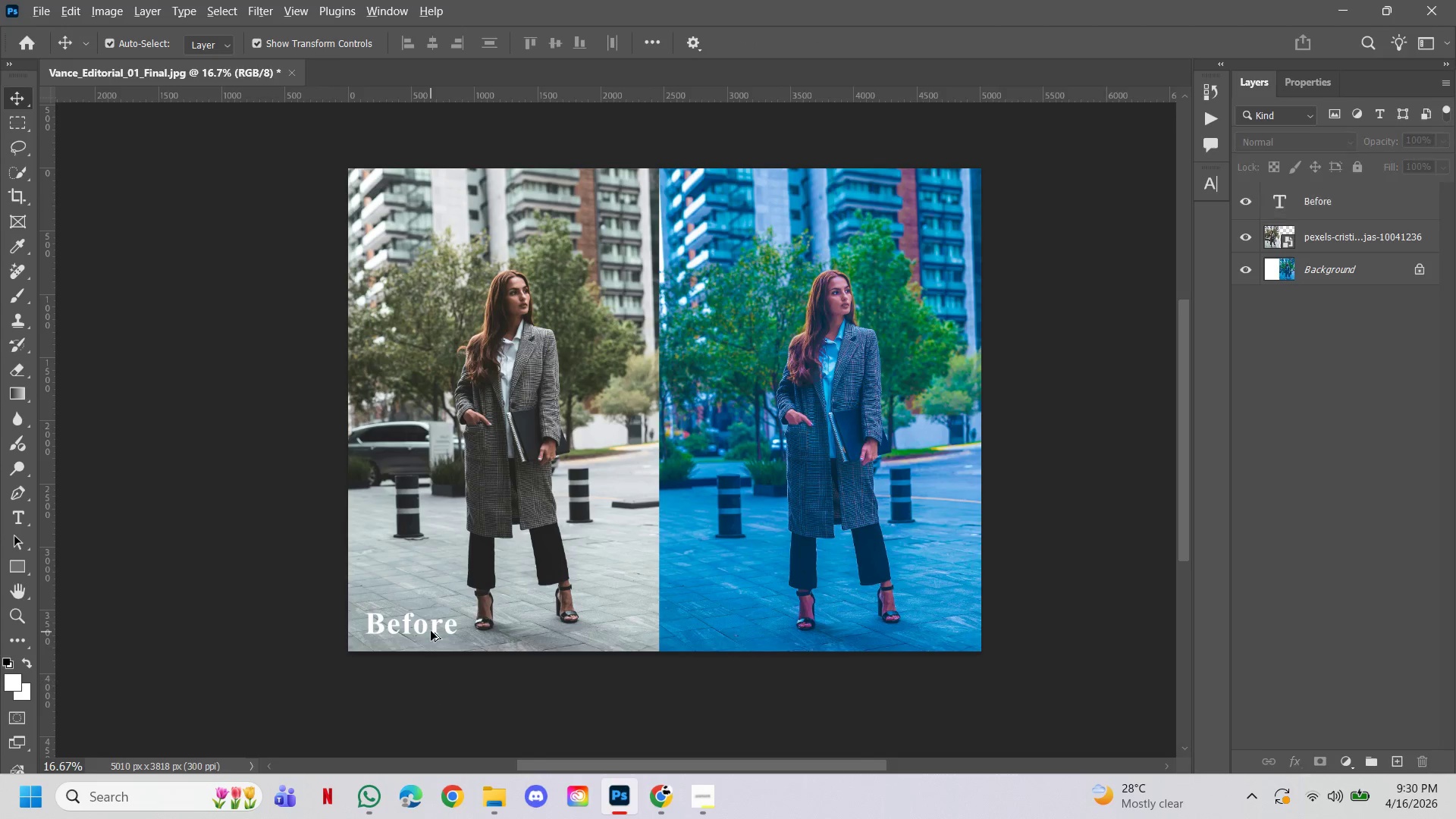 
hold_key(key=AltLeft, duration=2.81)
left_click_drag(start_coordinate=[429, 626], to_coordinate=[745, 634])
 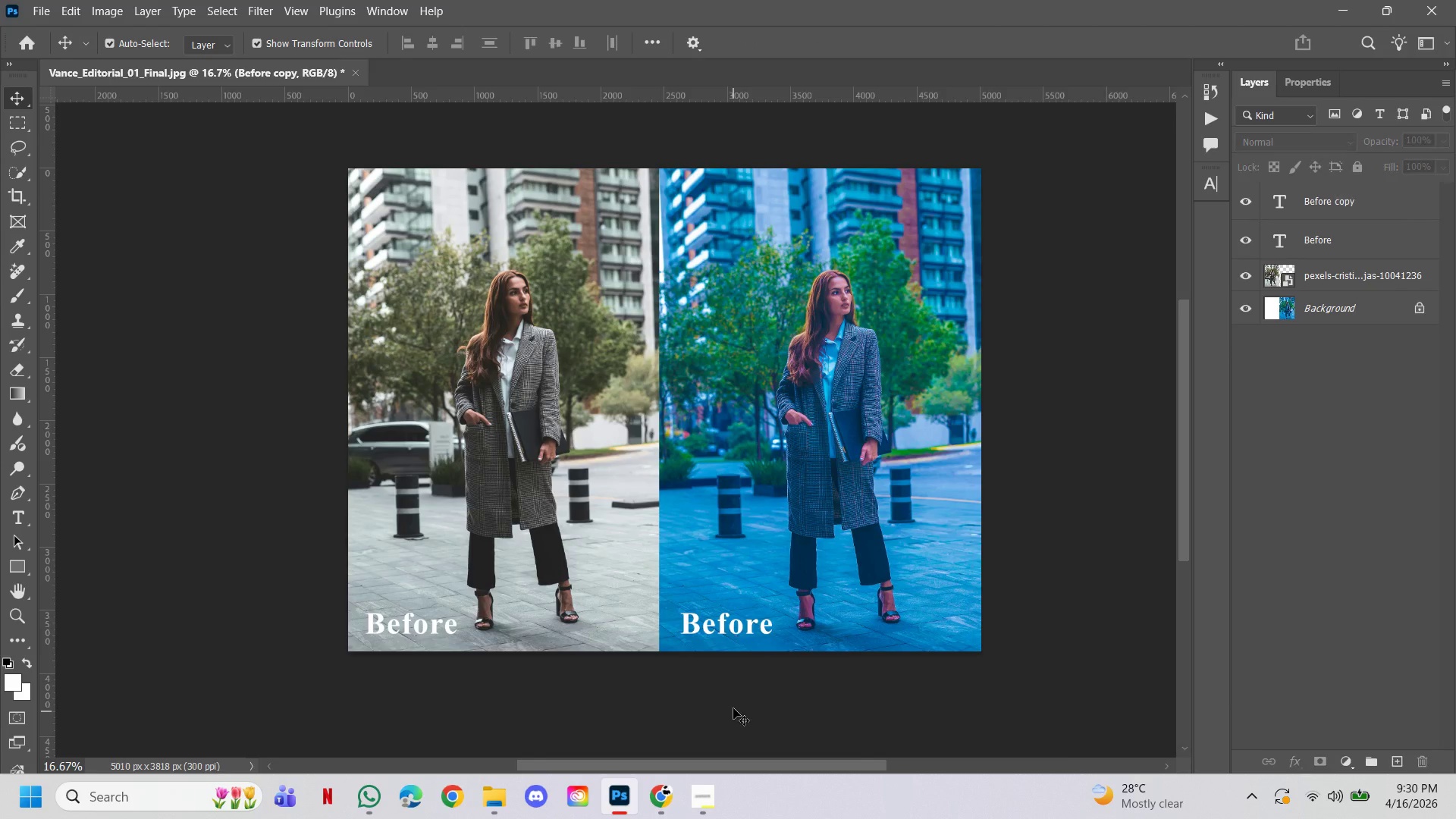 
hold_key(key=ShiftLeft, duration=1.99)
 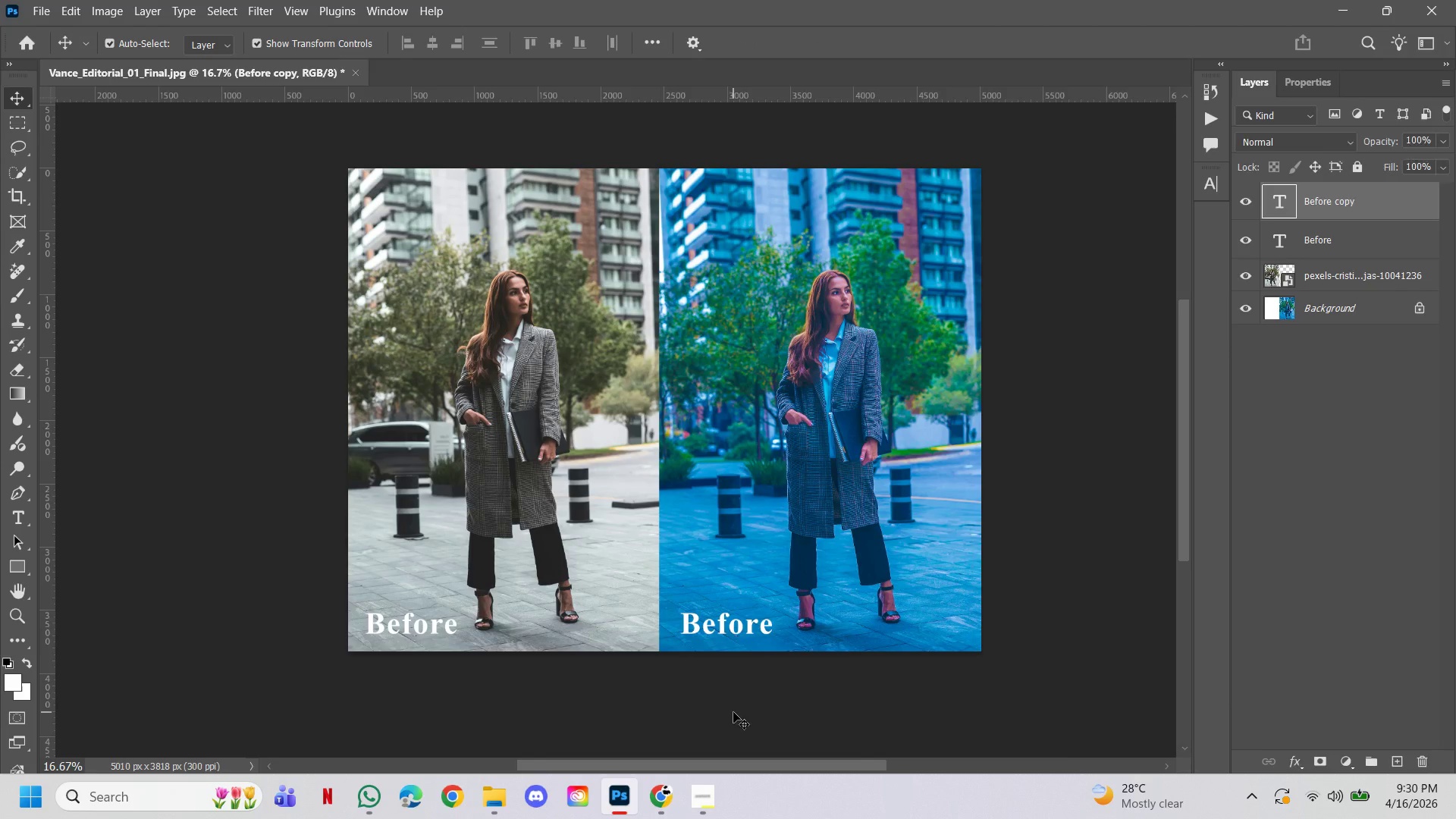 
left_click([733, 712])
 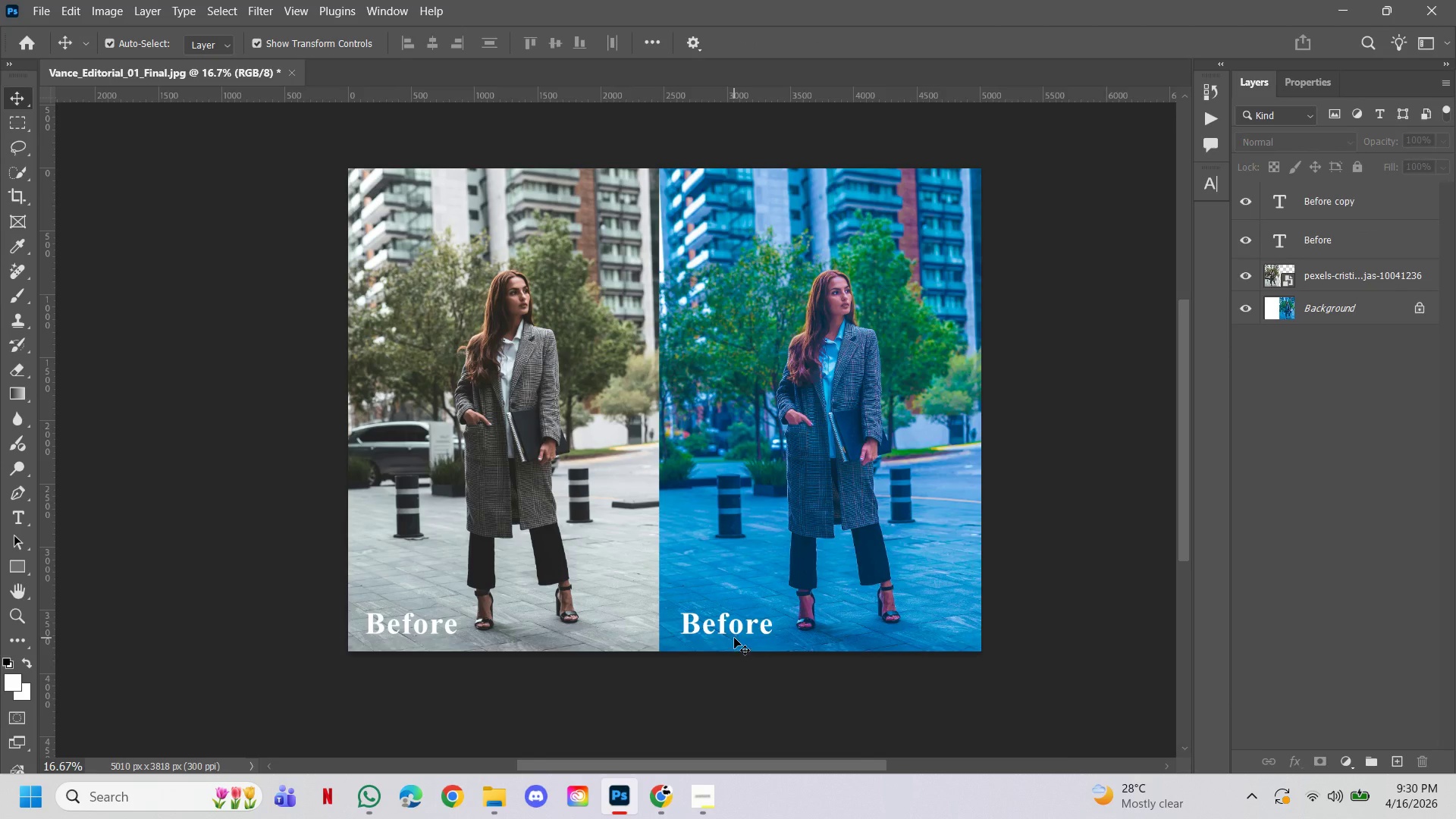 
type(ytAfter)
 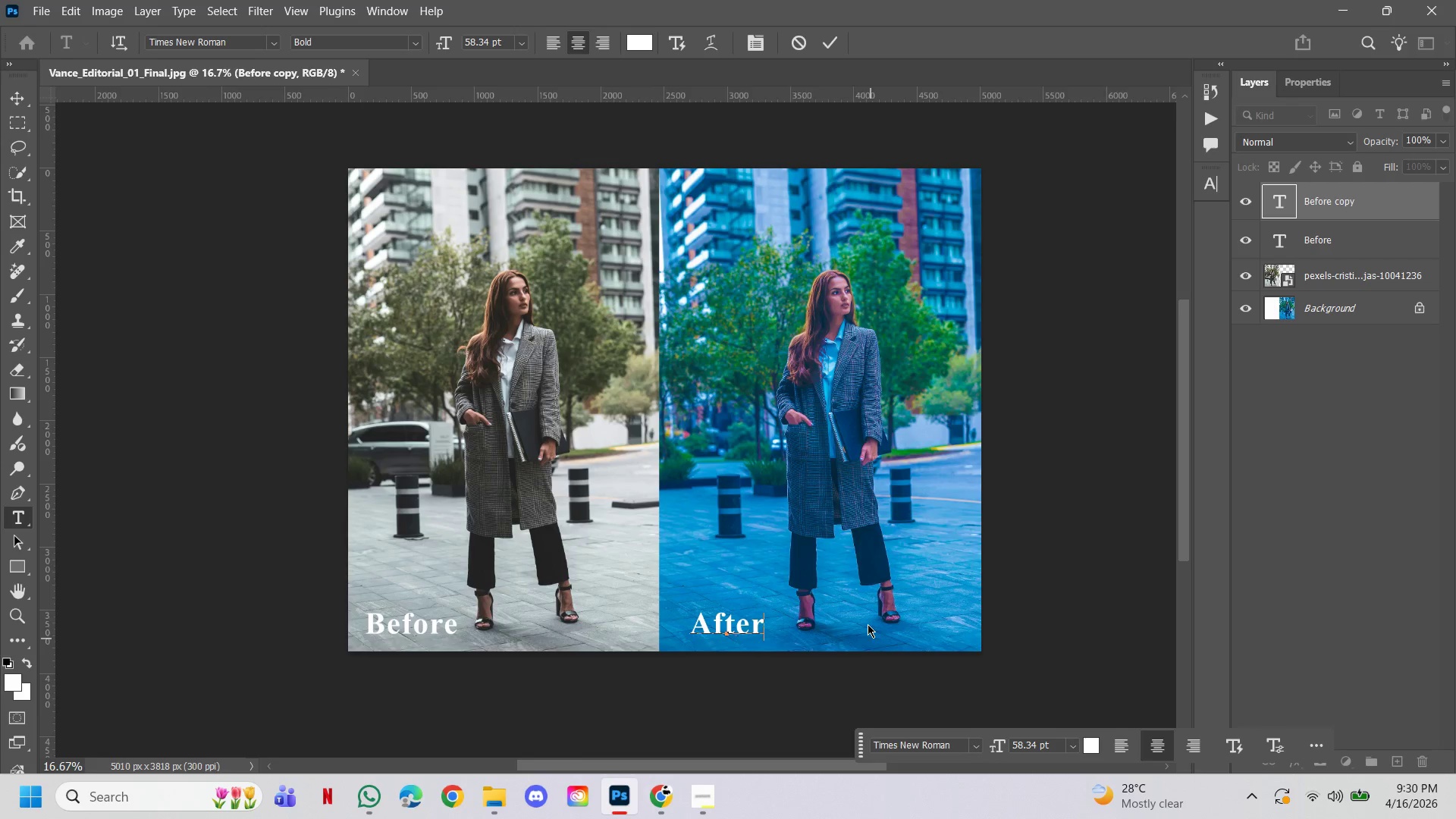 
left_click_drag(start_coordinate=[684, 620], to_coordinate=[871, 640])
 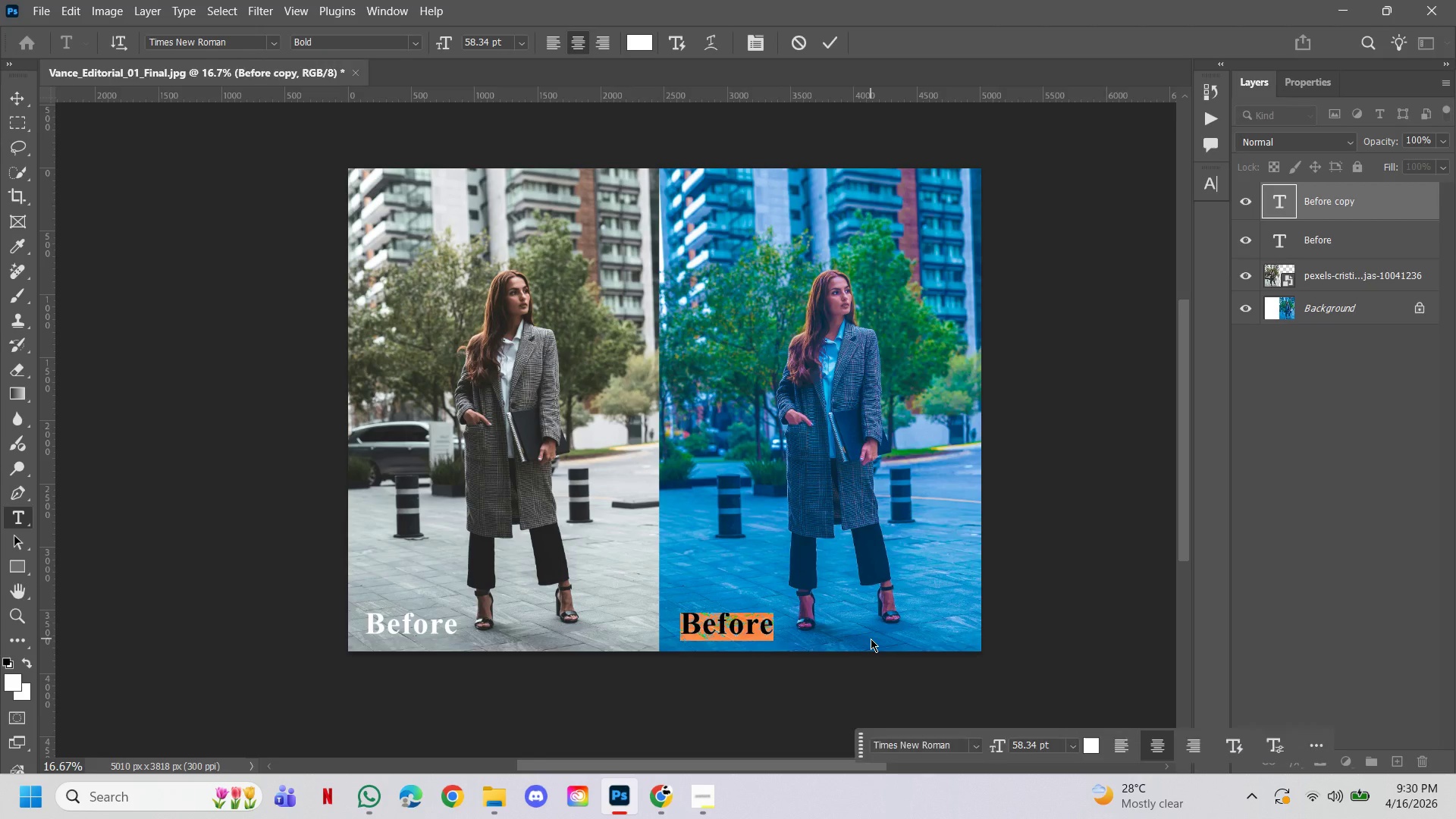 
left_click([33, 96])
 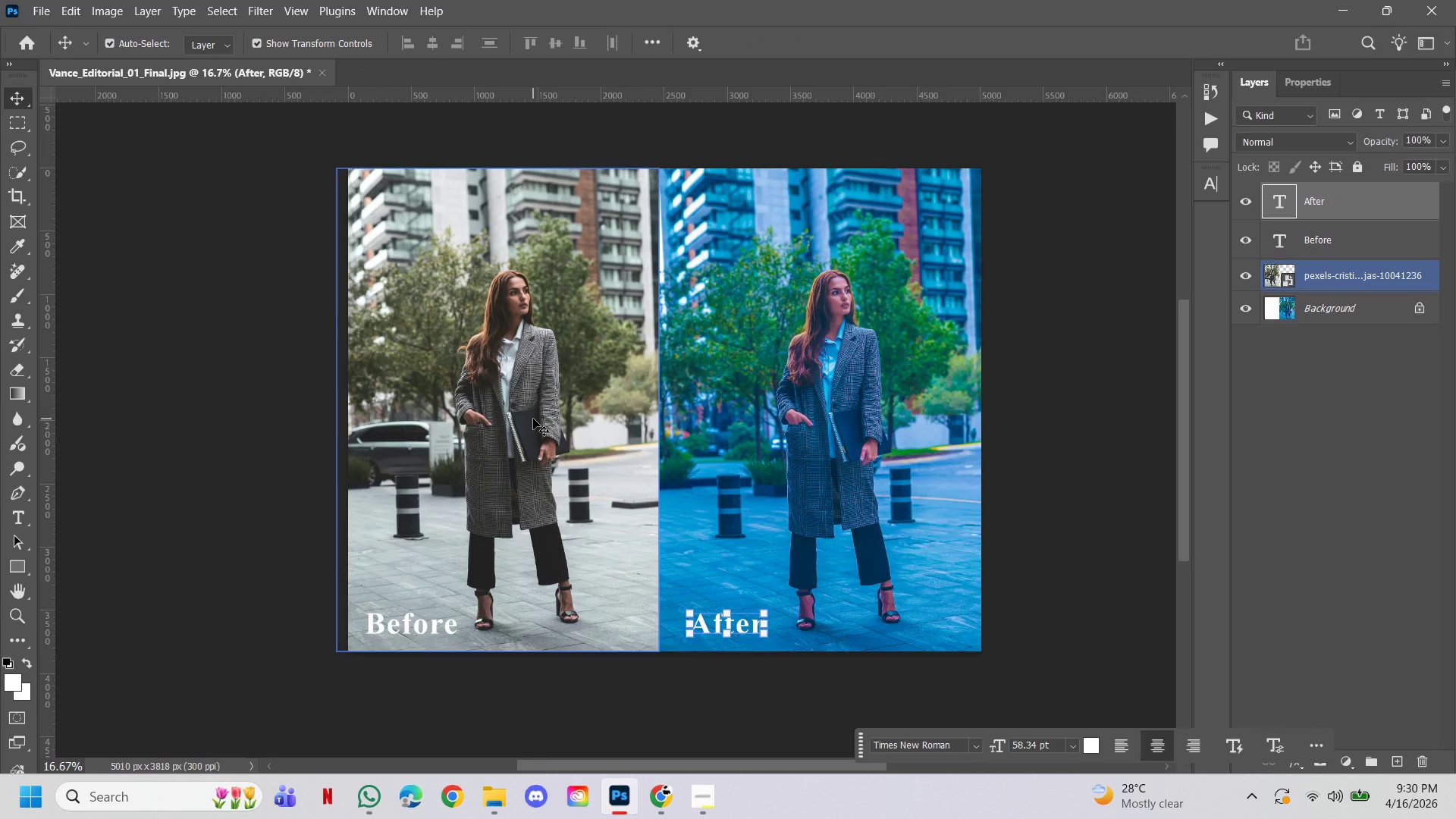 
key(Shift+ArrowLeft)
 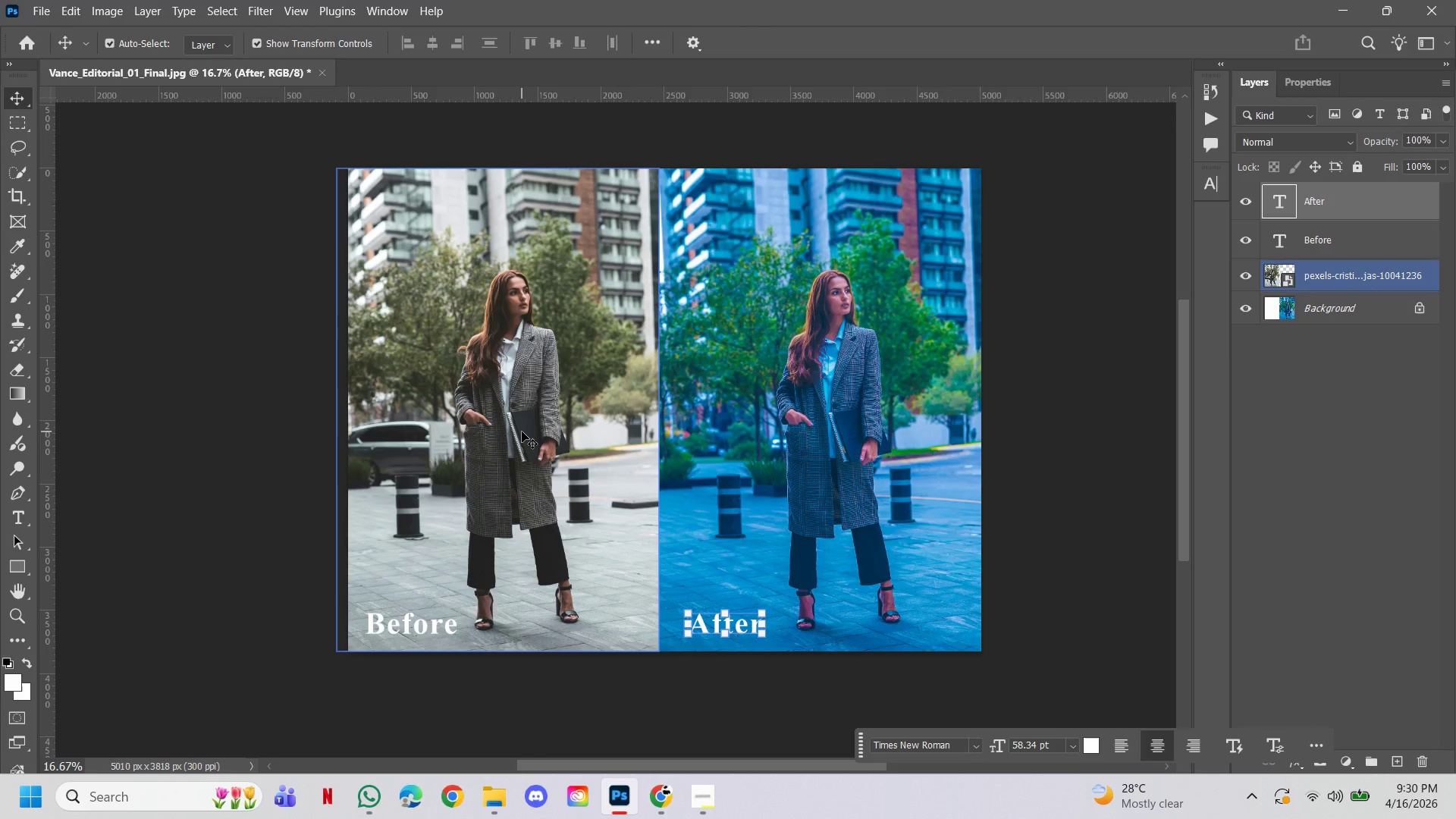 
key(Shift+ArrowLeft)
 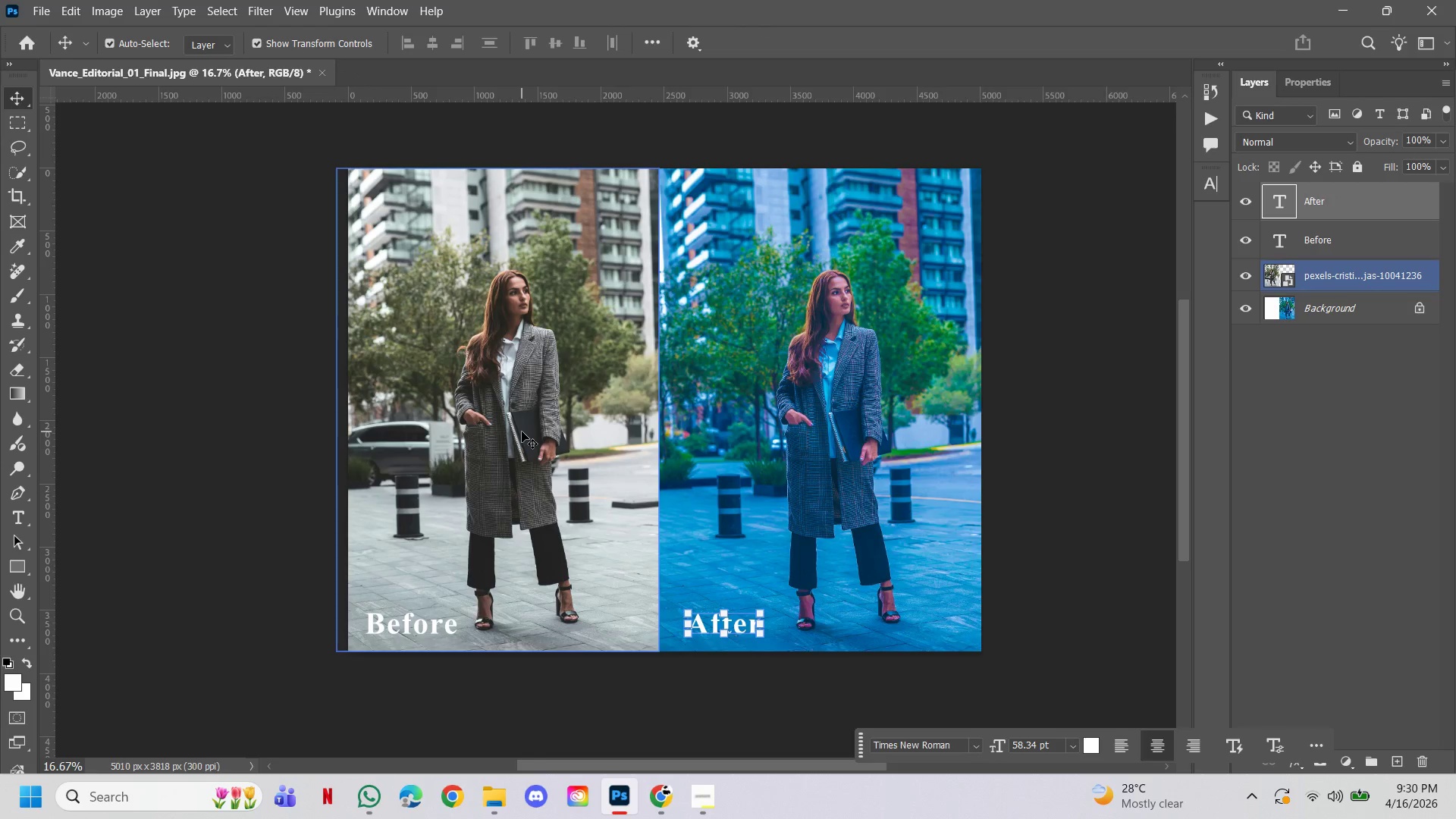 
key(Shift+ArrowLeft)
 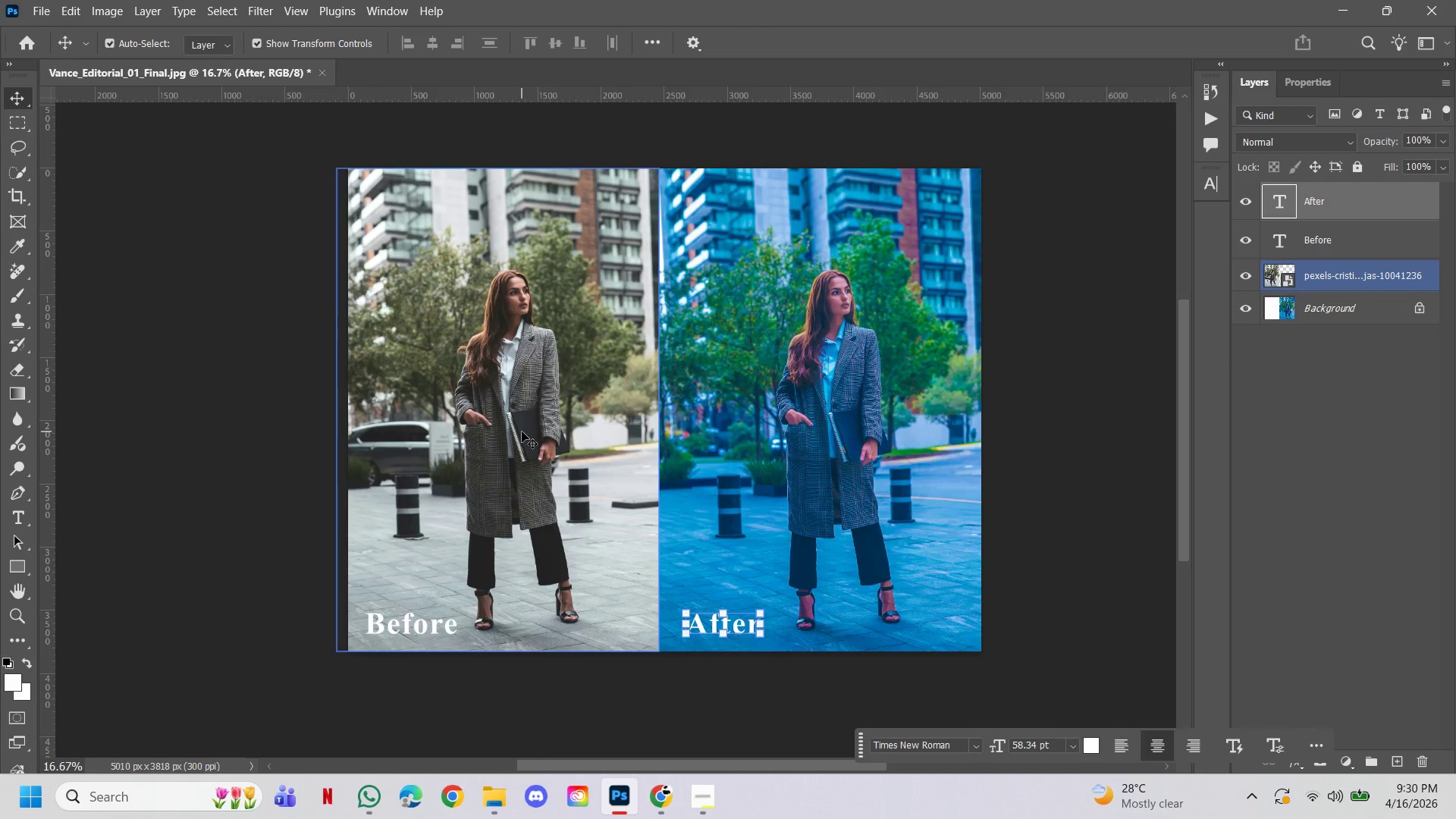 
key(Shift+ArrowLeft)
 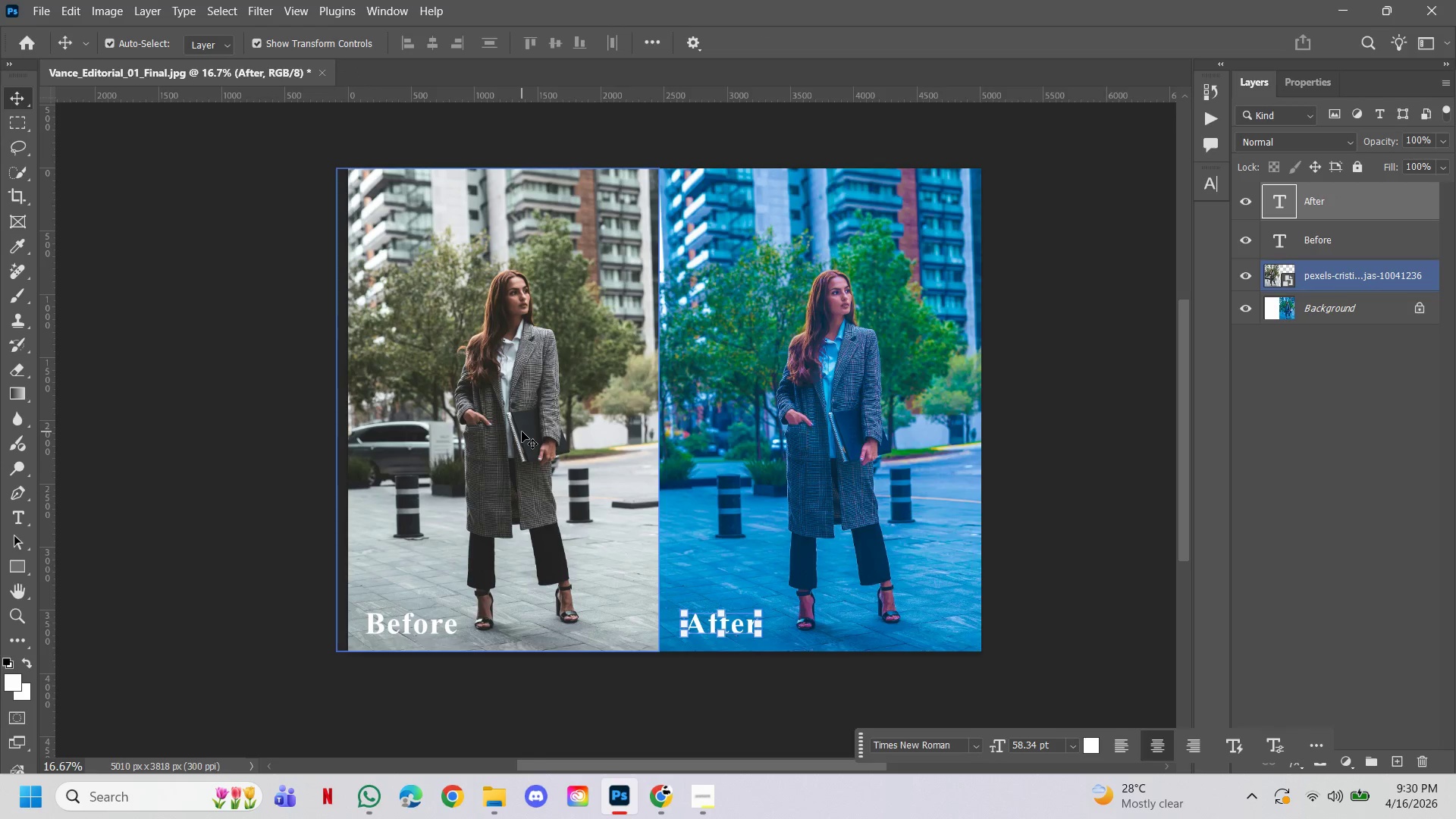 
key(Shift+ArrowLeft)
 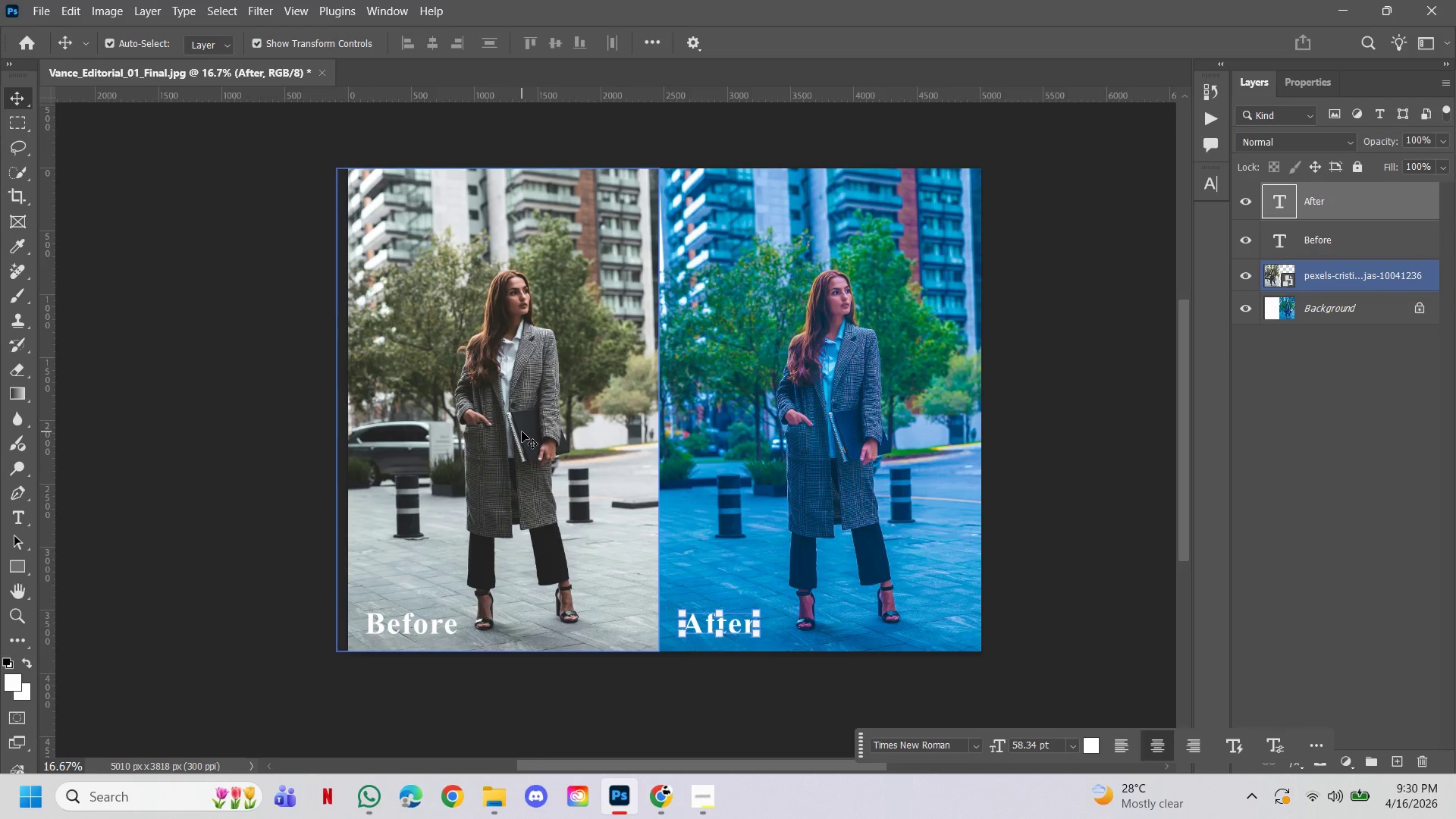 
key(Shift+ArrowLeft)
 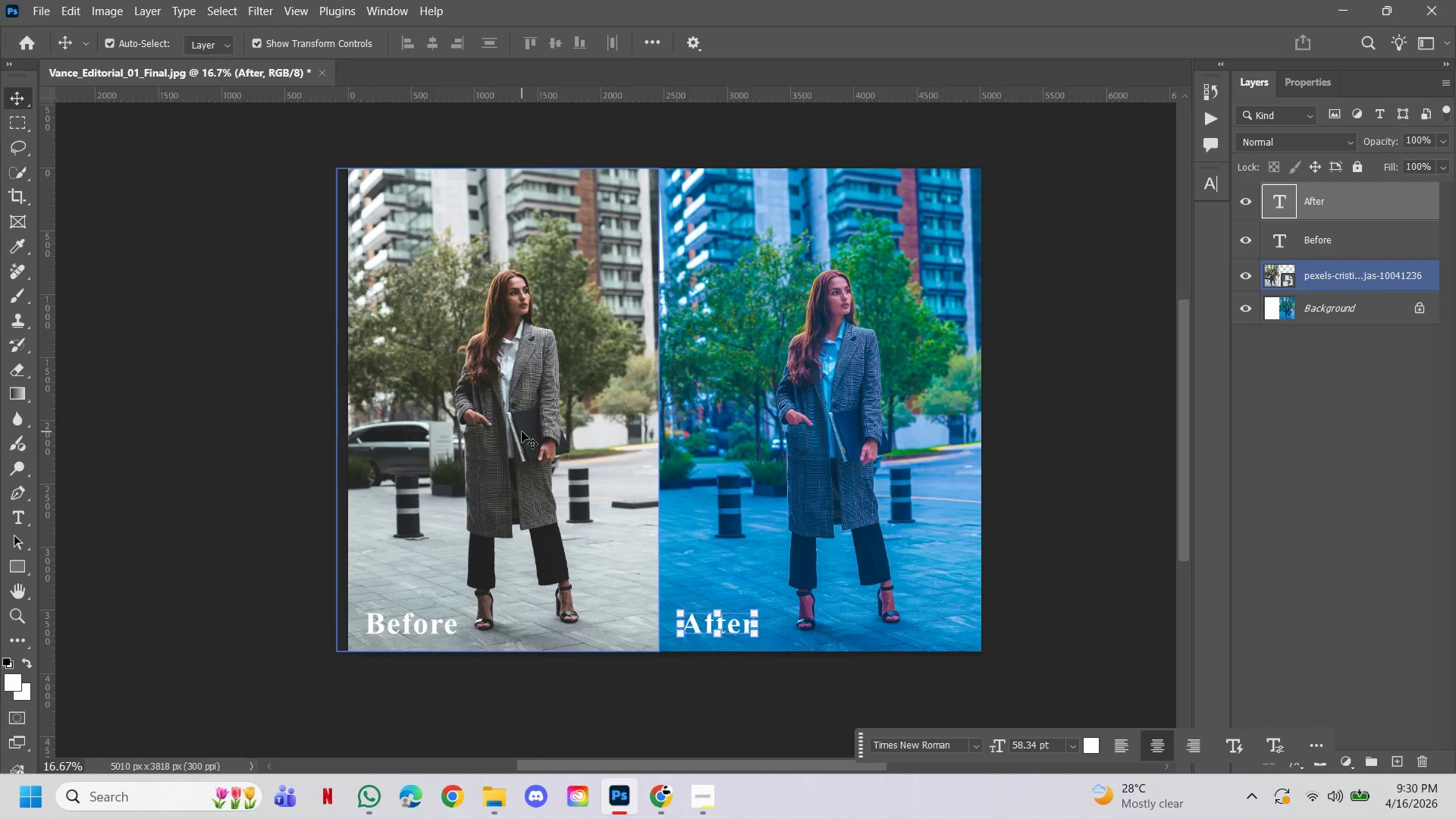 
key(Shift+ArrowLeft)
 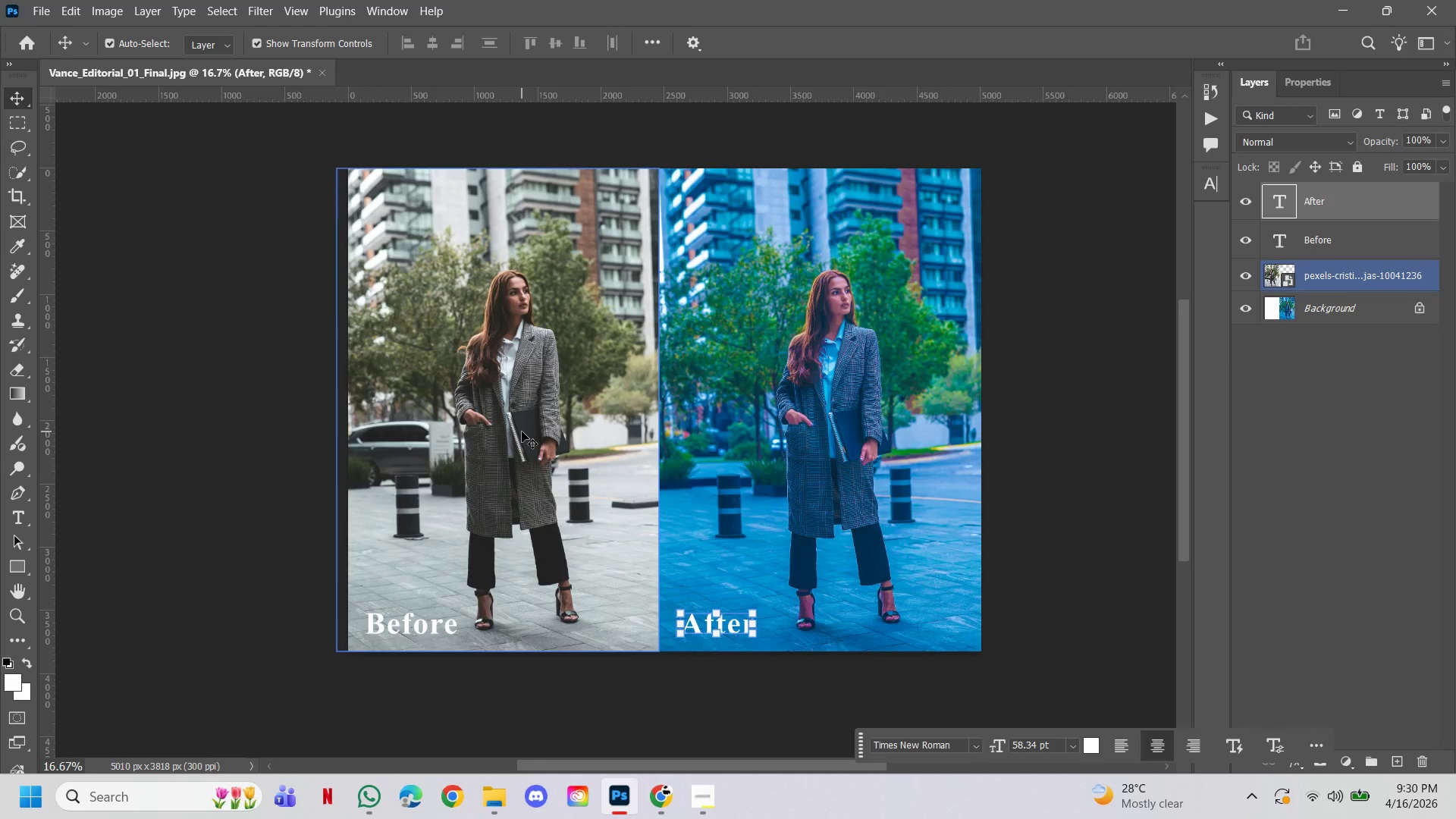 
key(Shift+ArrowLeft)
 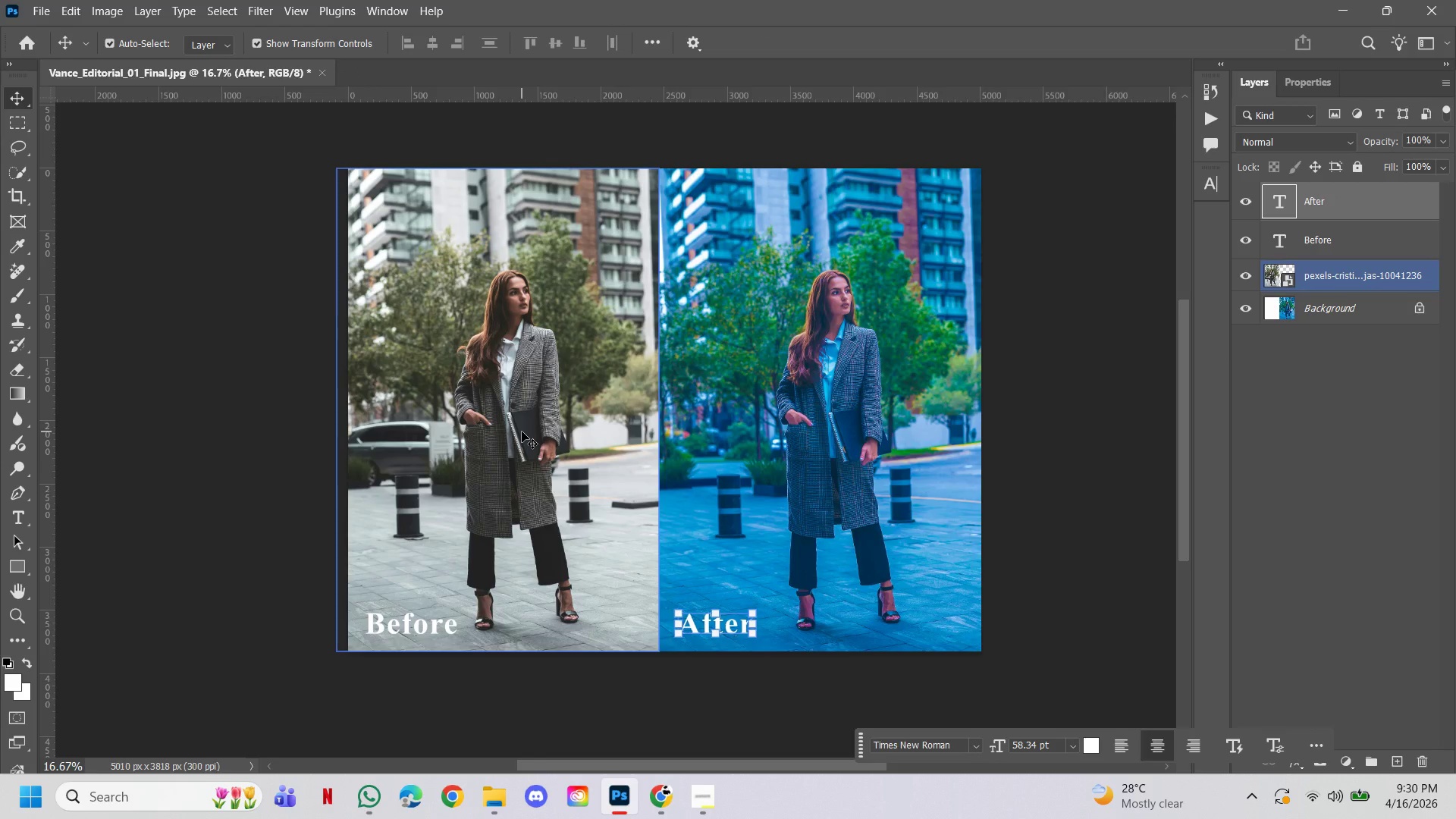 
key(Shift+ArrowLeft)
 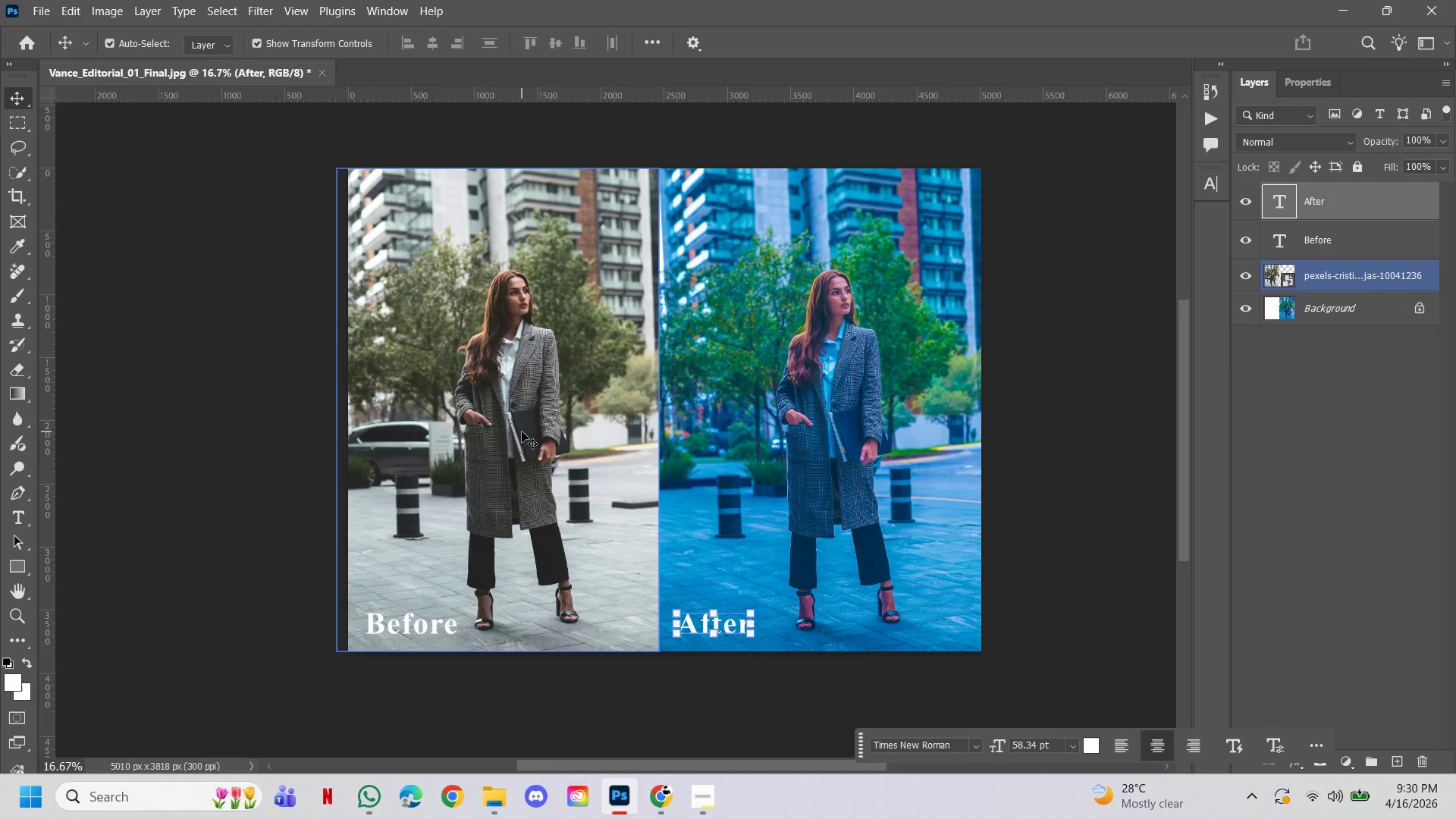 
key(Shift+ArrowLeft)
 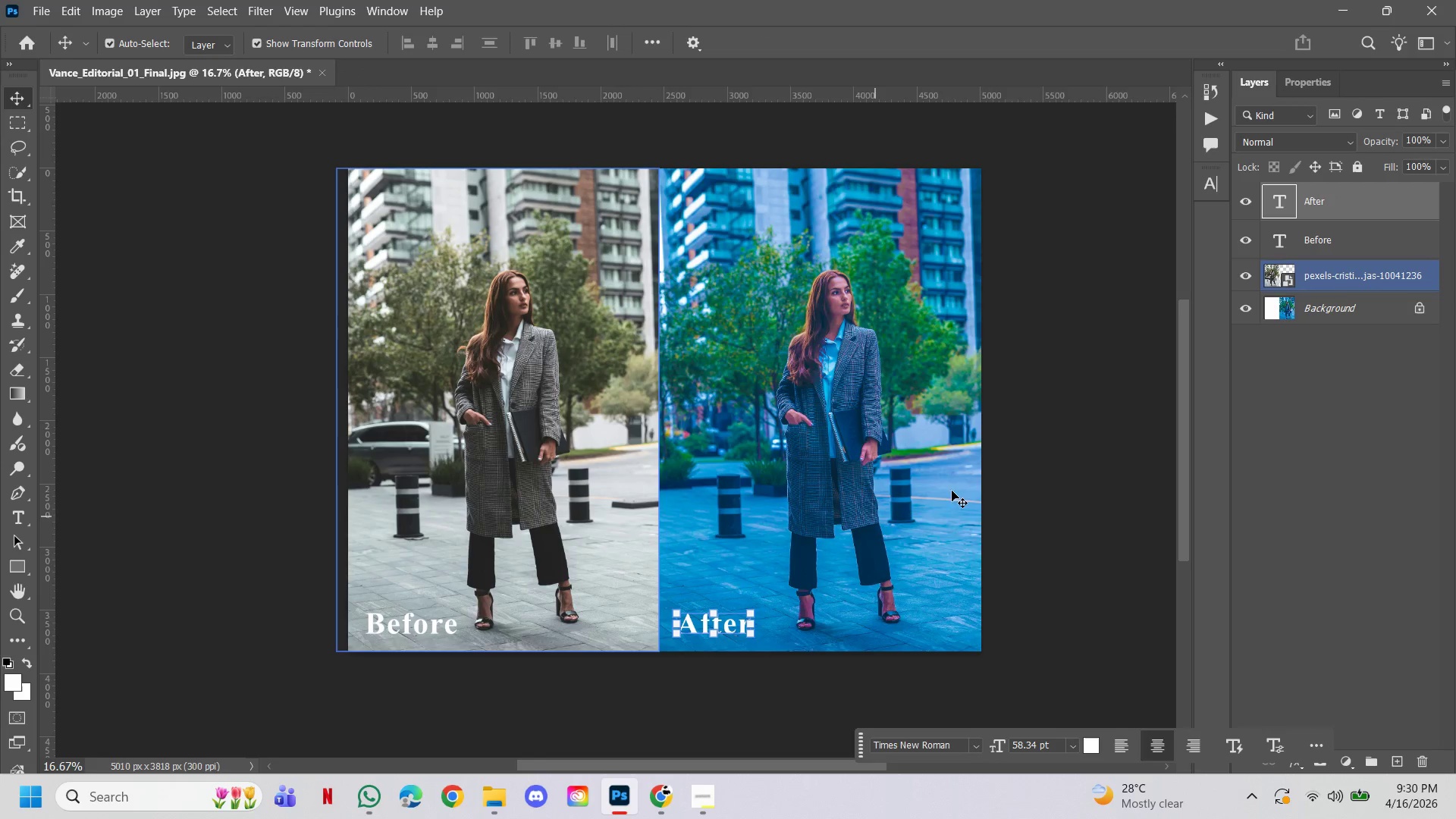 
left_click([1041, 413])
 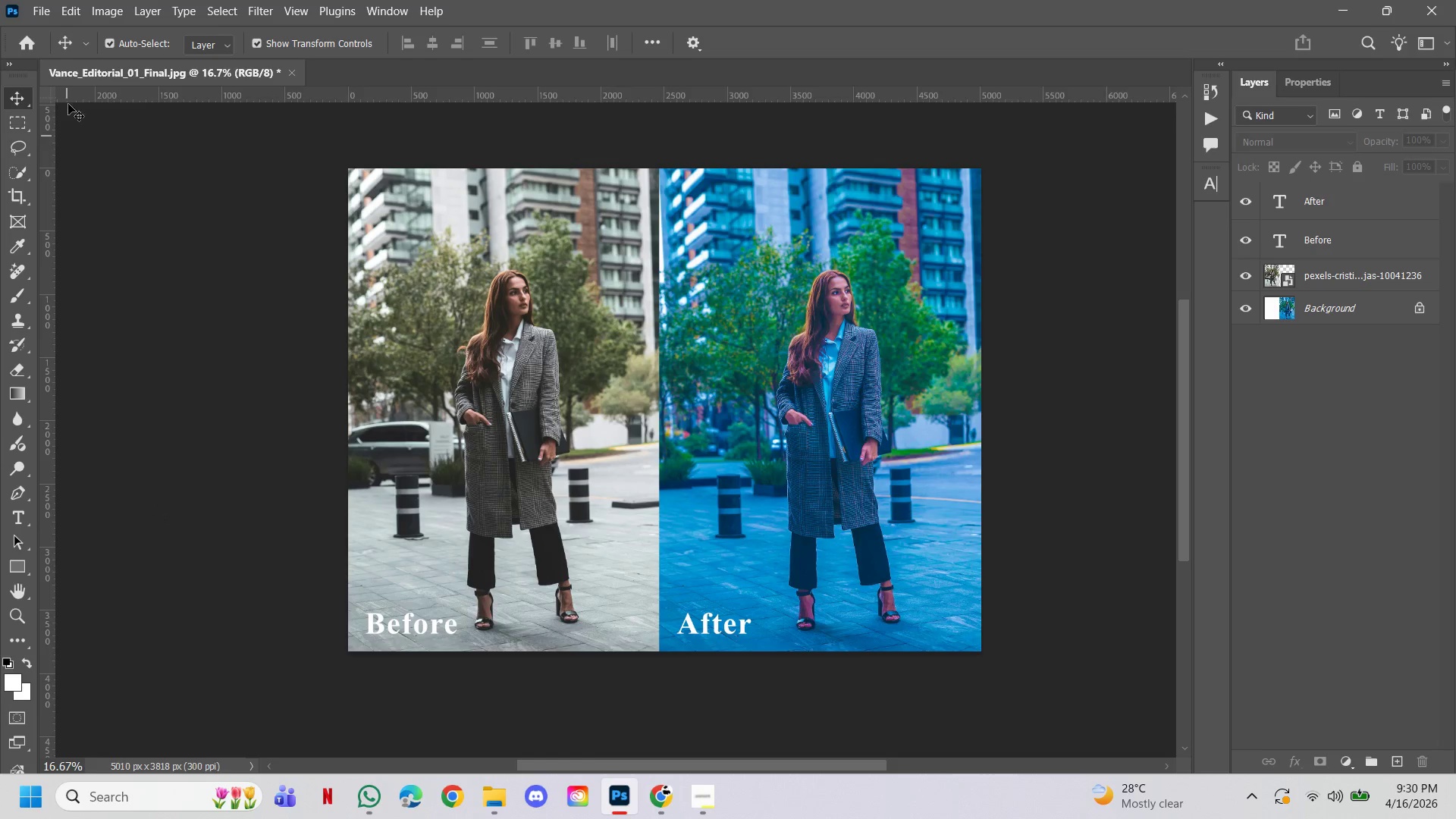 
left_click([54, 14])
 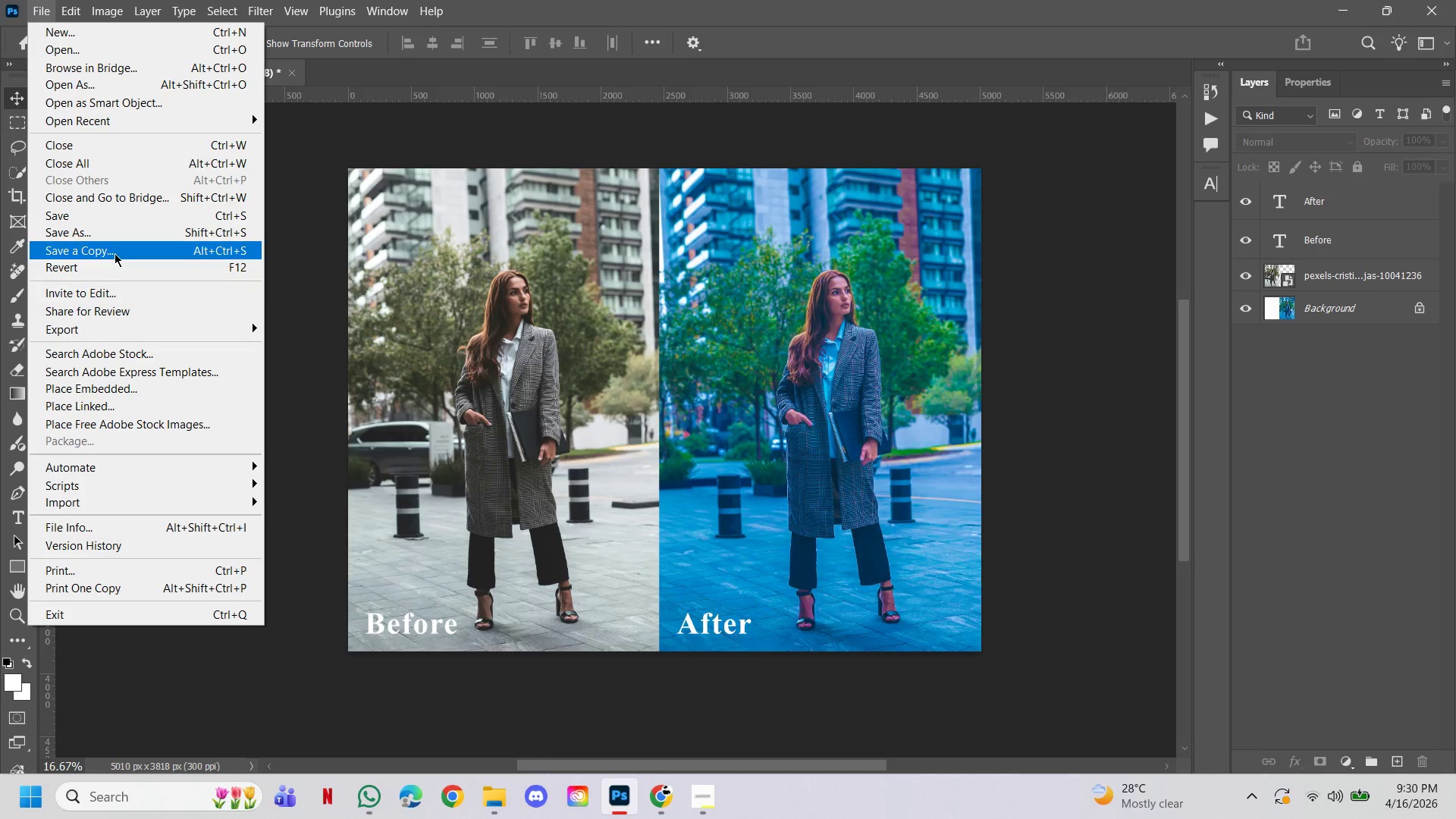 
left_click([115, 248])
 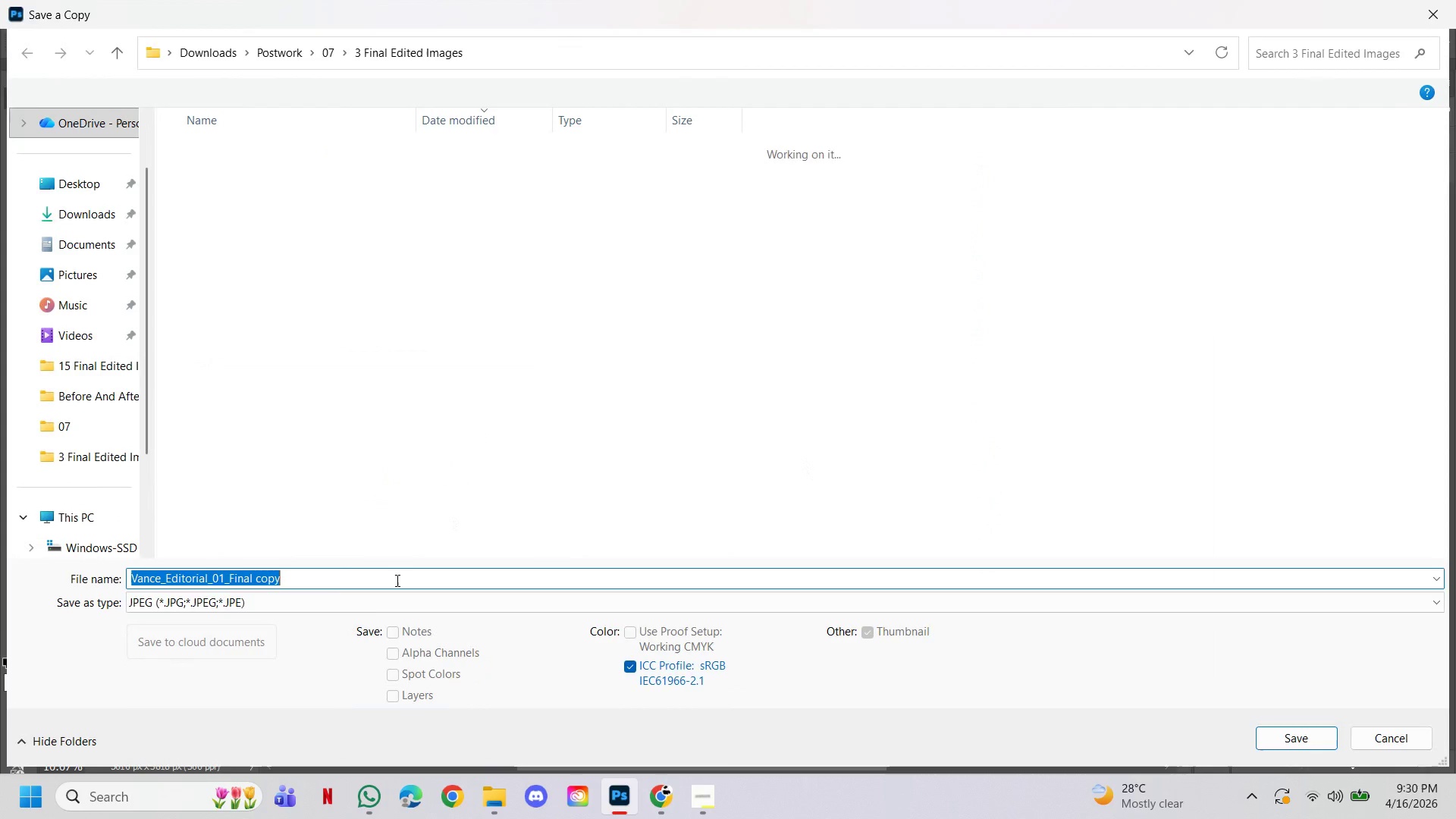 
left_click([360, 604])
 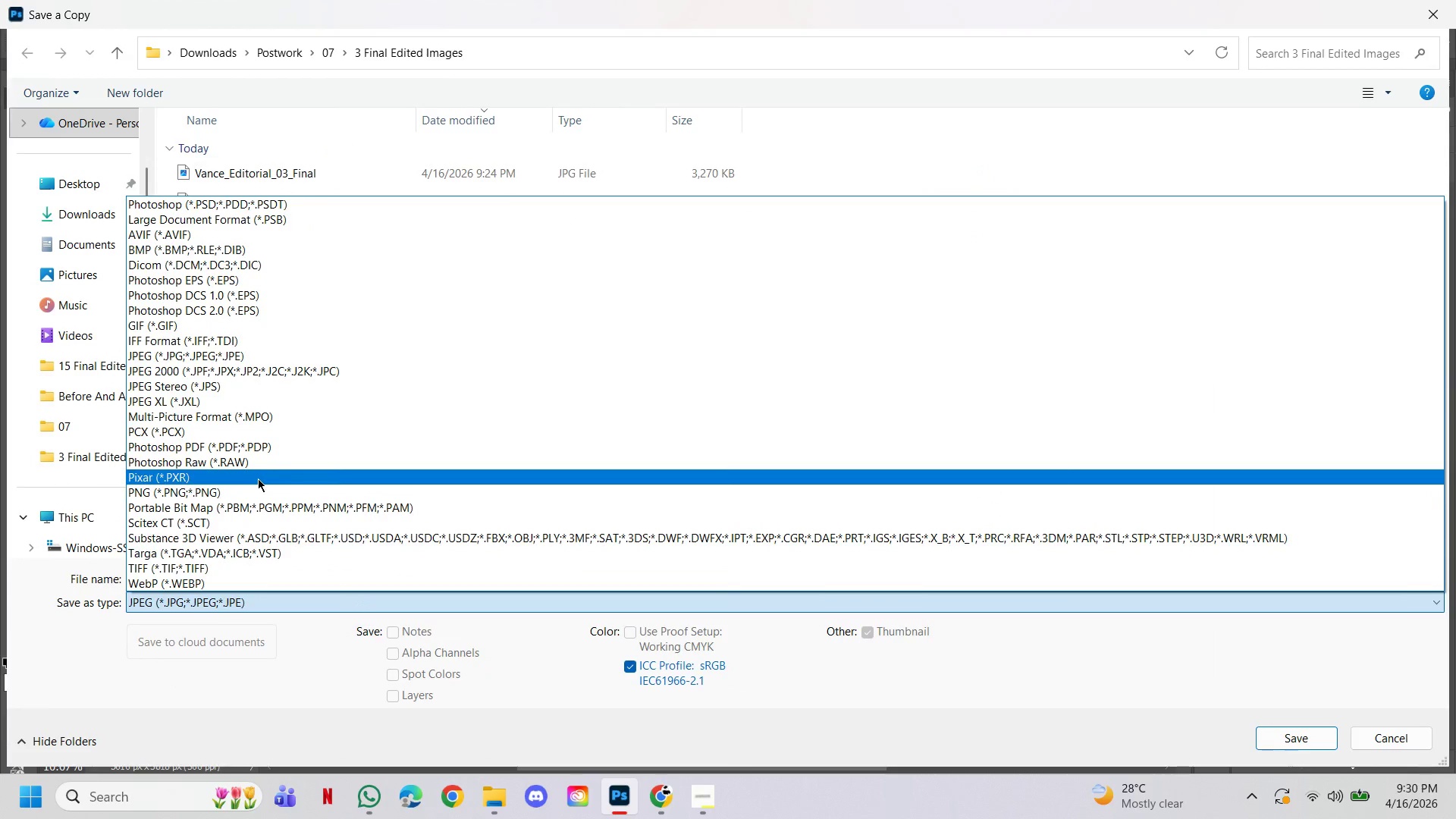 
left_click([259, 490])
 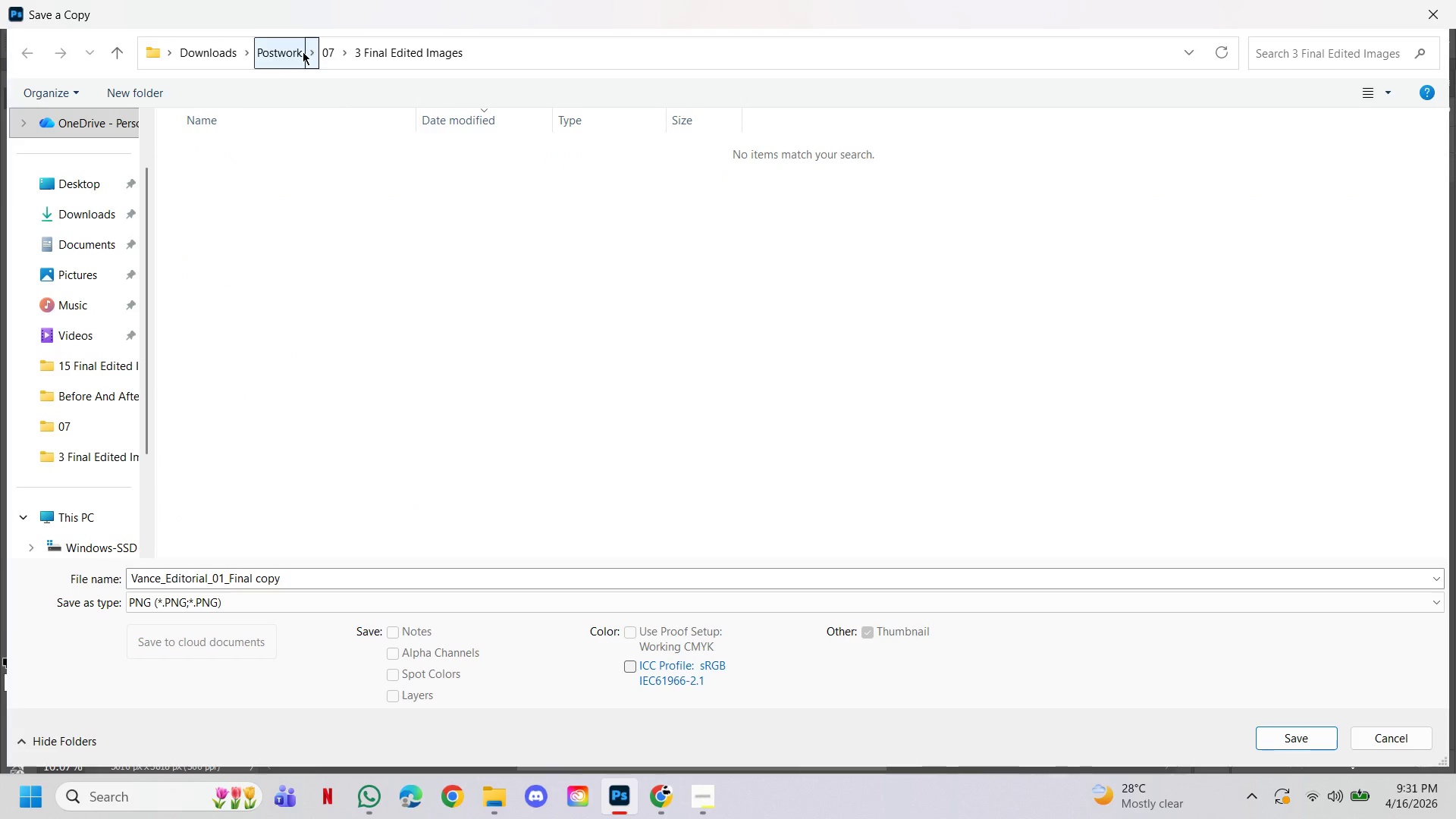 
left_click([303, 52])
 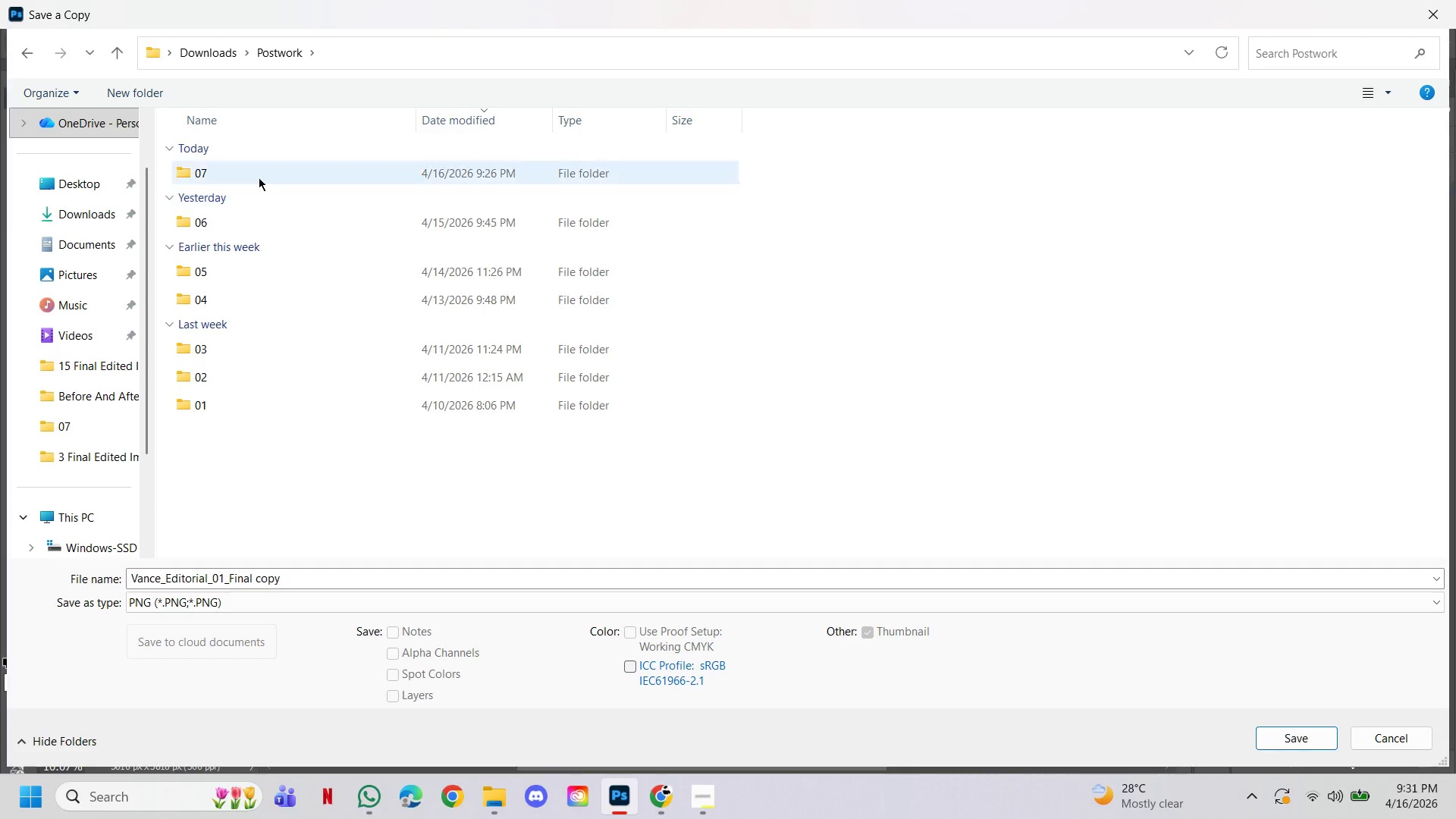 
left_click_drag(start_coordinate=[260, 177], to_coordinate=[259, 185])
 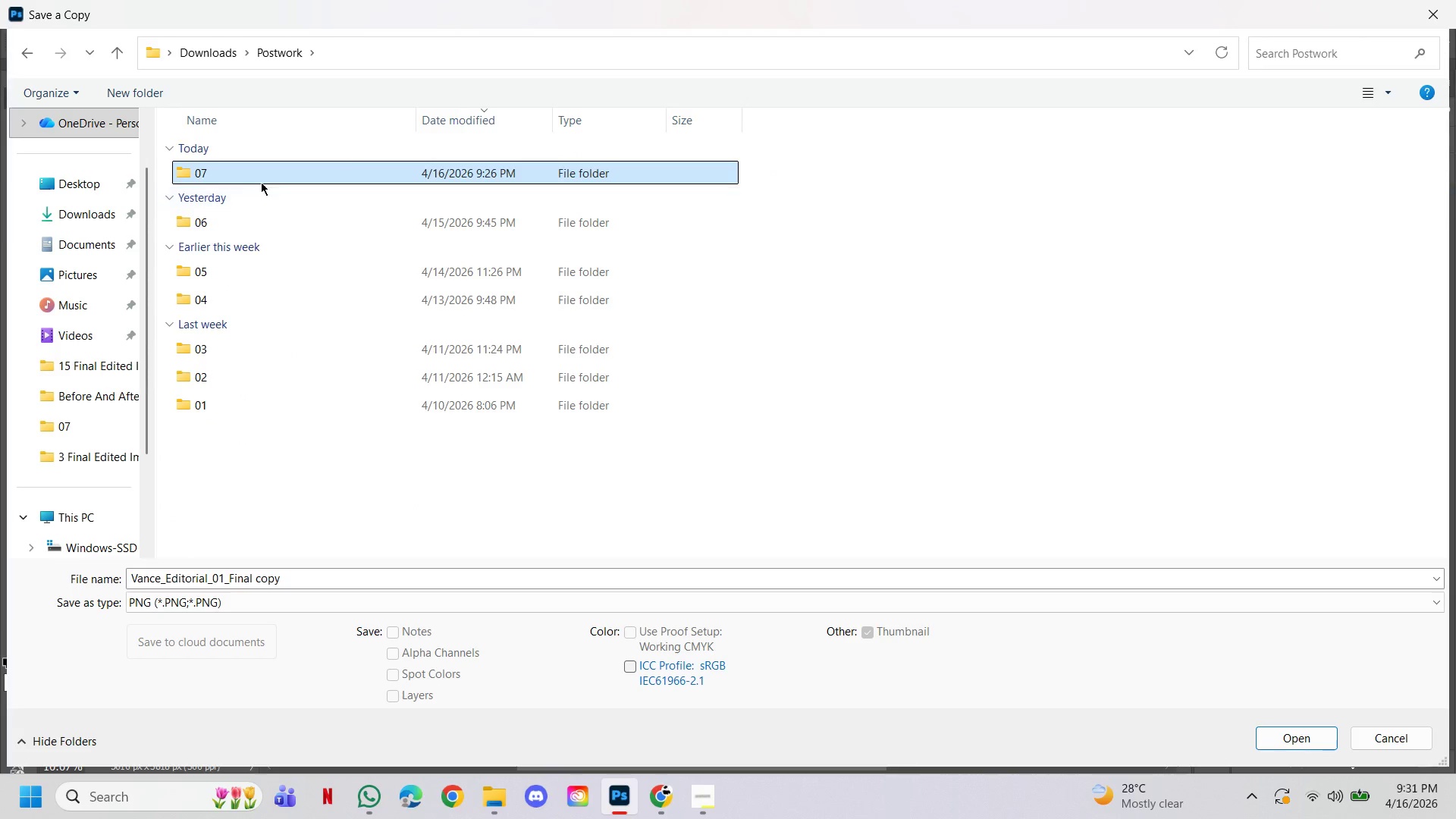 
double_click([261, 180])
 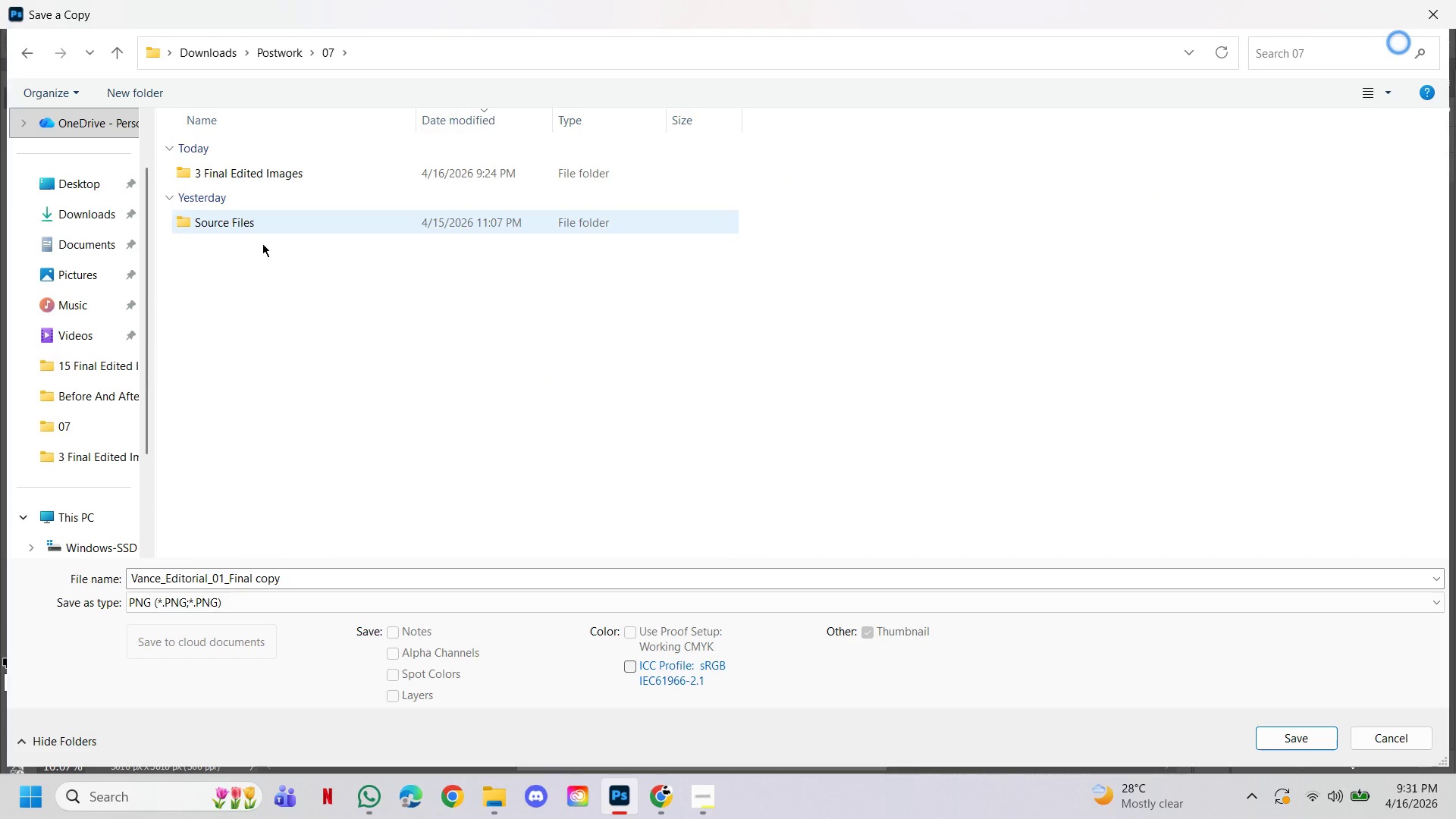 
left_click([256, 268])
 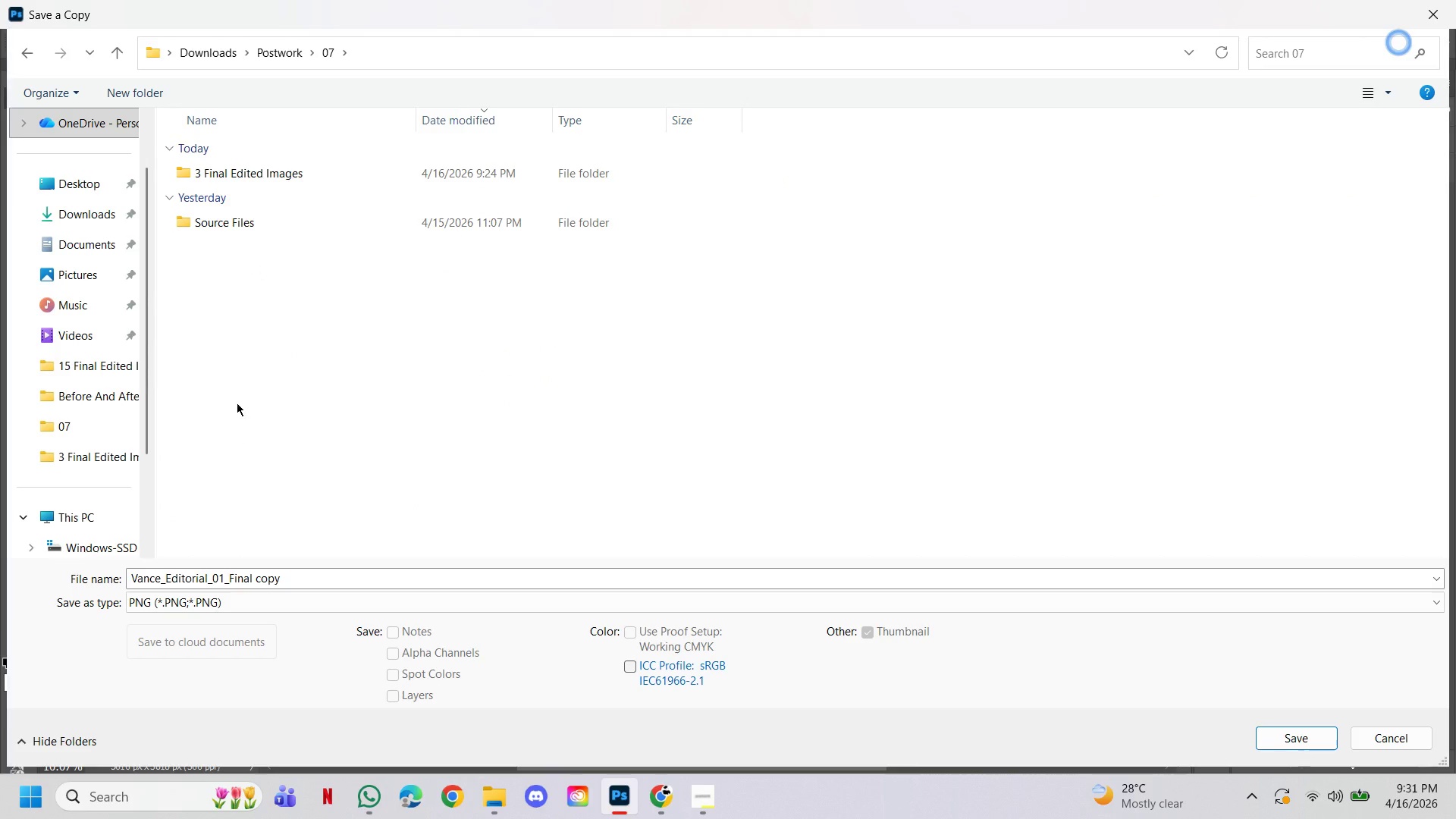 
right_click([299, 354])
 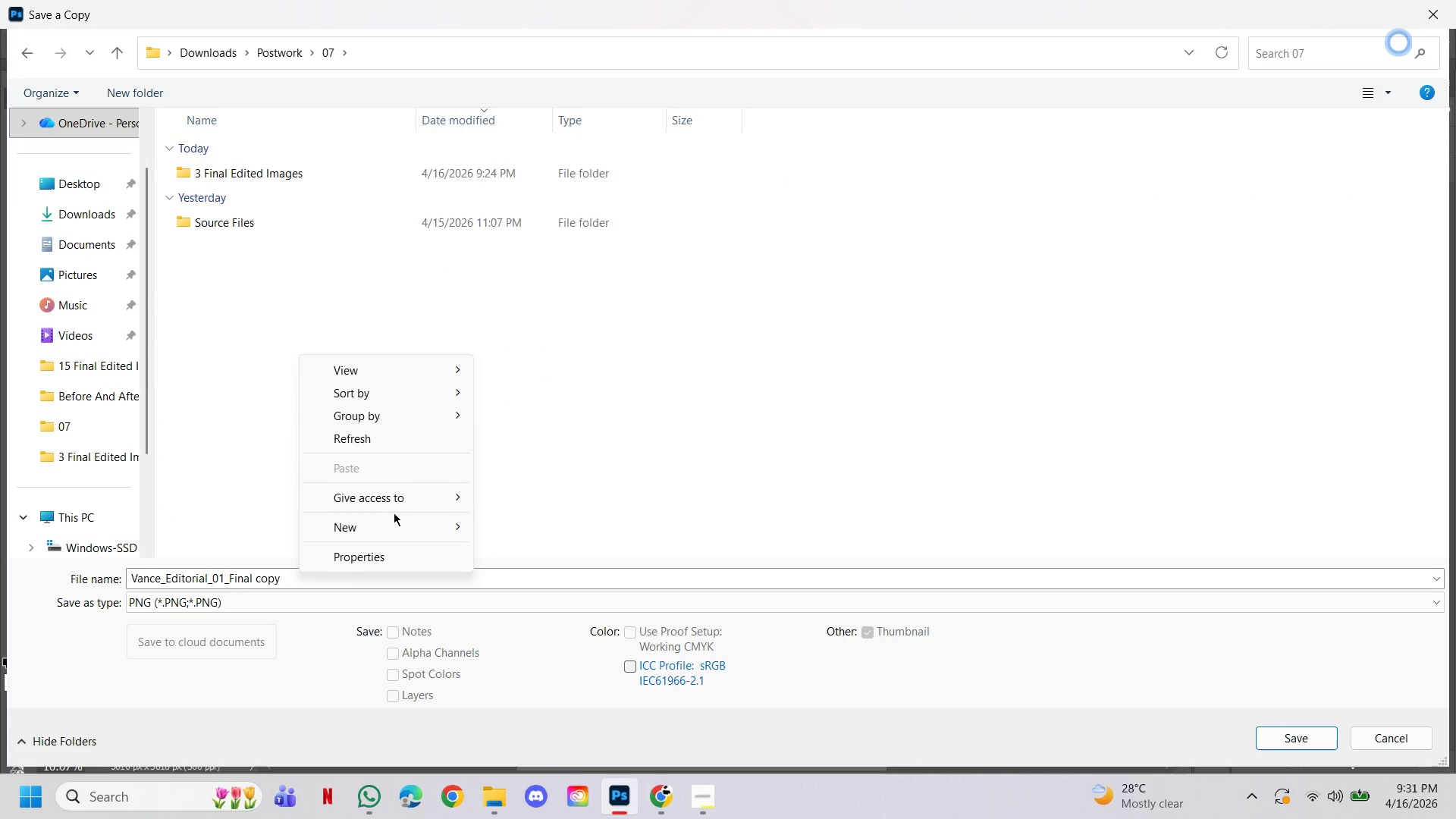 
left_click_drag(start_coordinate=[403, 528], to_coordinate=[451, 521])
 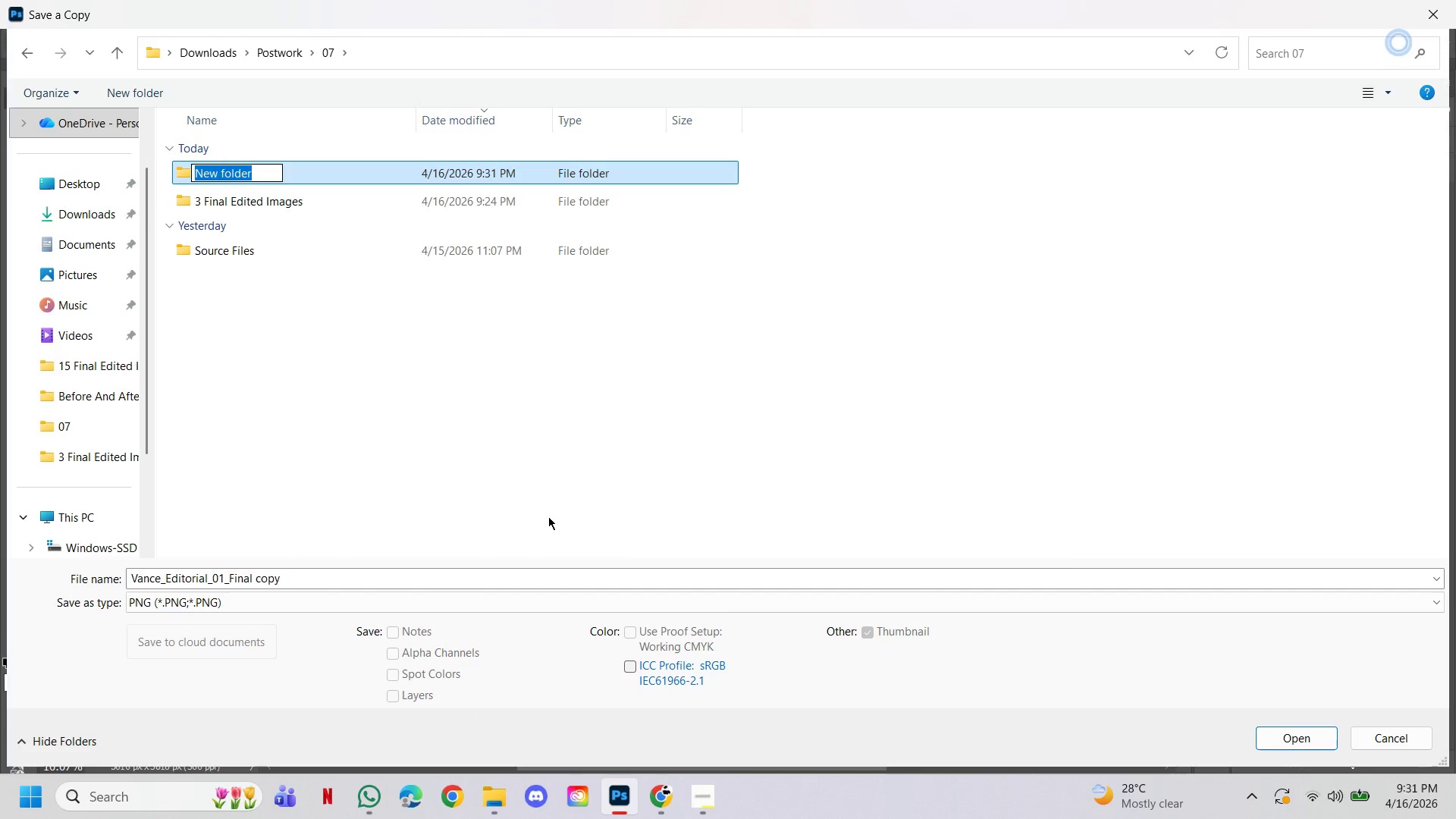 
type(Before and Ac)
key(Backspace)
type(fter Comparison)
 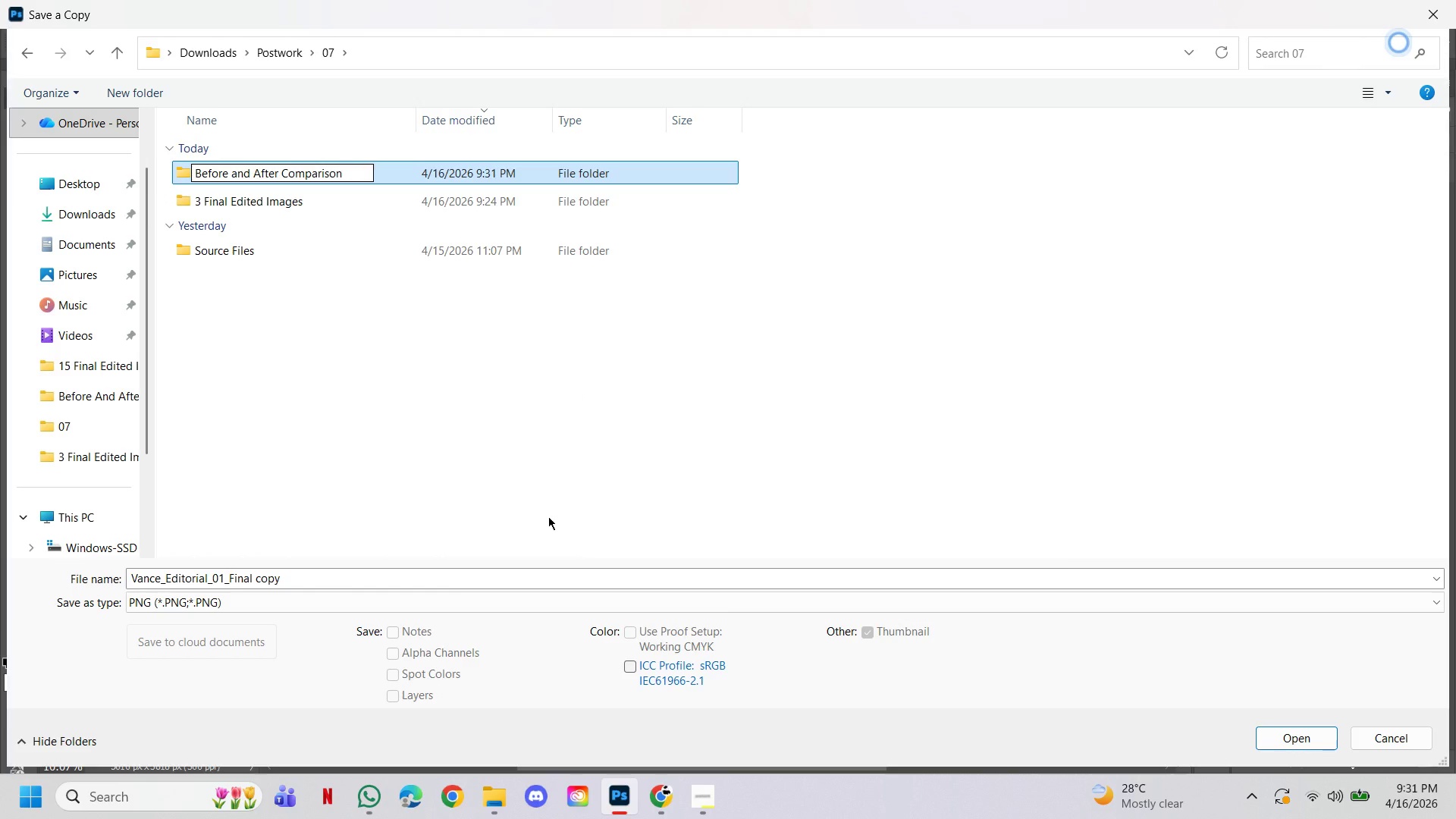 
key(Enter)
 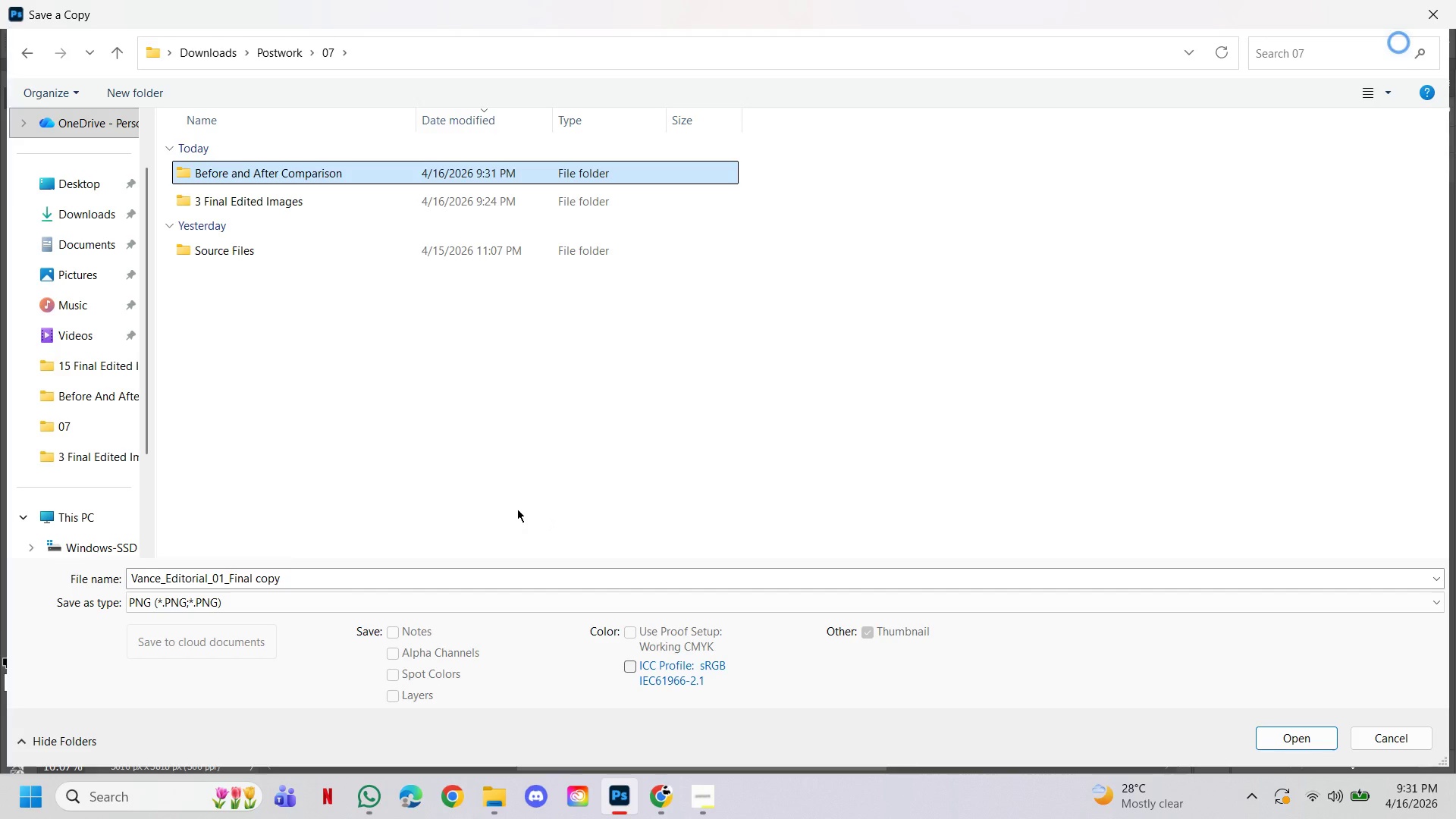 
left_click([406, 403])
 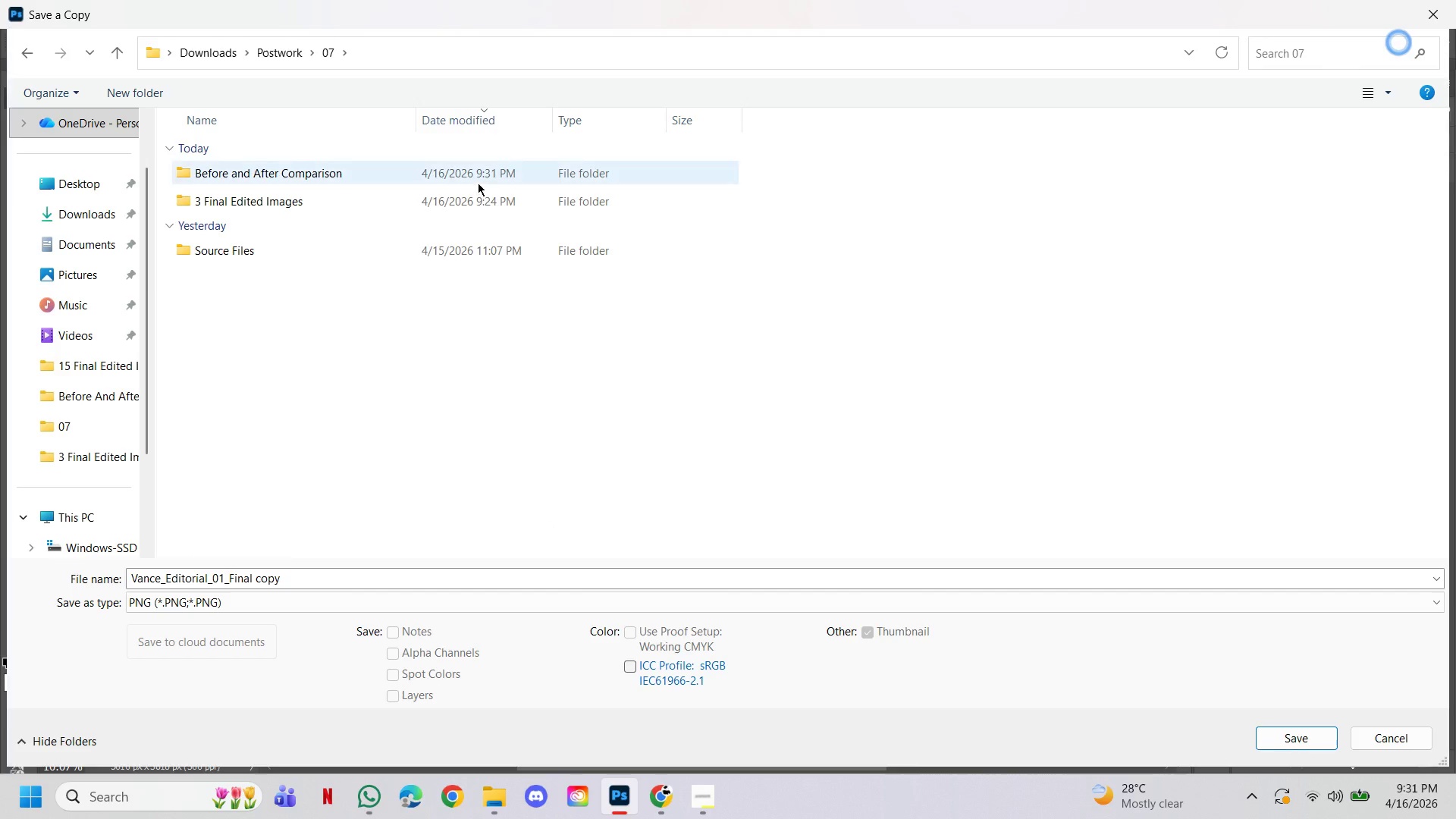 
double_click([482, 174])
 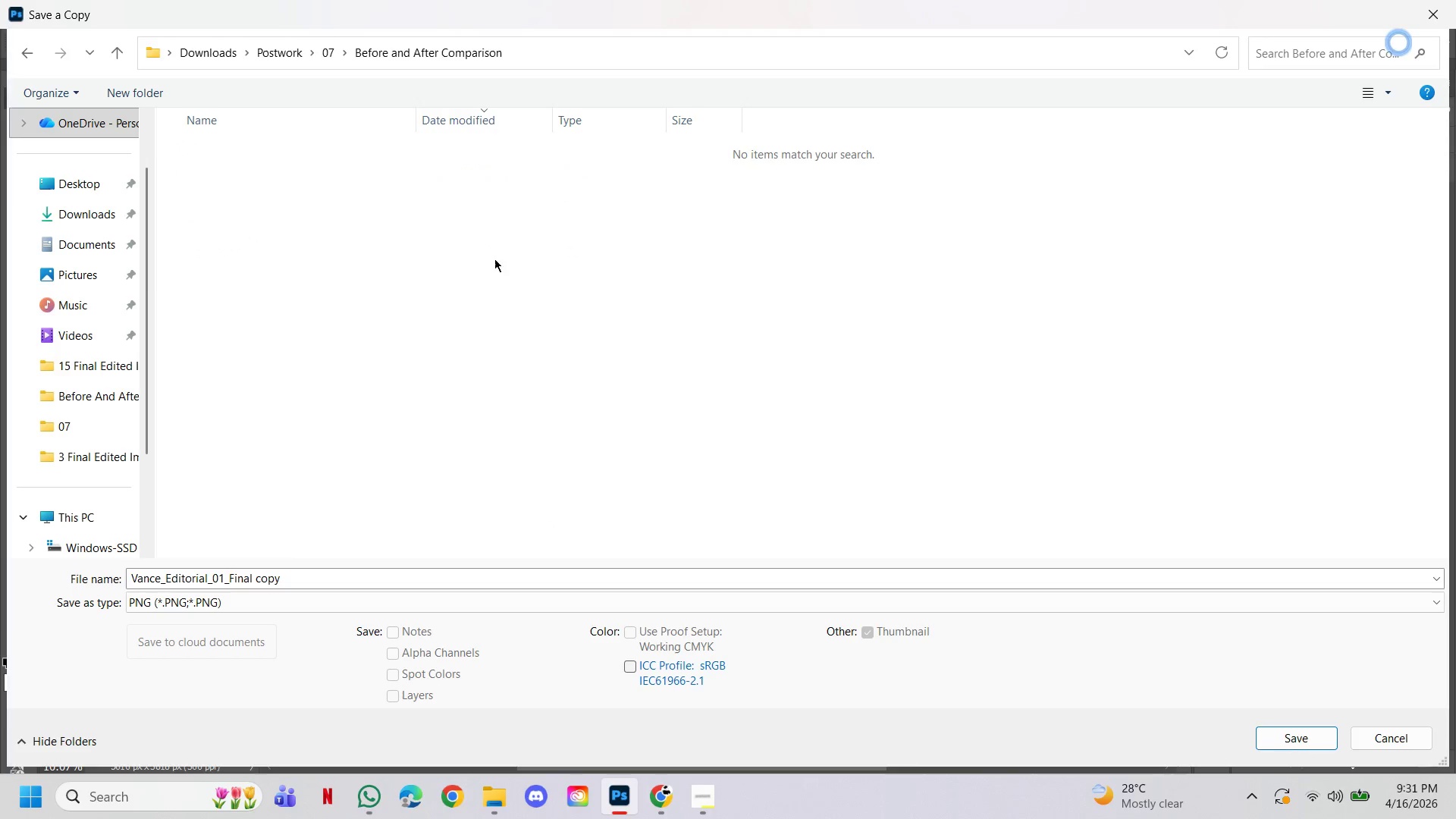 
key(Control+V)
 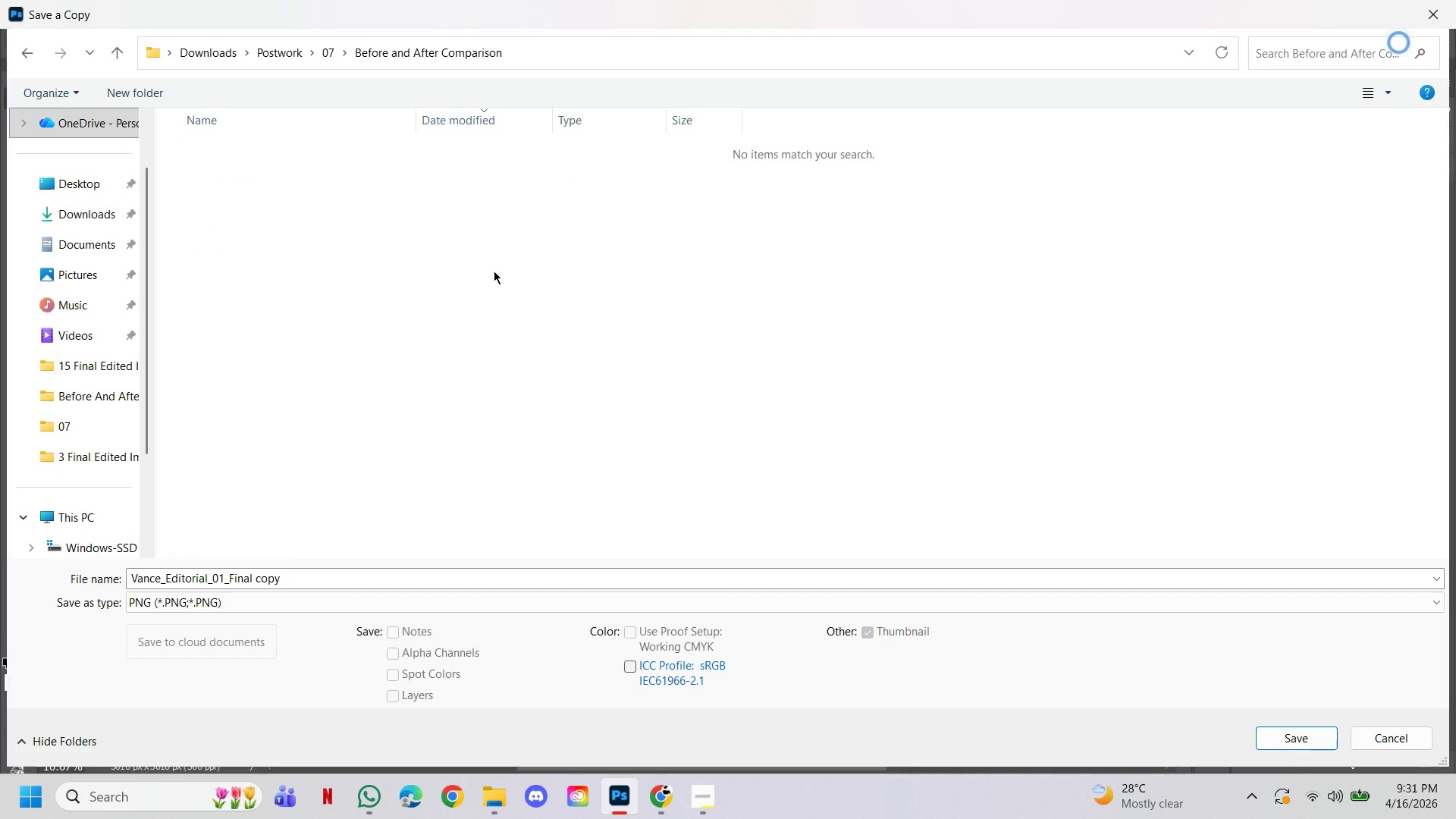 
wait(8.73)
 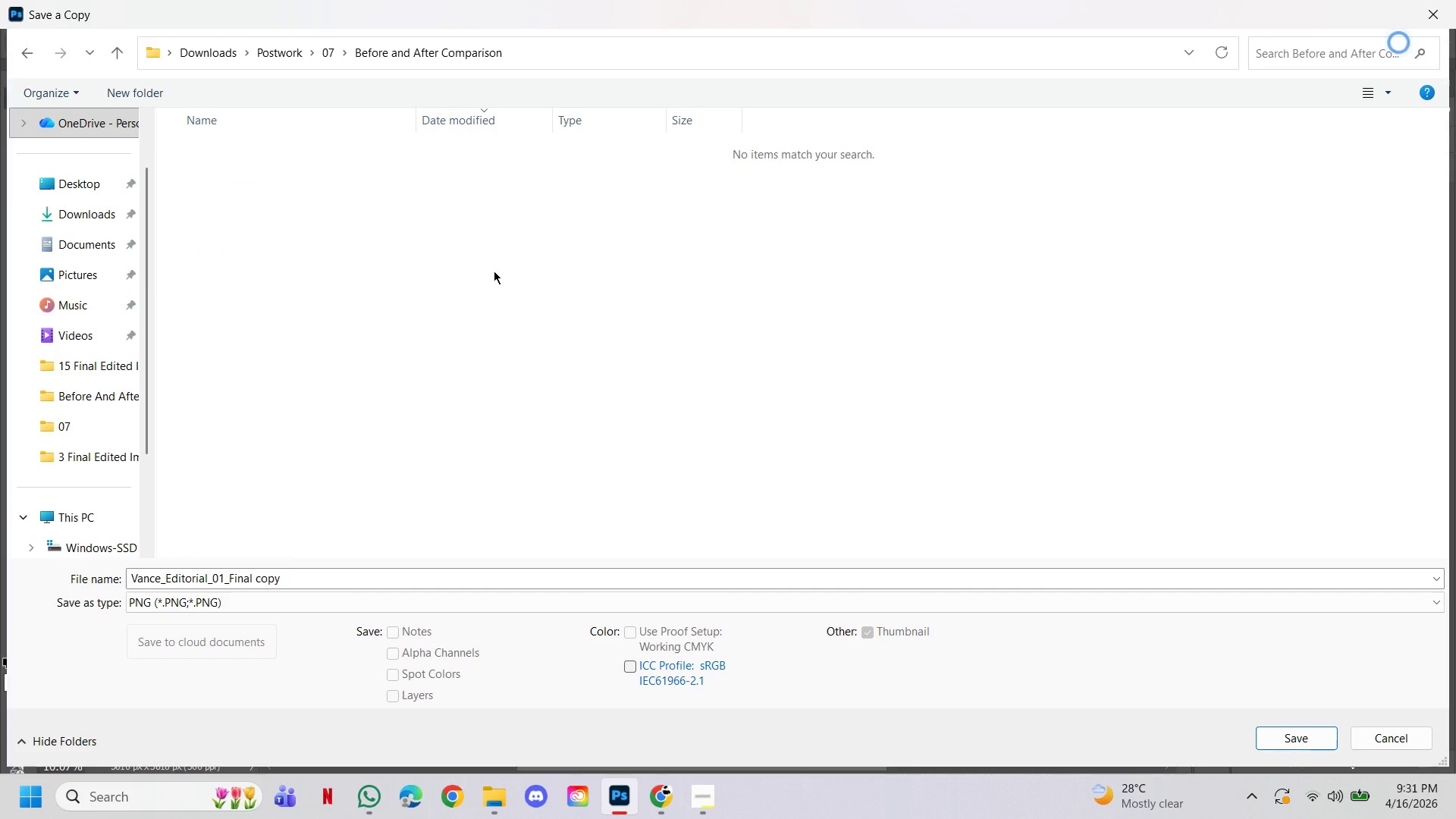 
left_click_drag(start_coordinate=[254, 576], to_coordinate=[311, 592])
 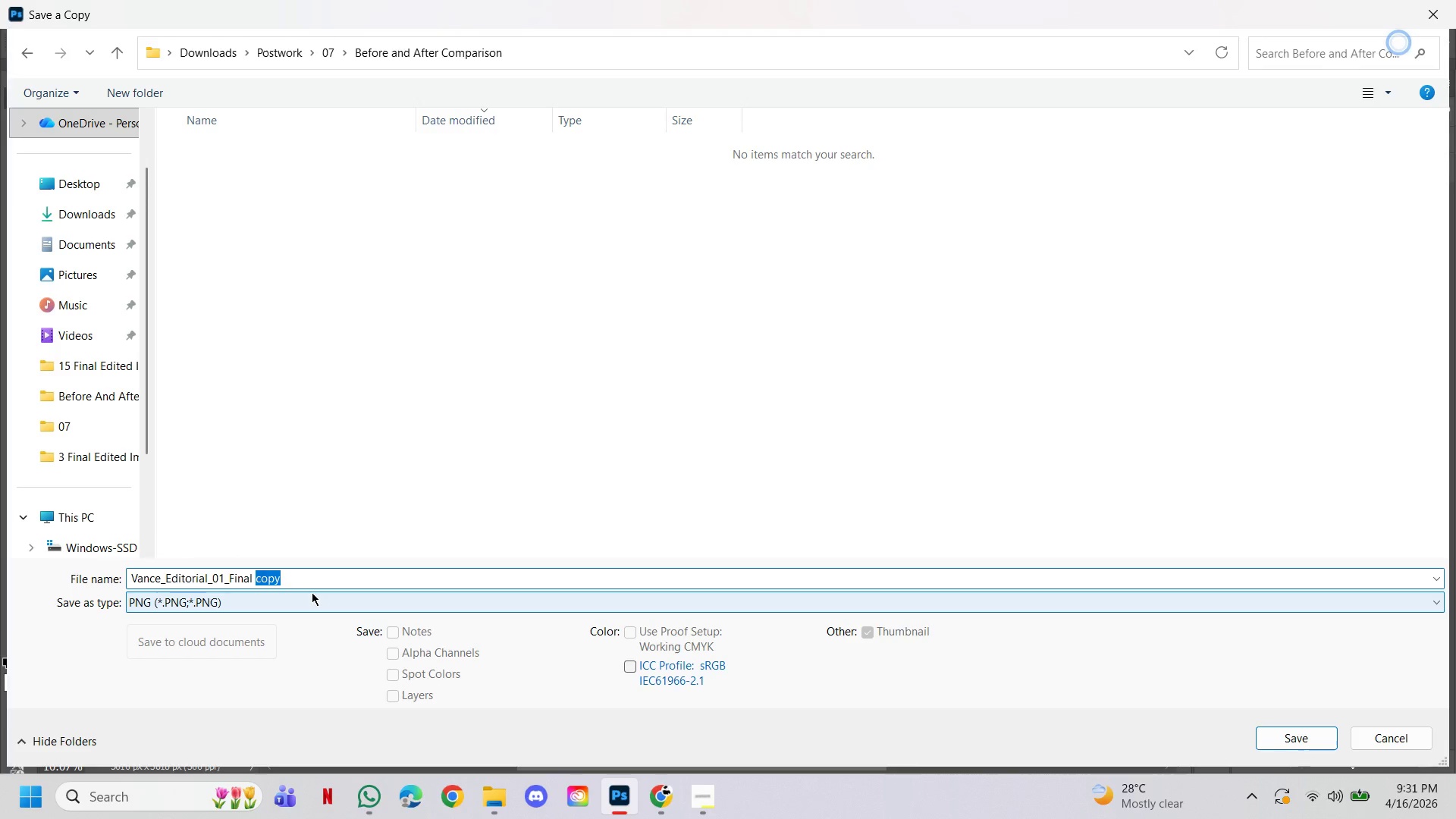 
key(Delete)
 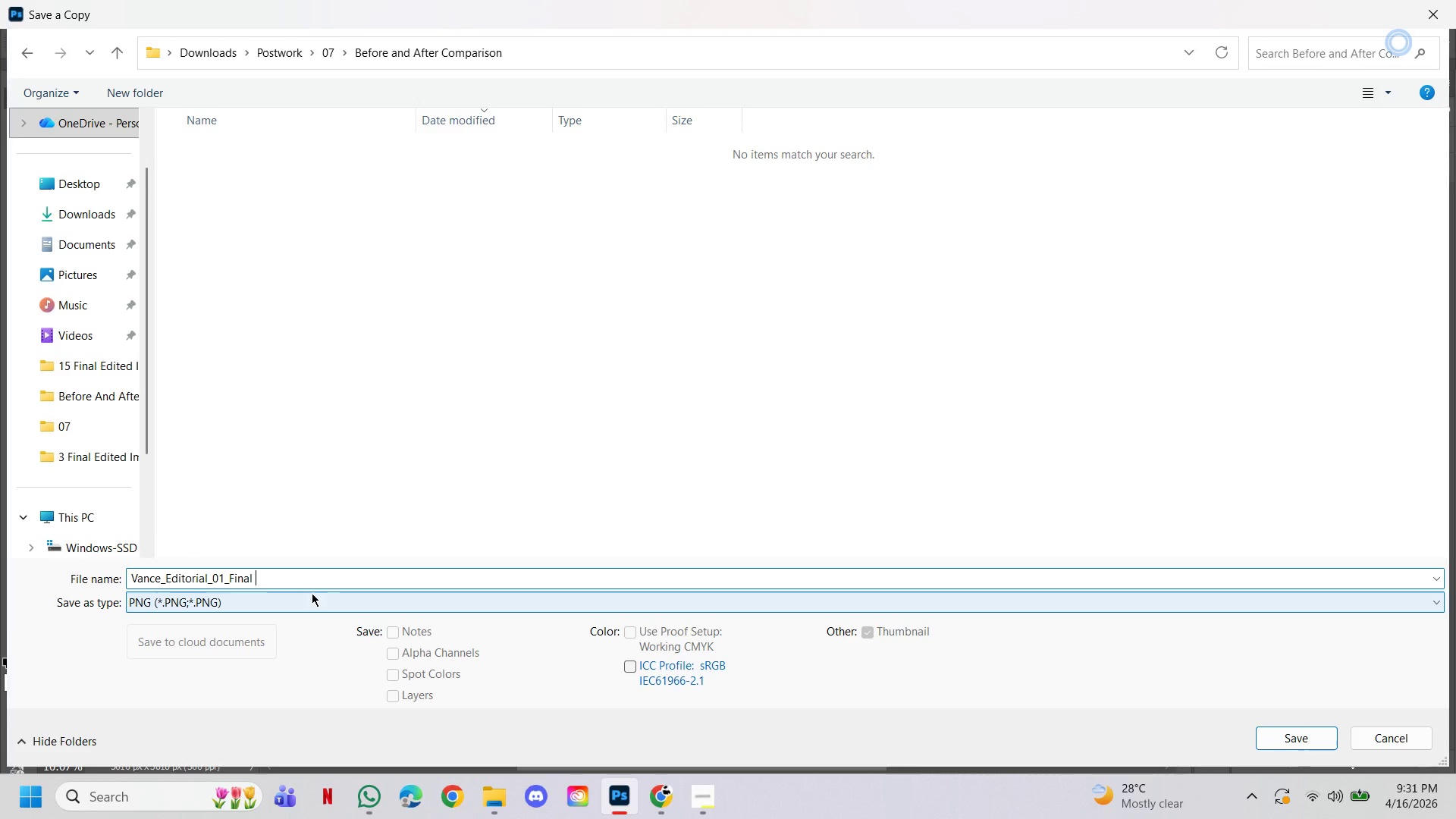 
key(ArrowLeft)
 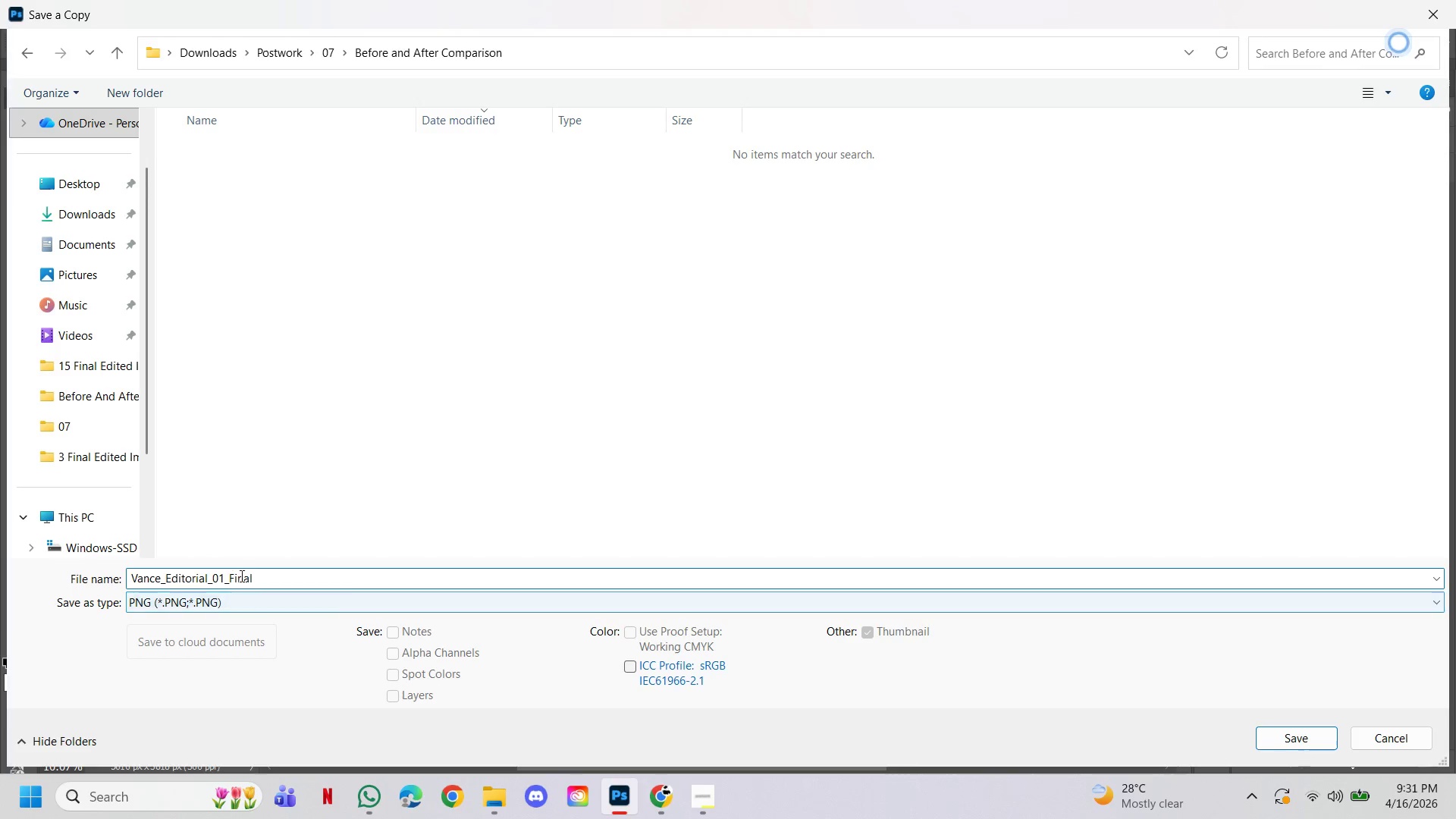 
left_click([242, 576])
 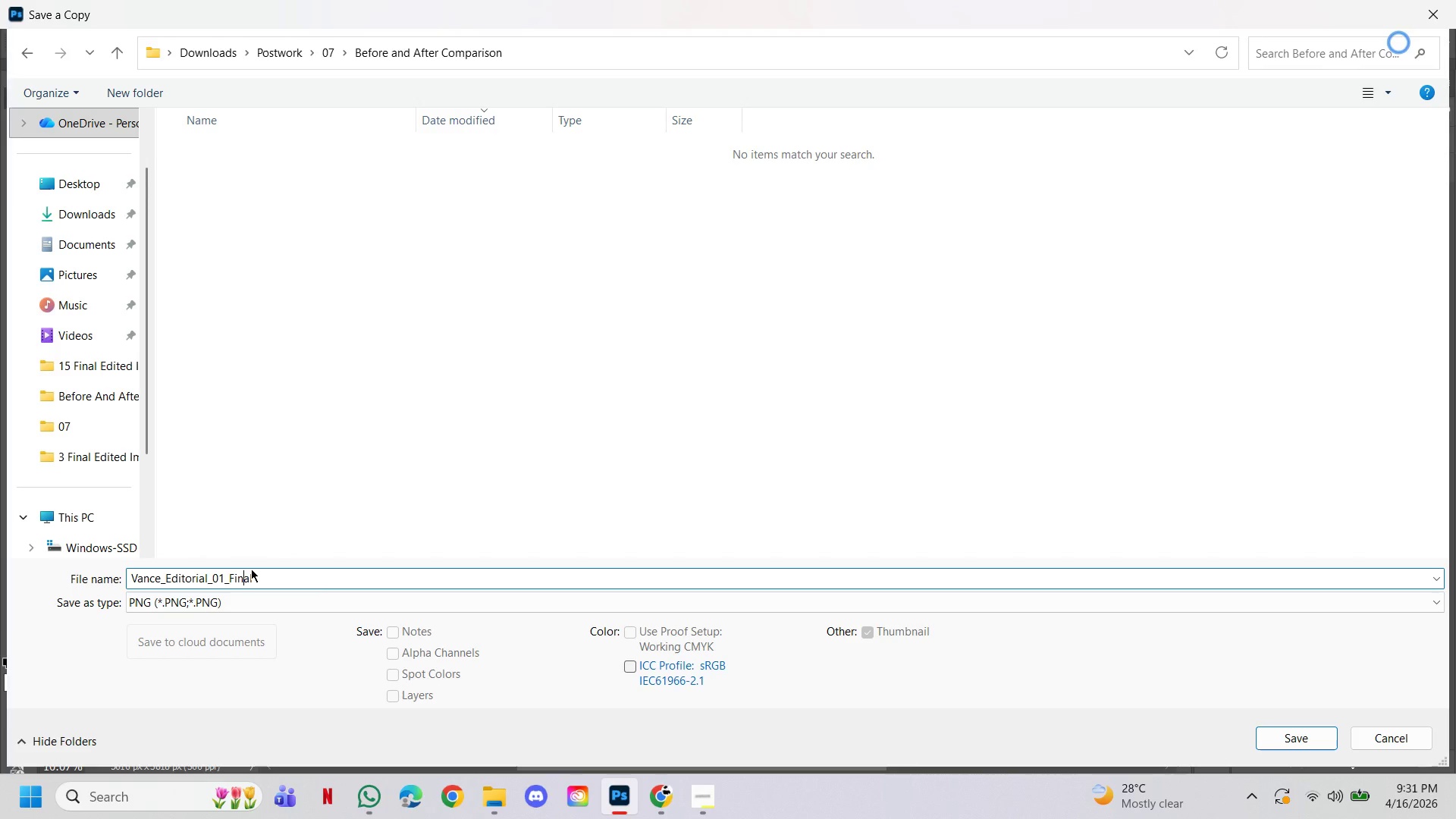 
left_click_drag(start_coordinate=[251, 569], to_coordinate=[237, 570])
 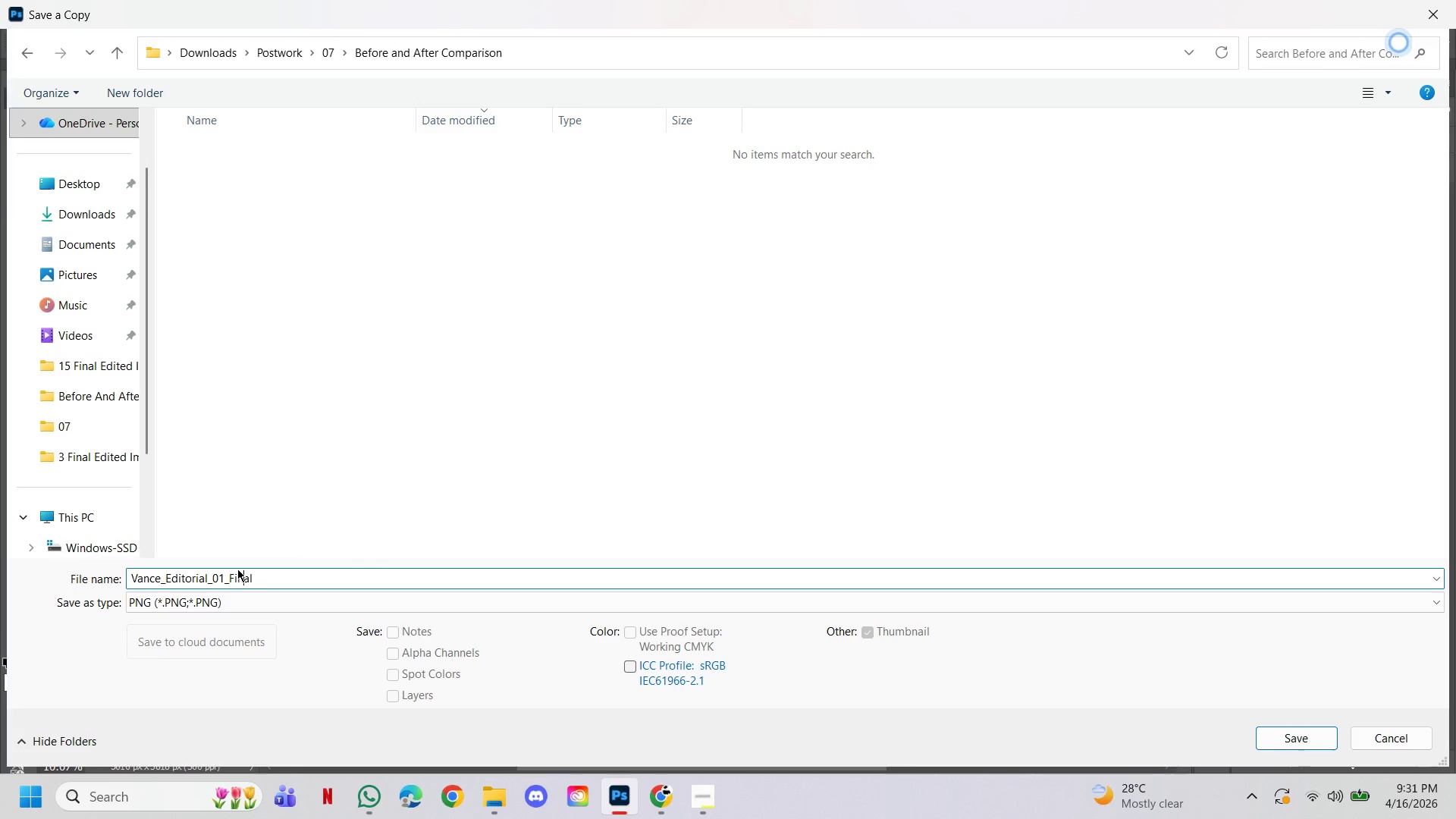 
wait(11.75)
 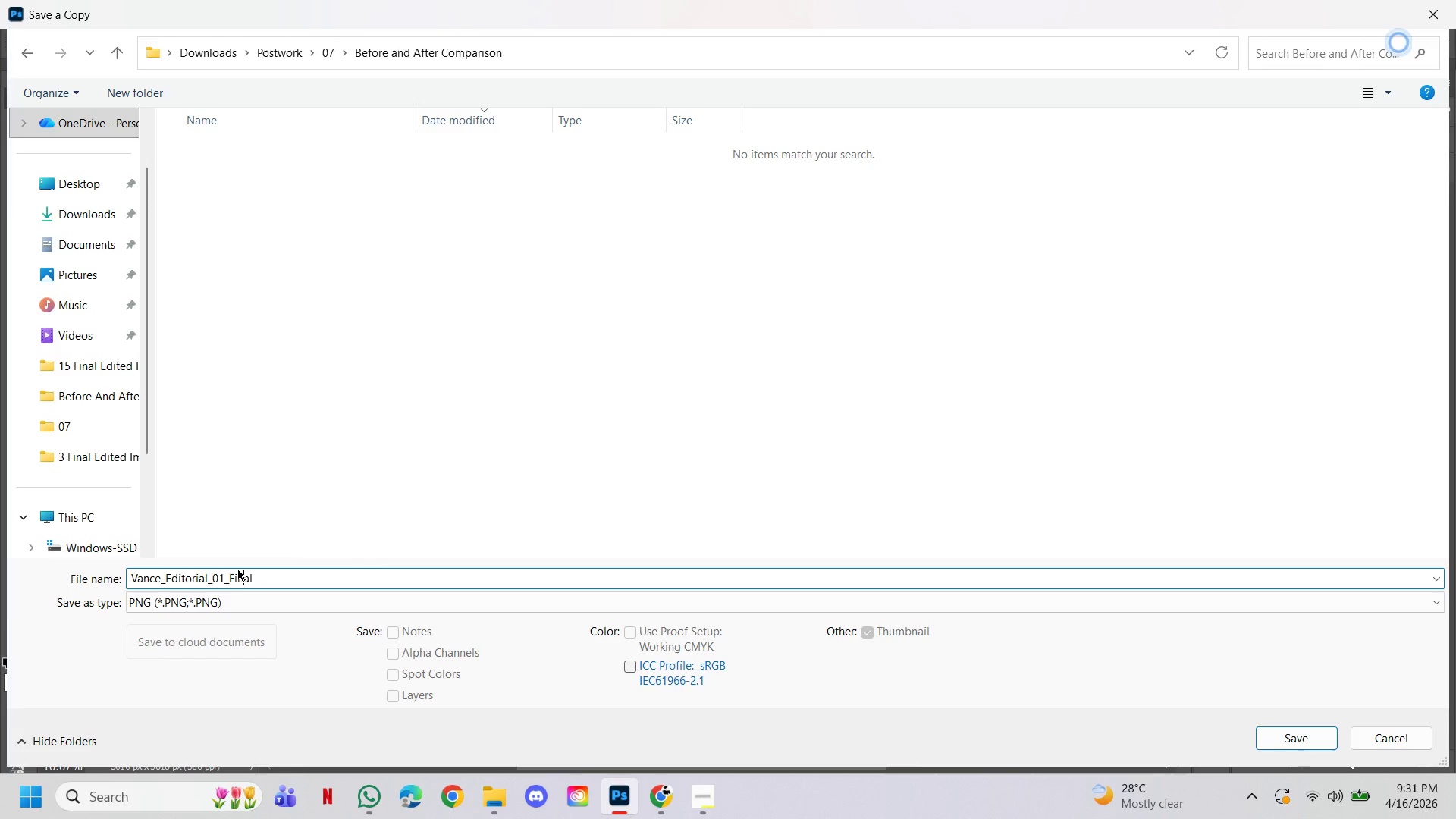 
left_click([134, 583])
 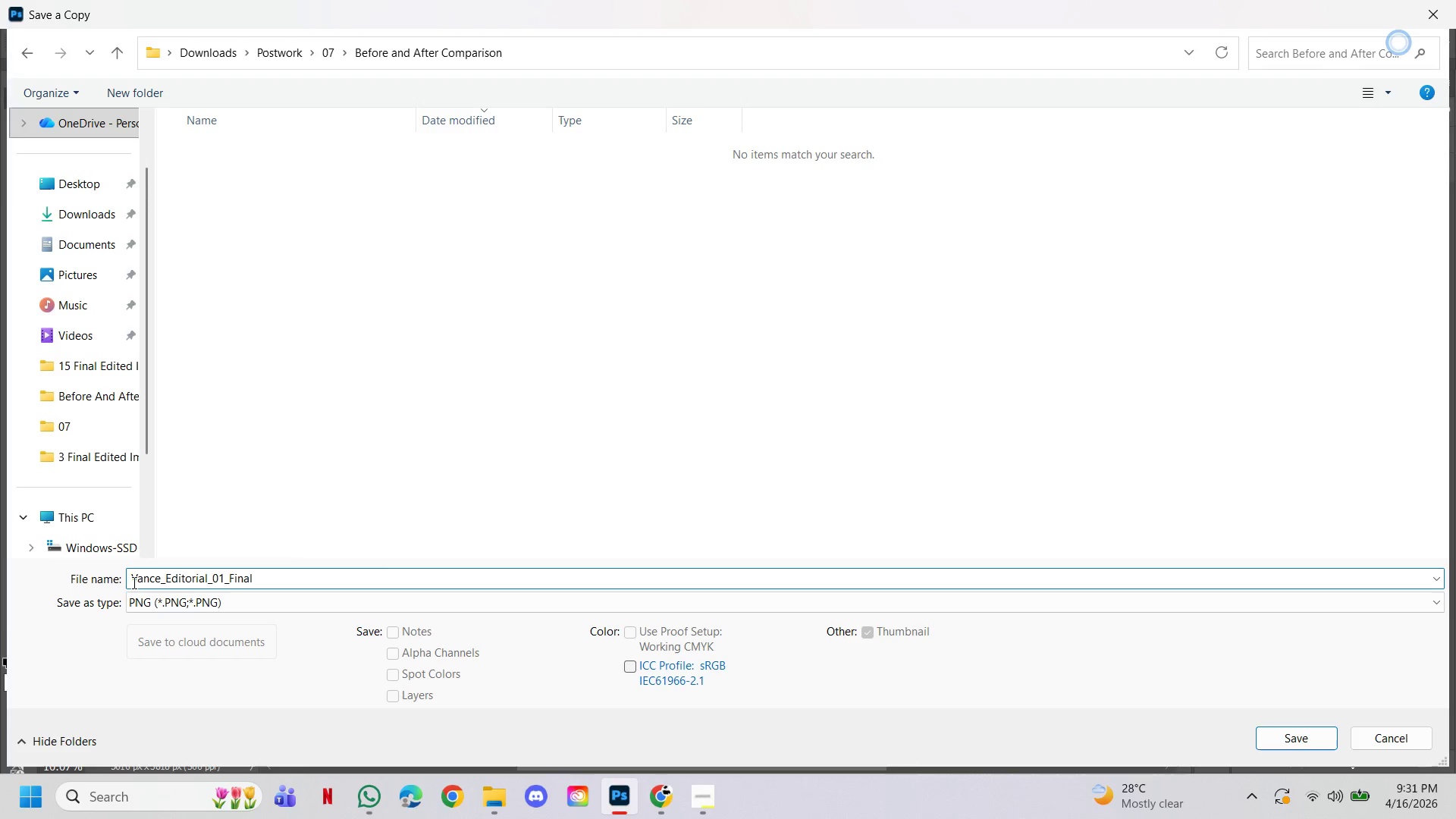 
key(ArrowLeft)
 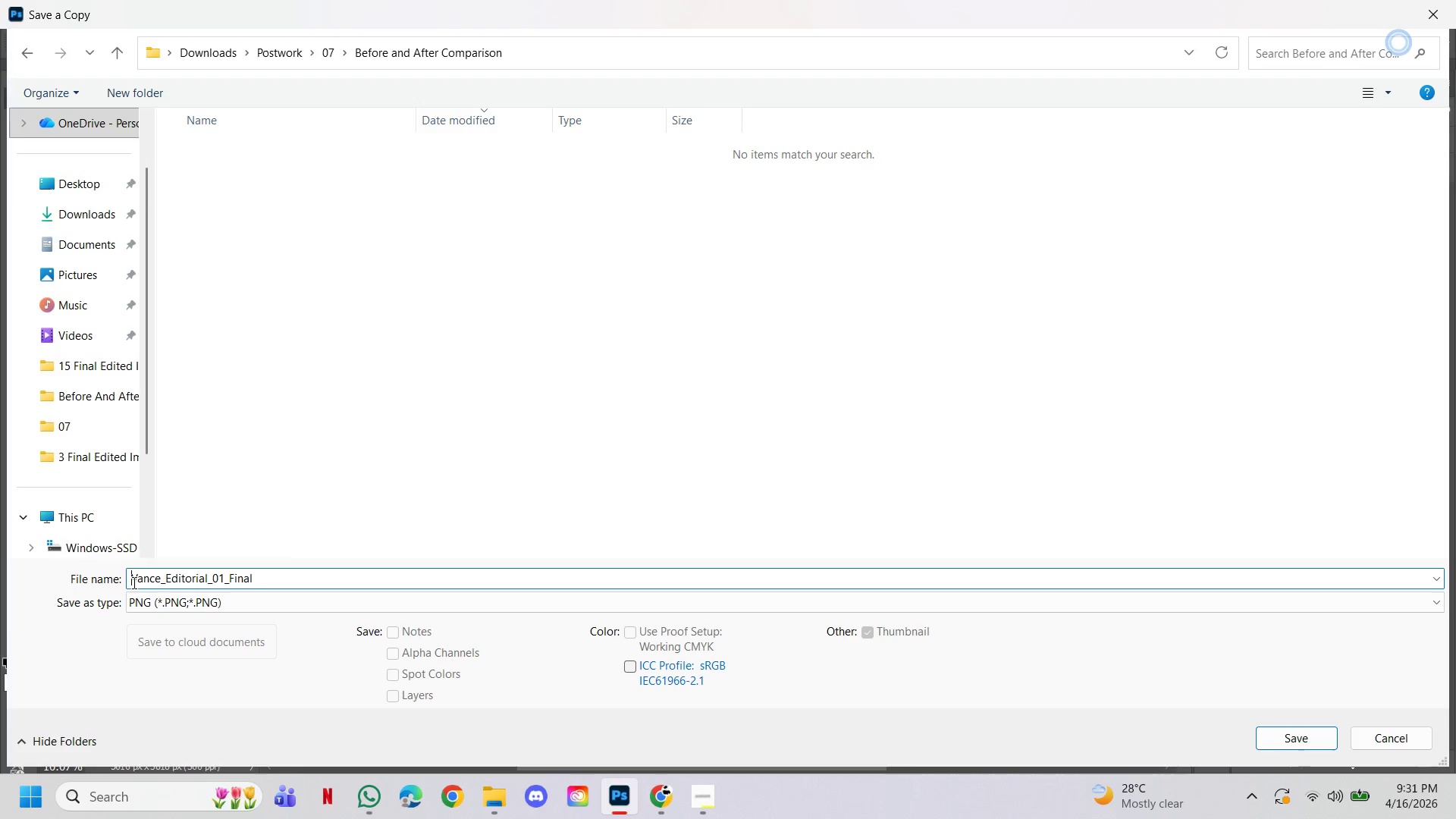 
type(Before and After )
 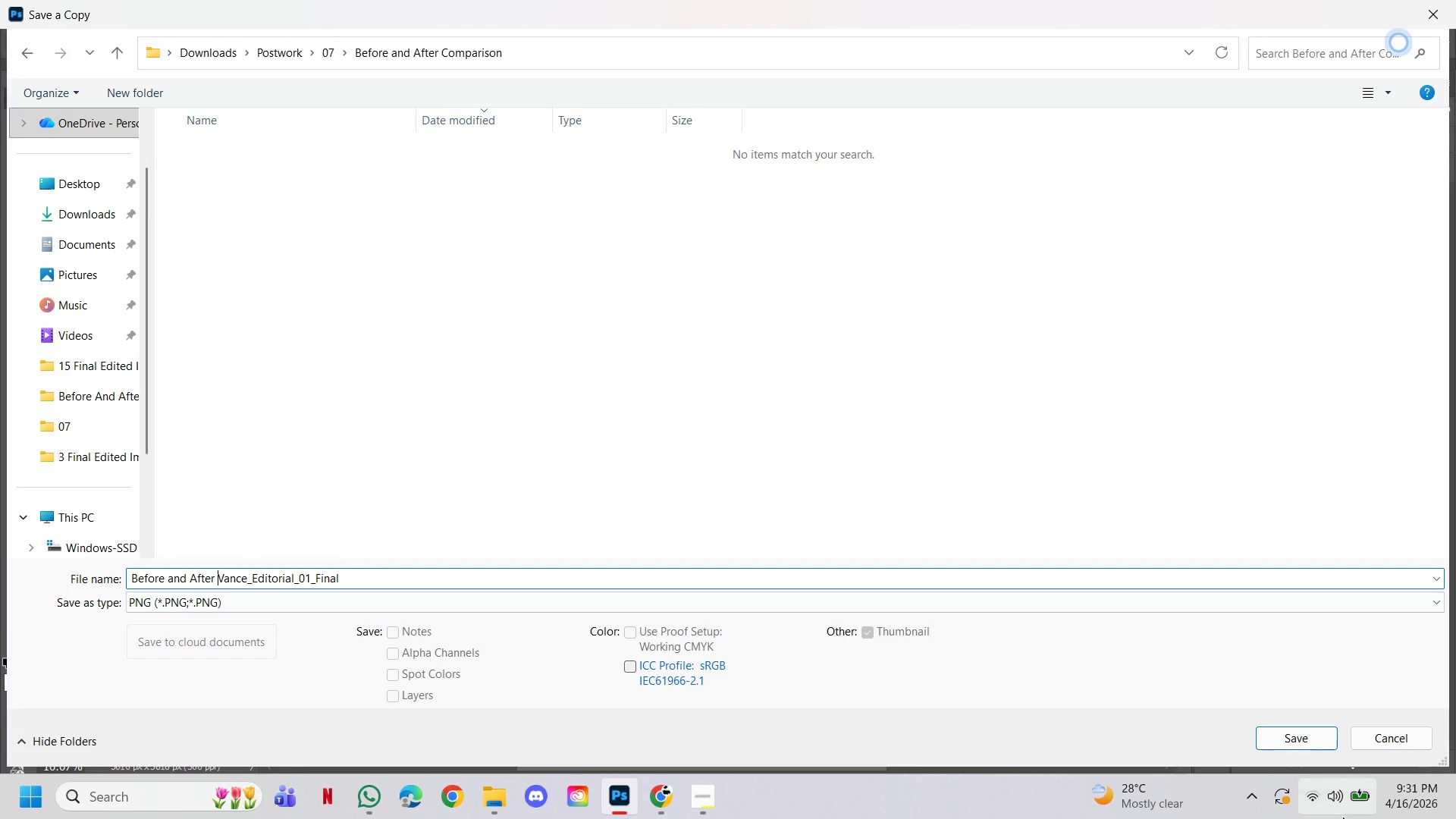 
left_click([1282, 739])
 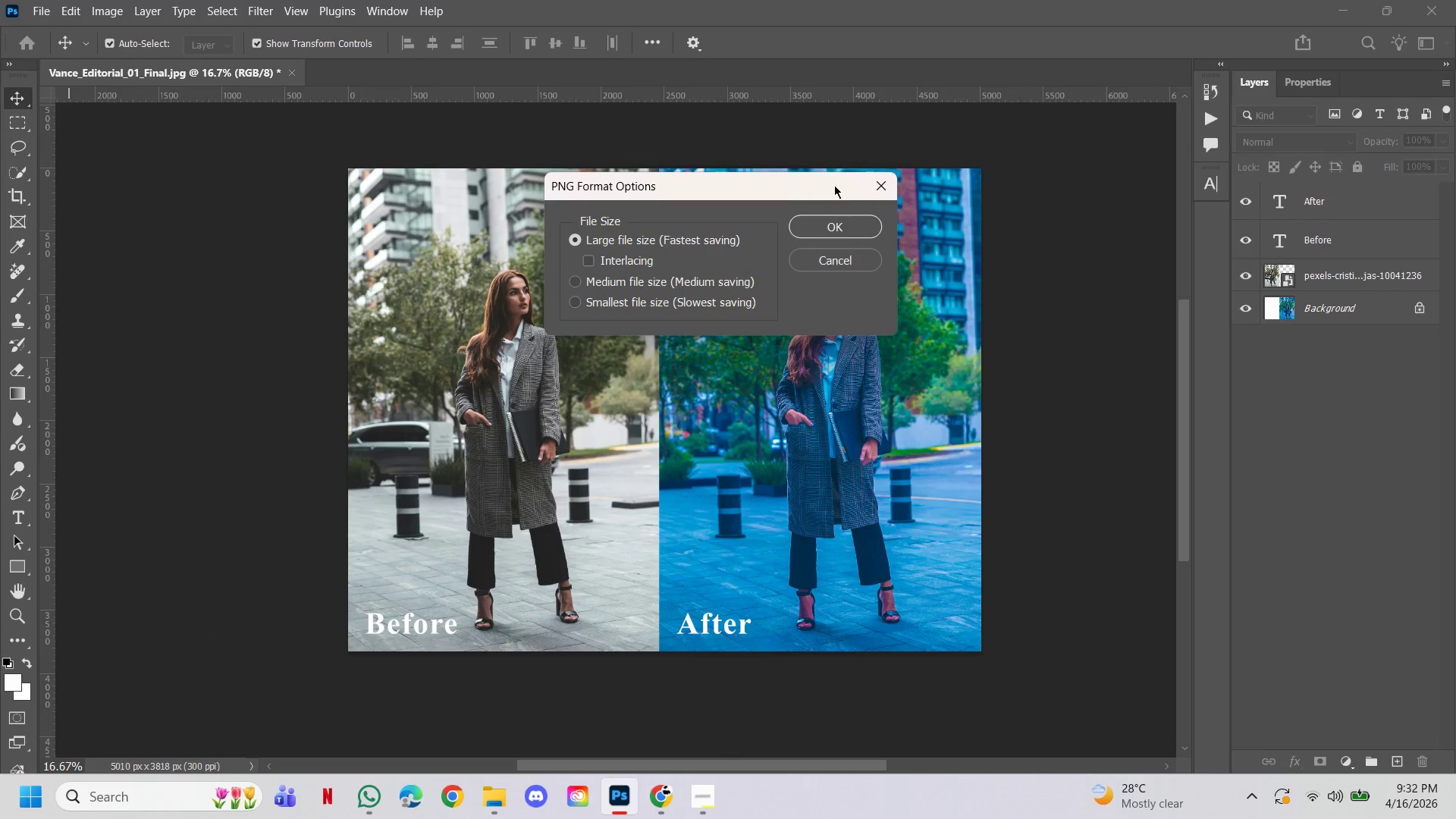 
left_click([835, 226])
 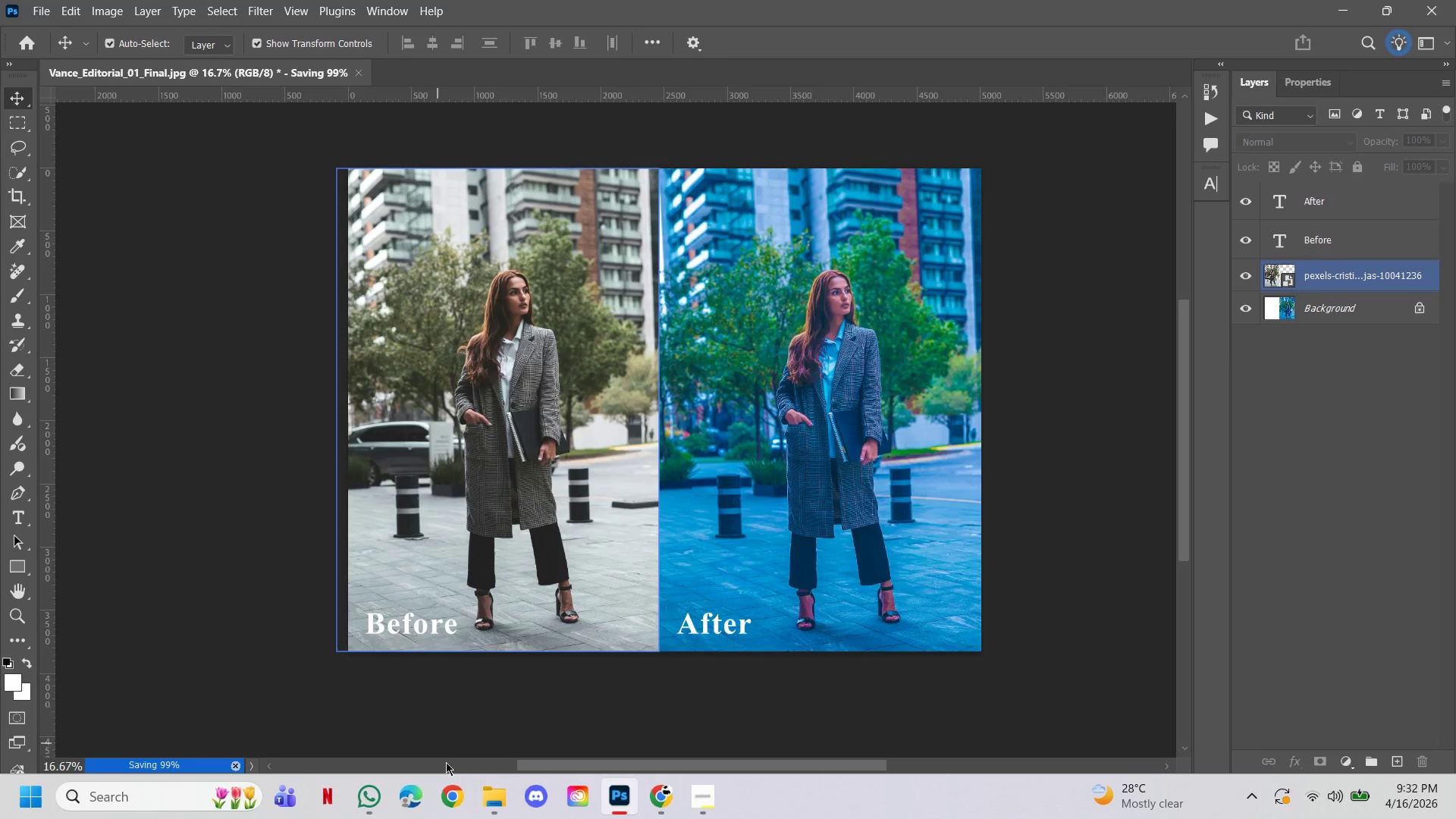 
left_click([491, 817])
 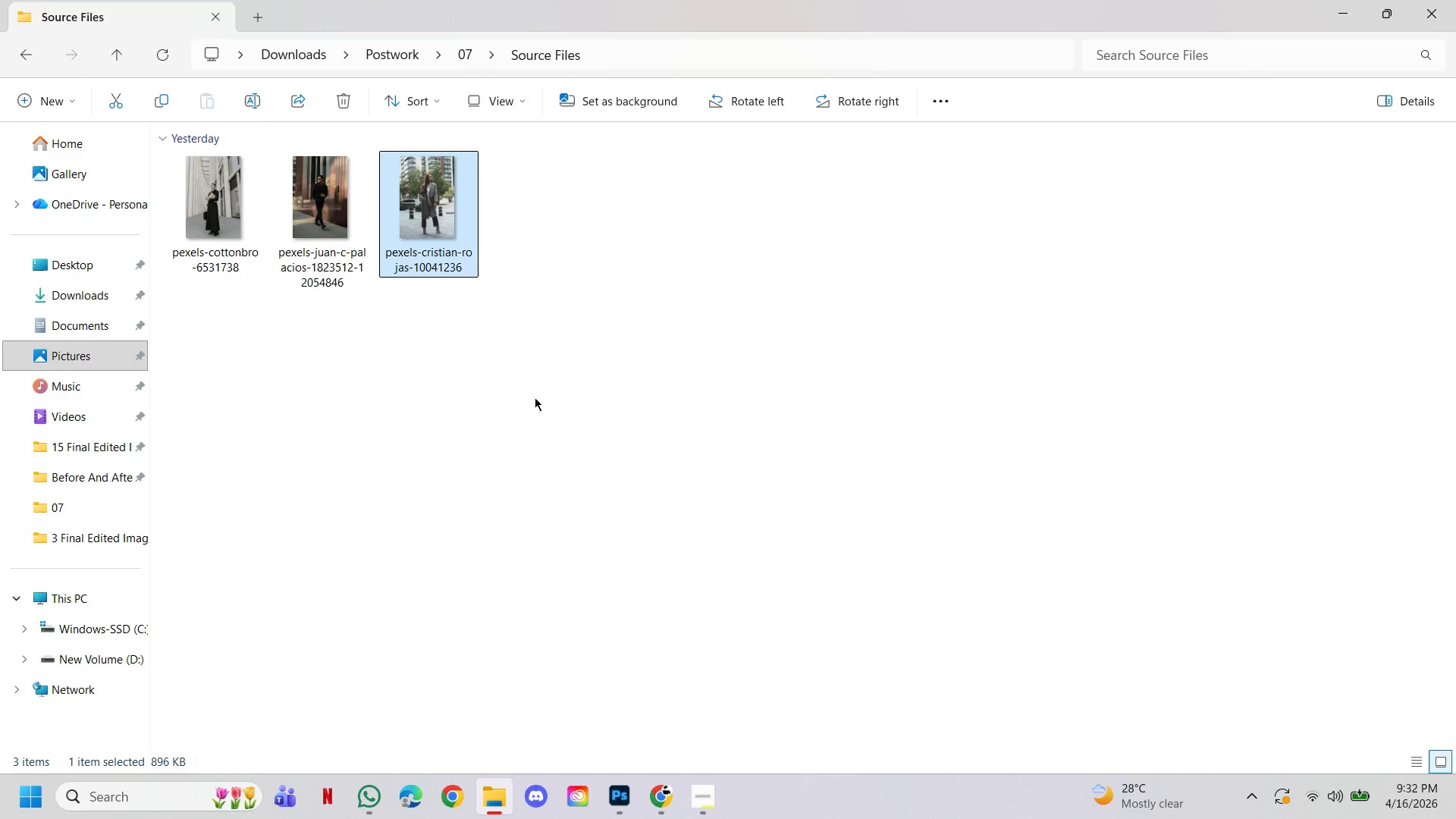 
left_click_drag(start_coordinate=[535, 397], to_coordinate=[534, 384])
 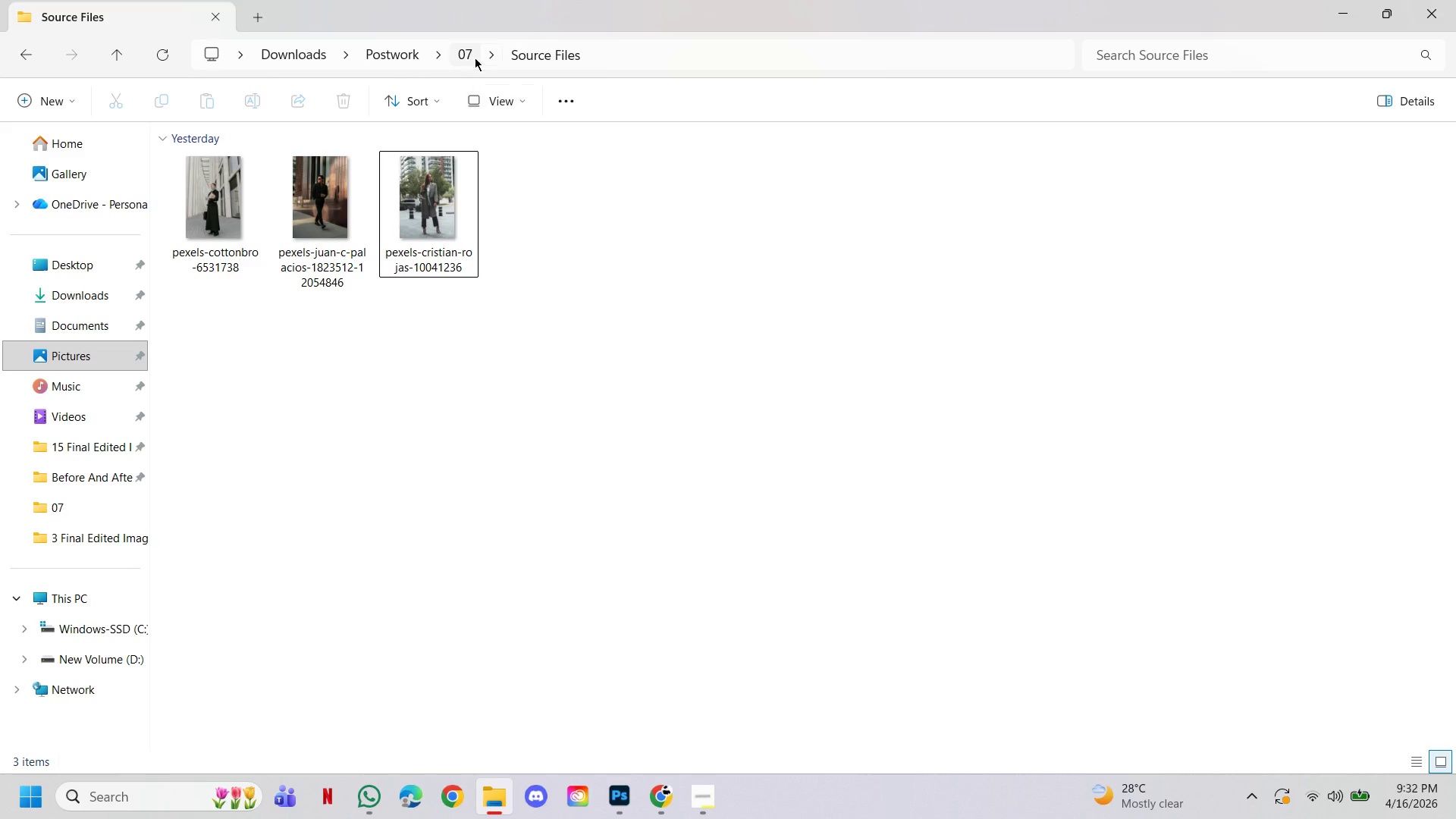 
left_click([471, 55])
 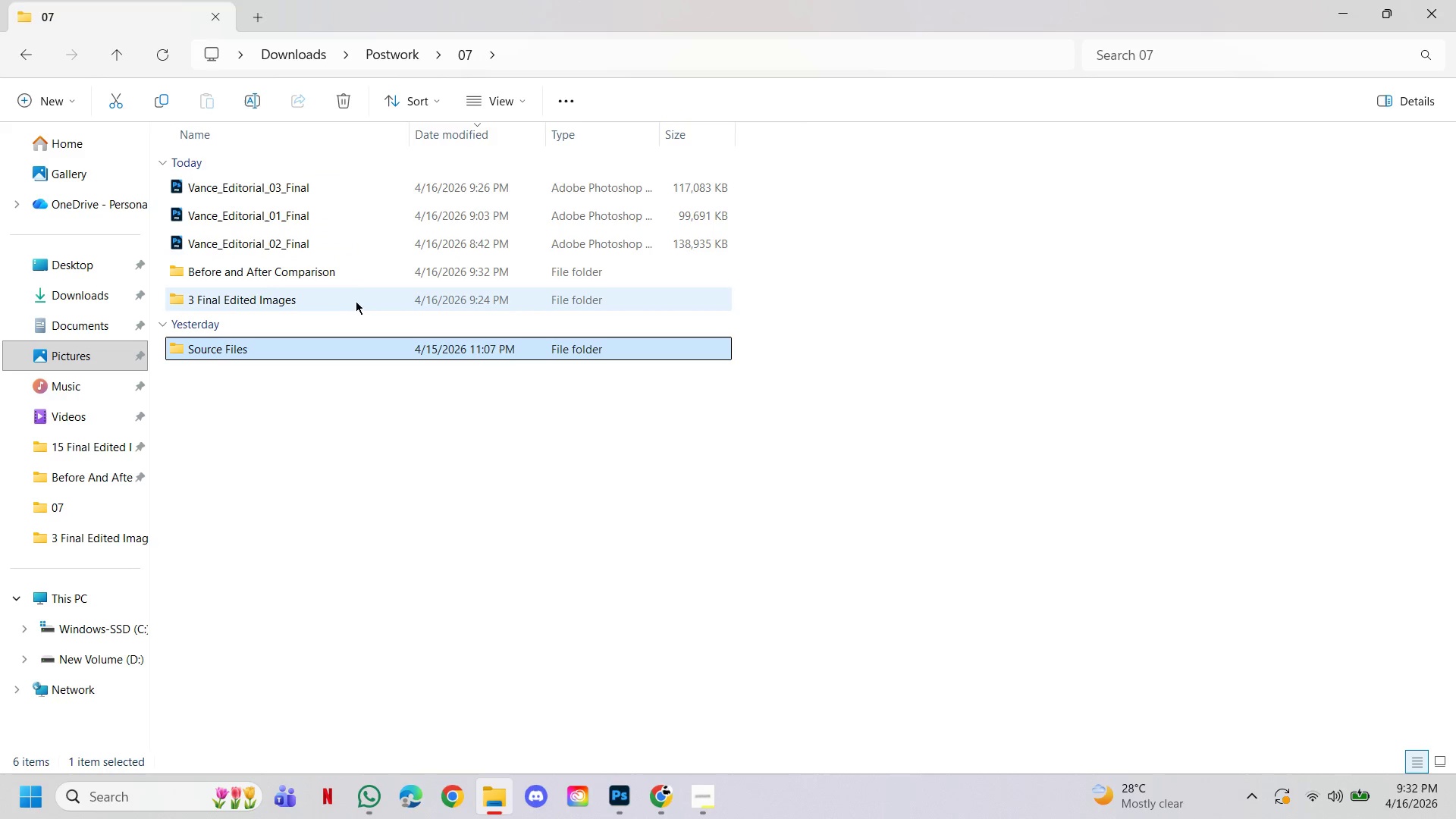 
double_click([353, 311])
 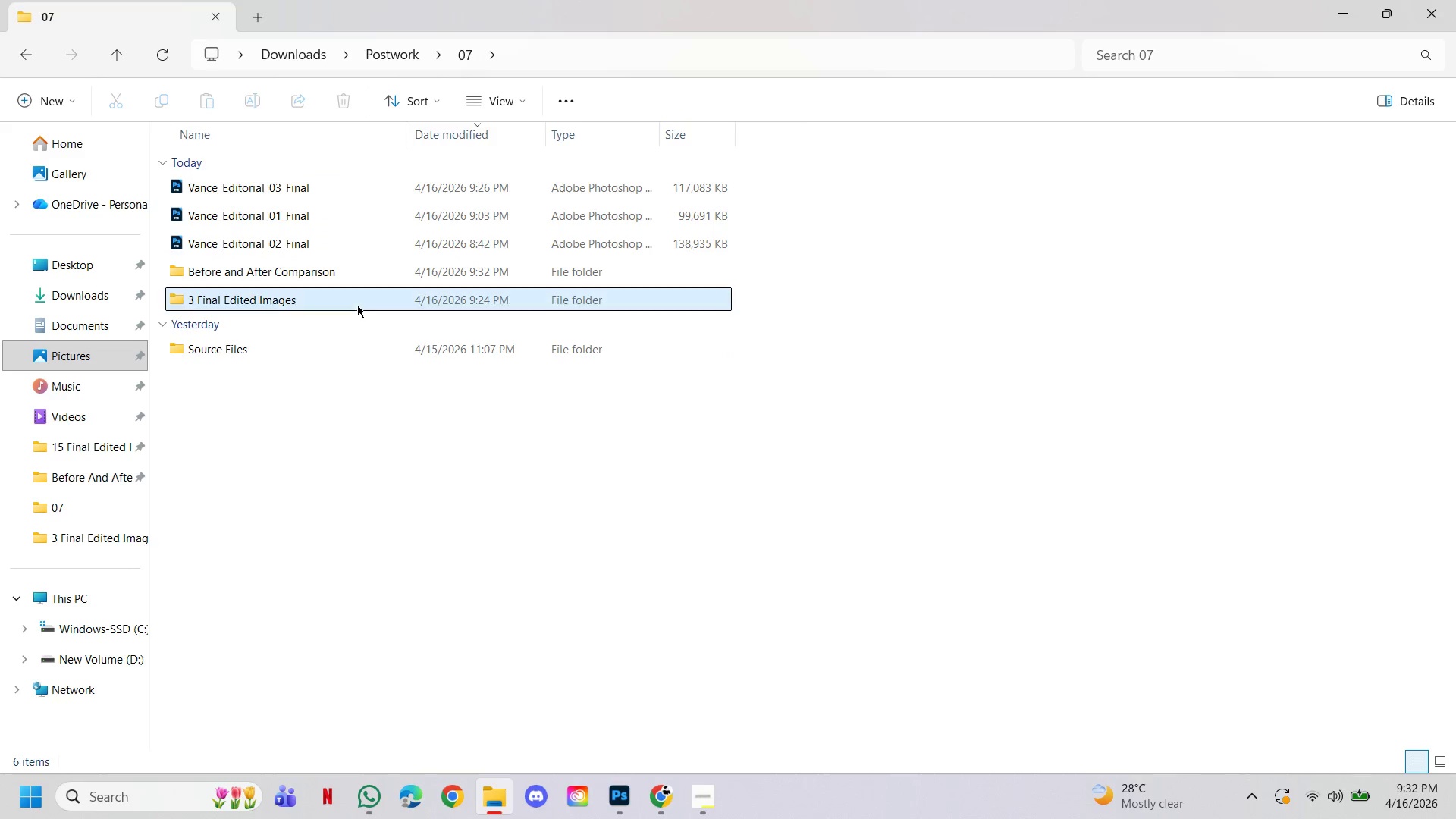 
triple_click([357, 305])
 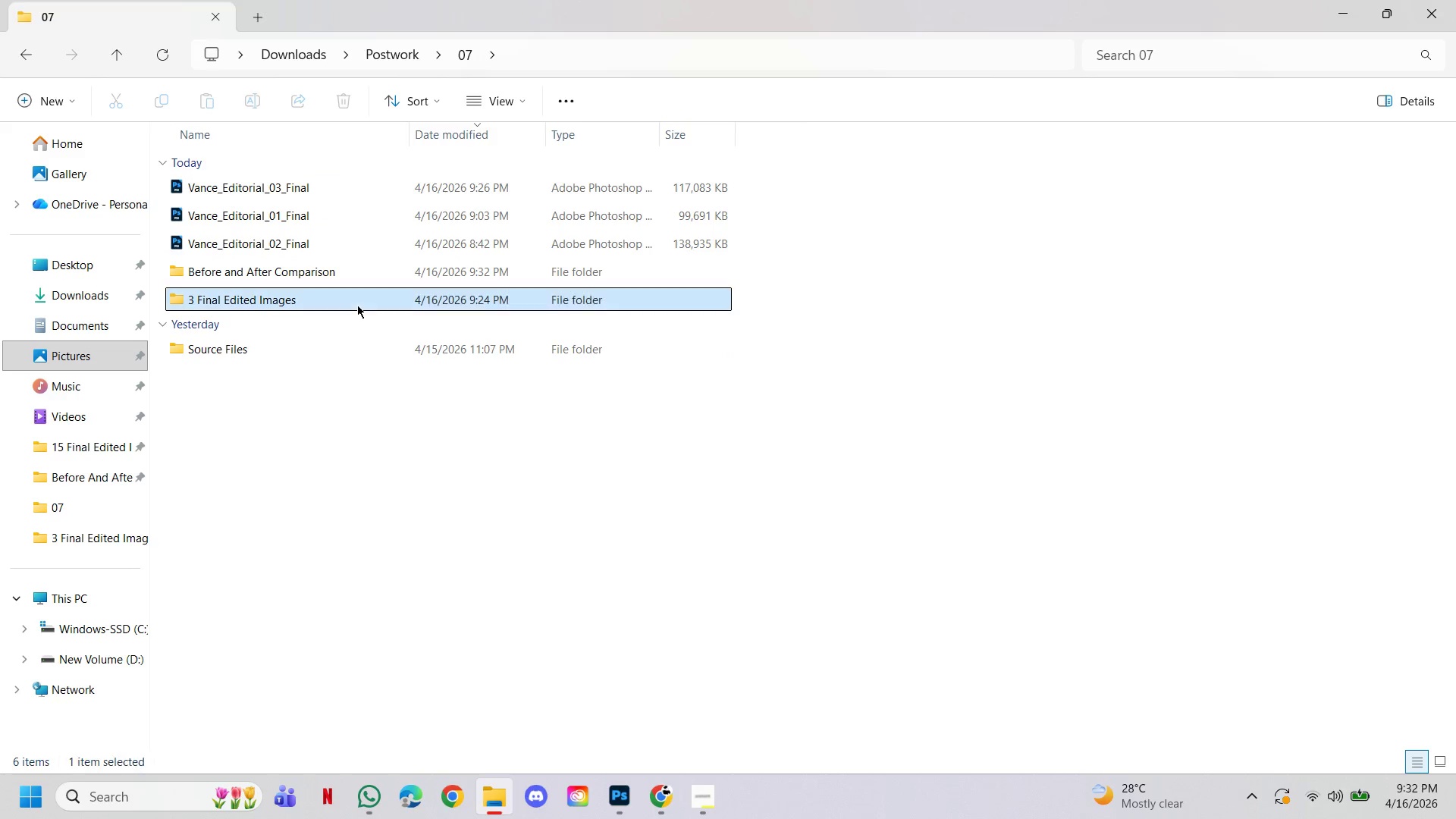 
triple_click([357, 305])
 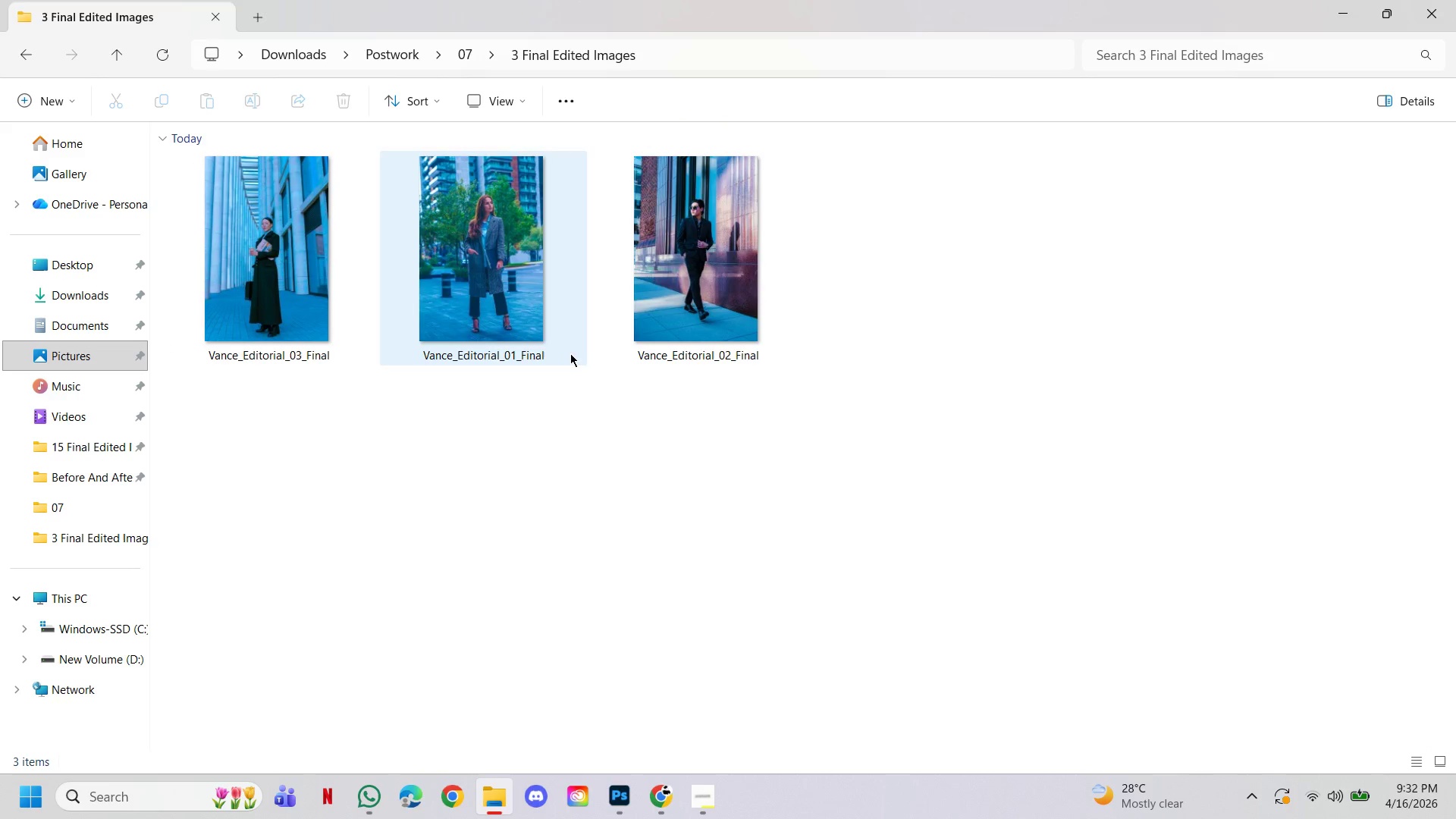 
triple_click([571, 353])
 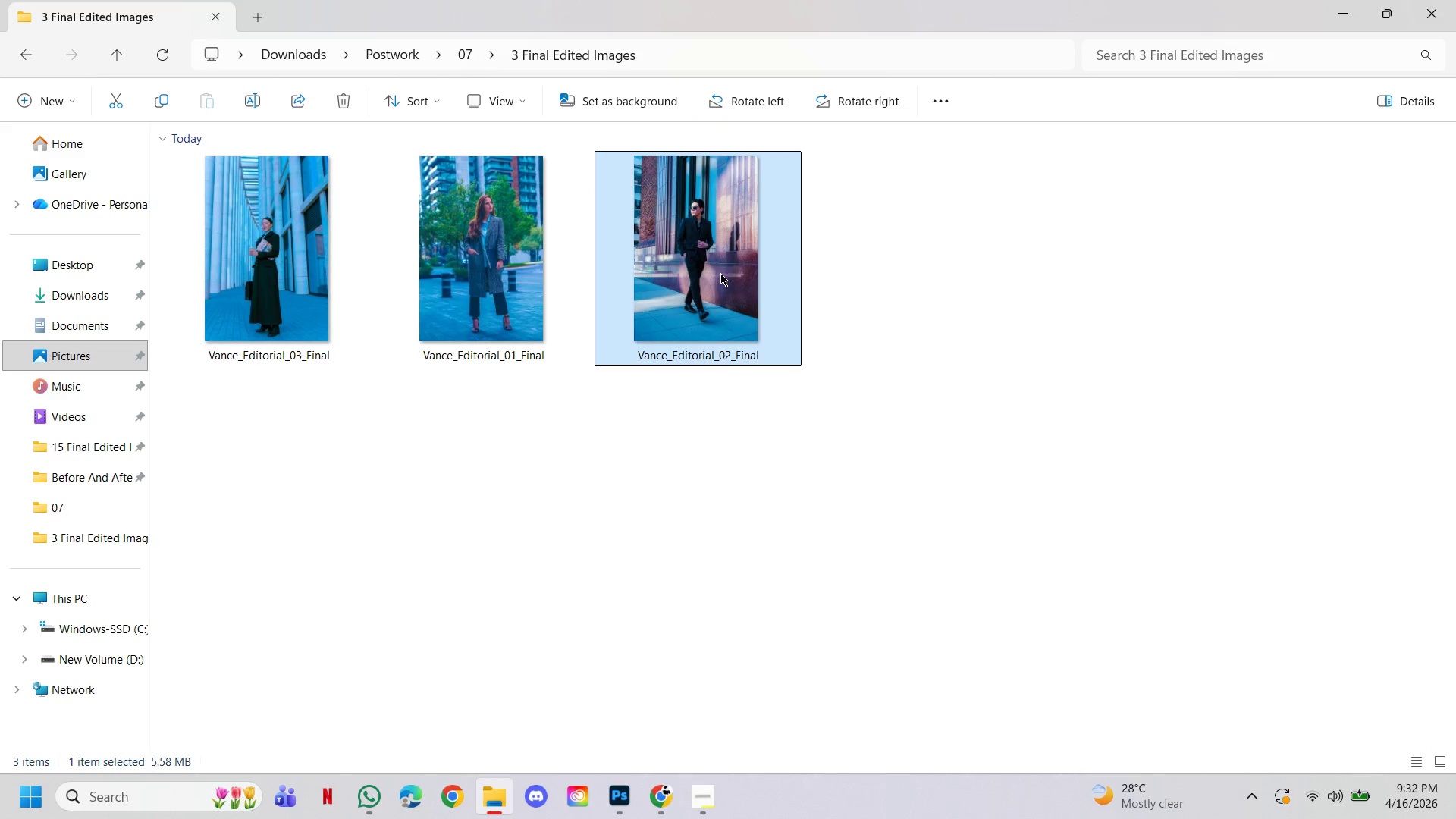 
left_click_drag(start_coordinate=[717, 317], to_coordinate=[667, 335])
 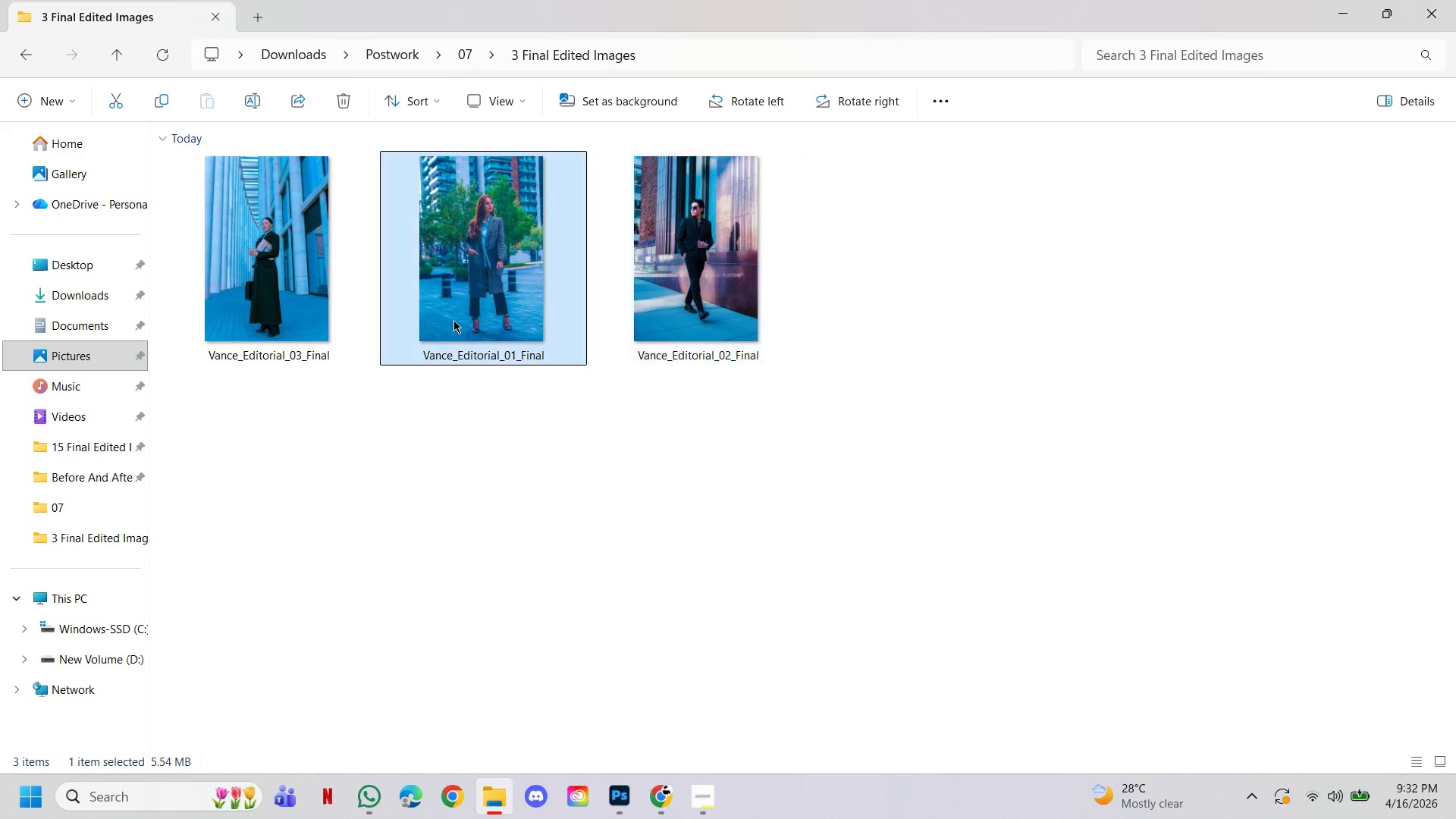 
double_click([453, 318])
 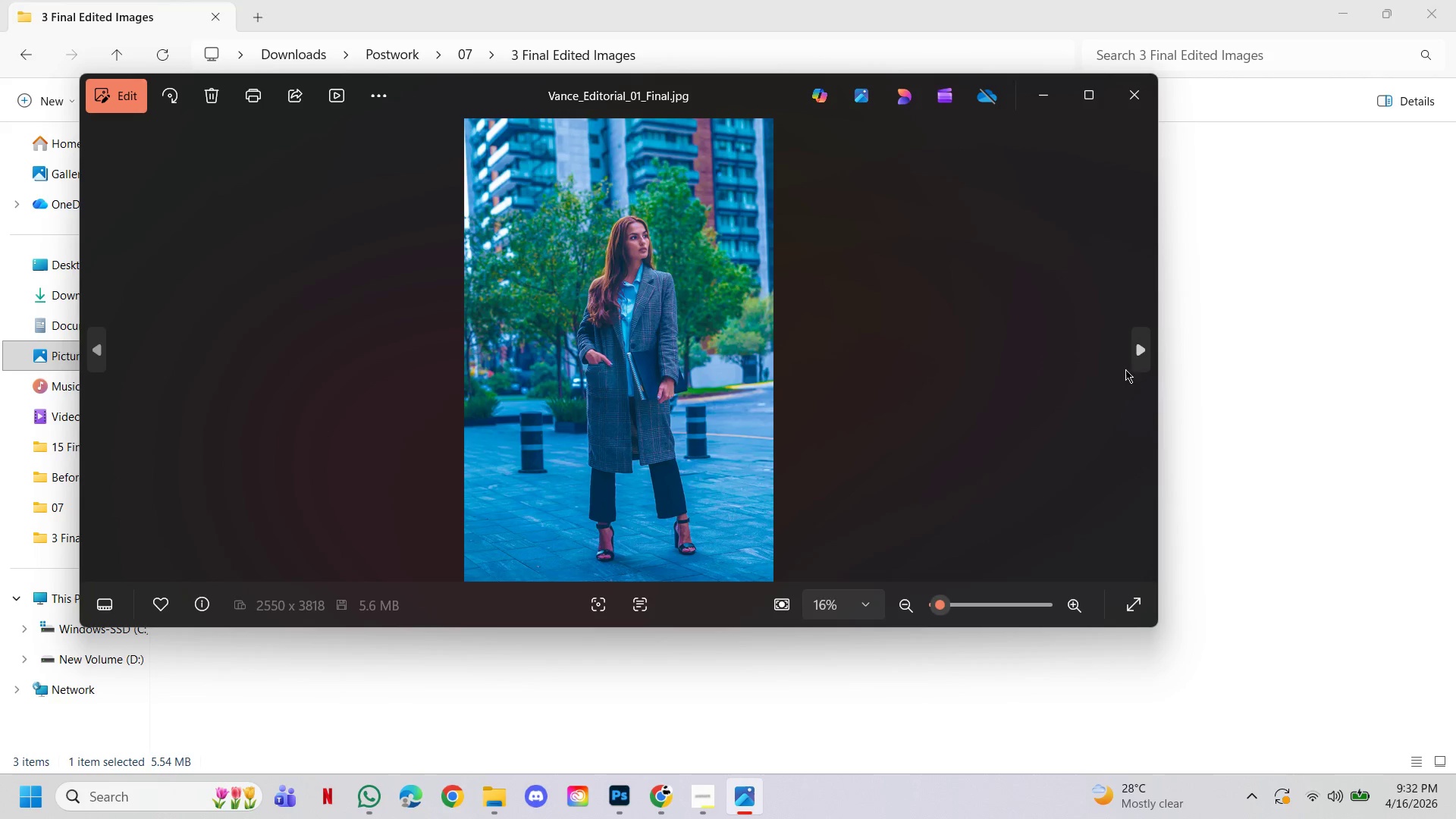 
left_click([1137, 359])
 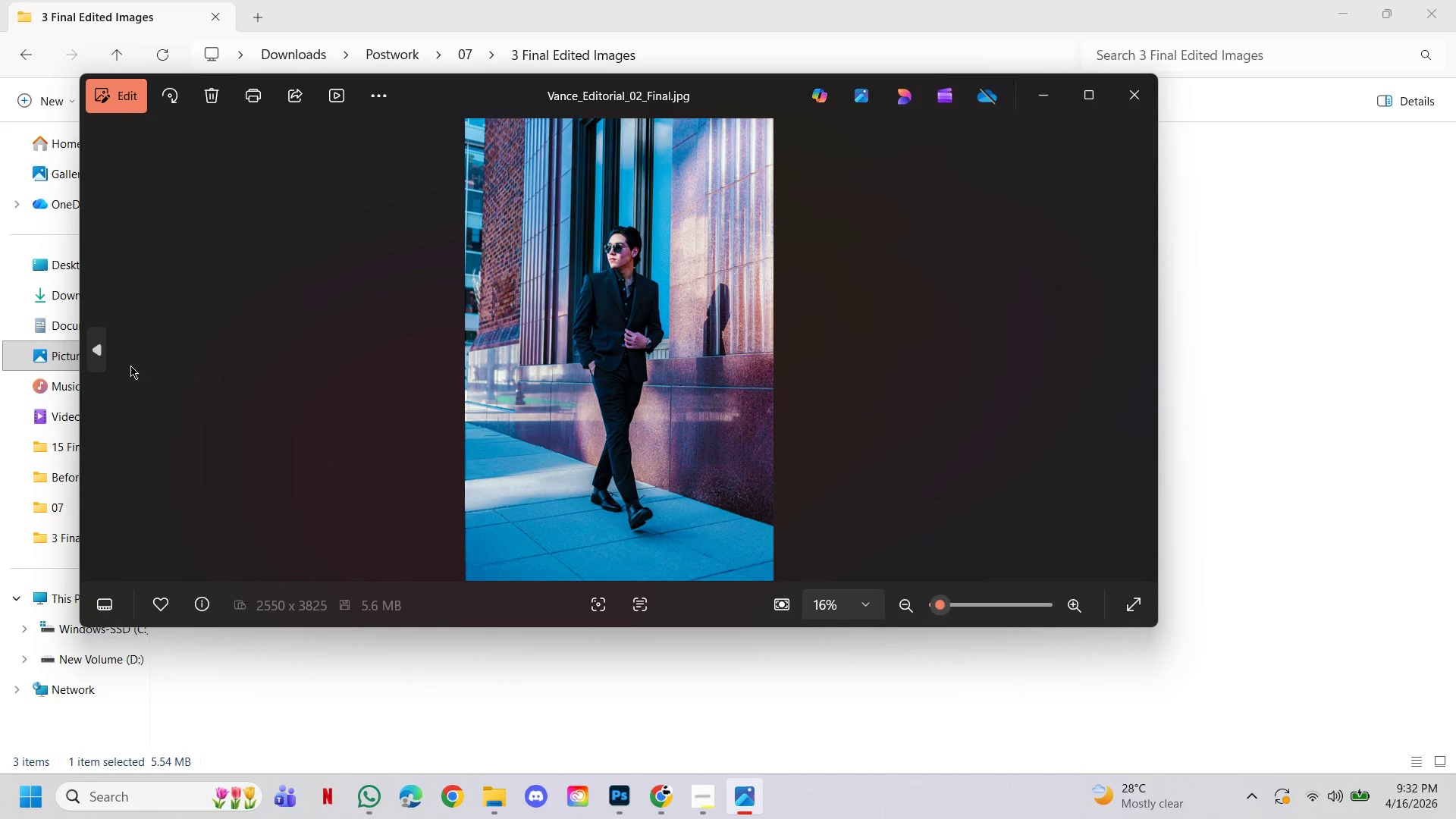 